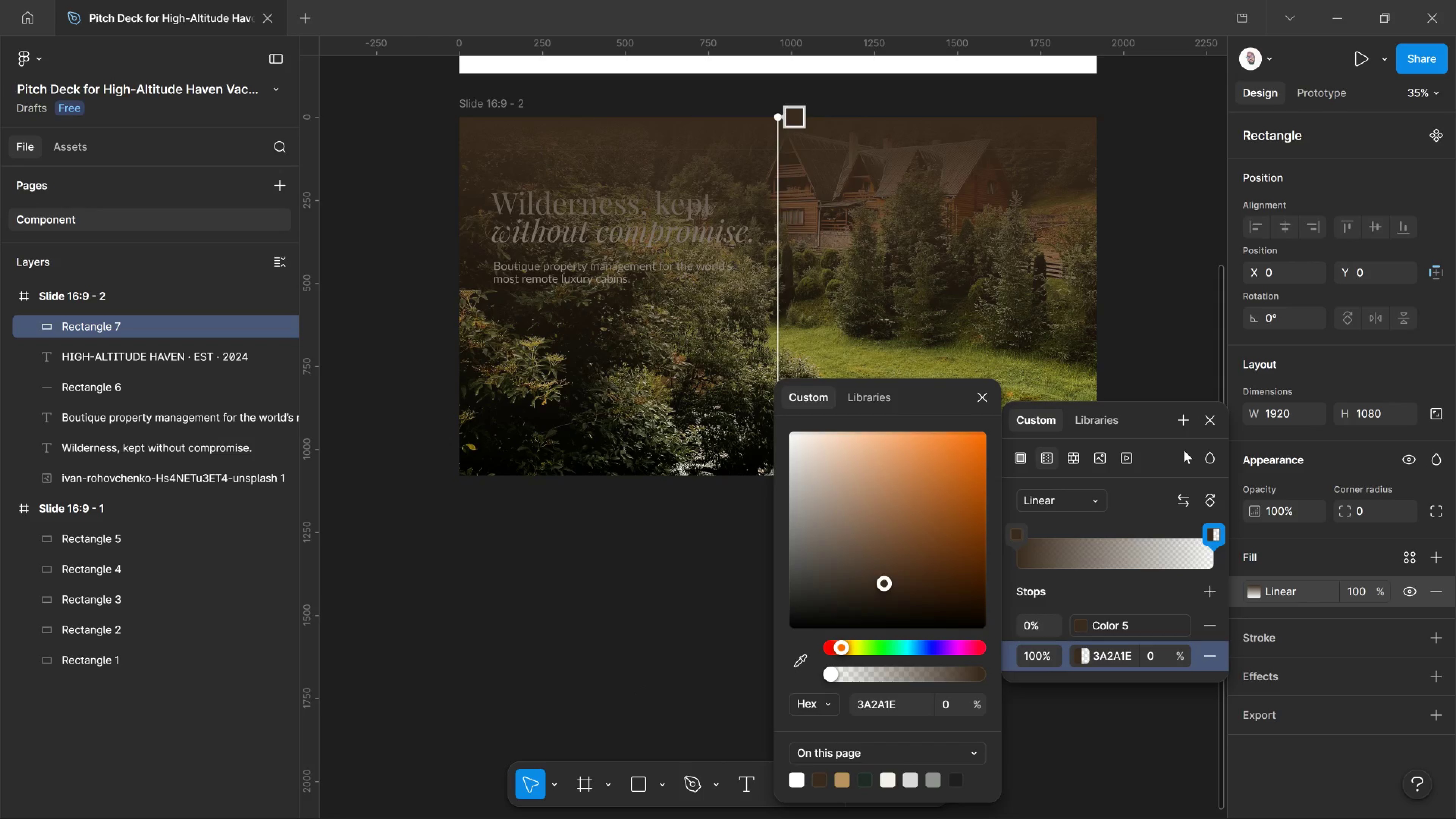 
wait(13.09)
 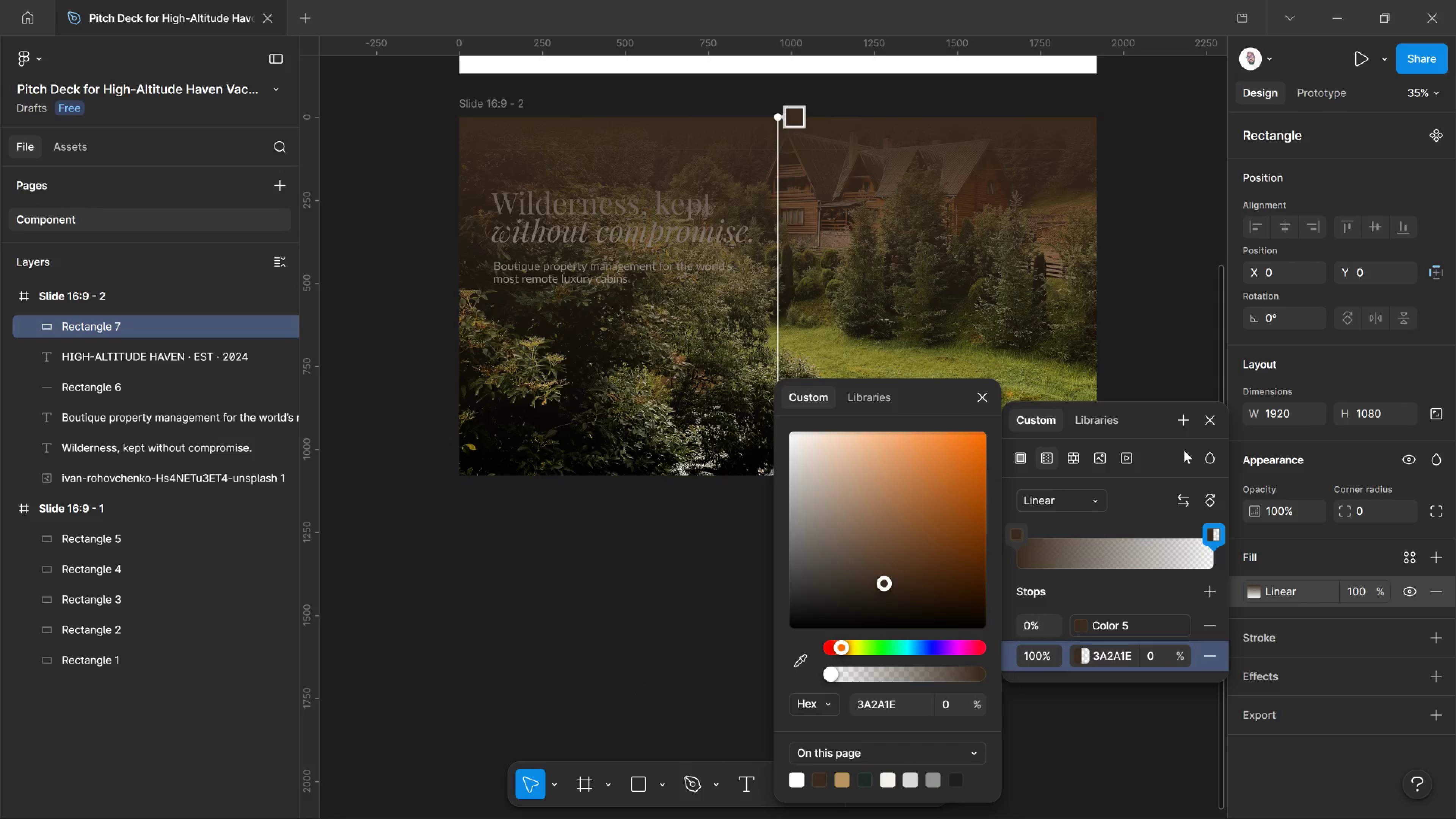 
left_click([1179, 350])
 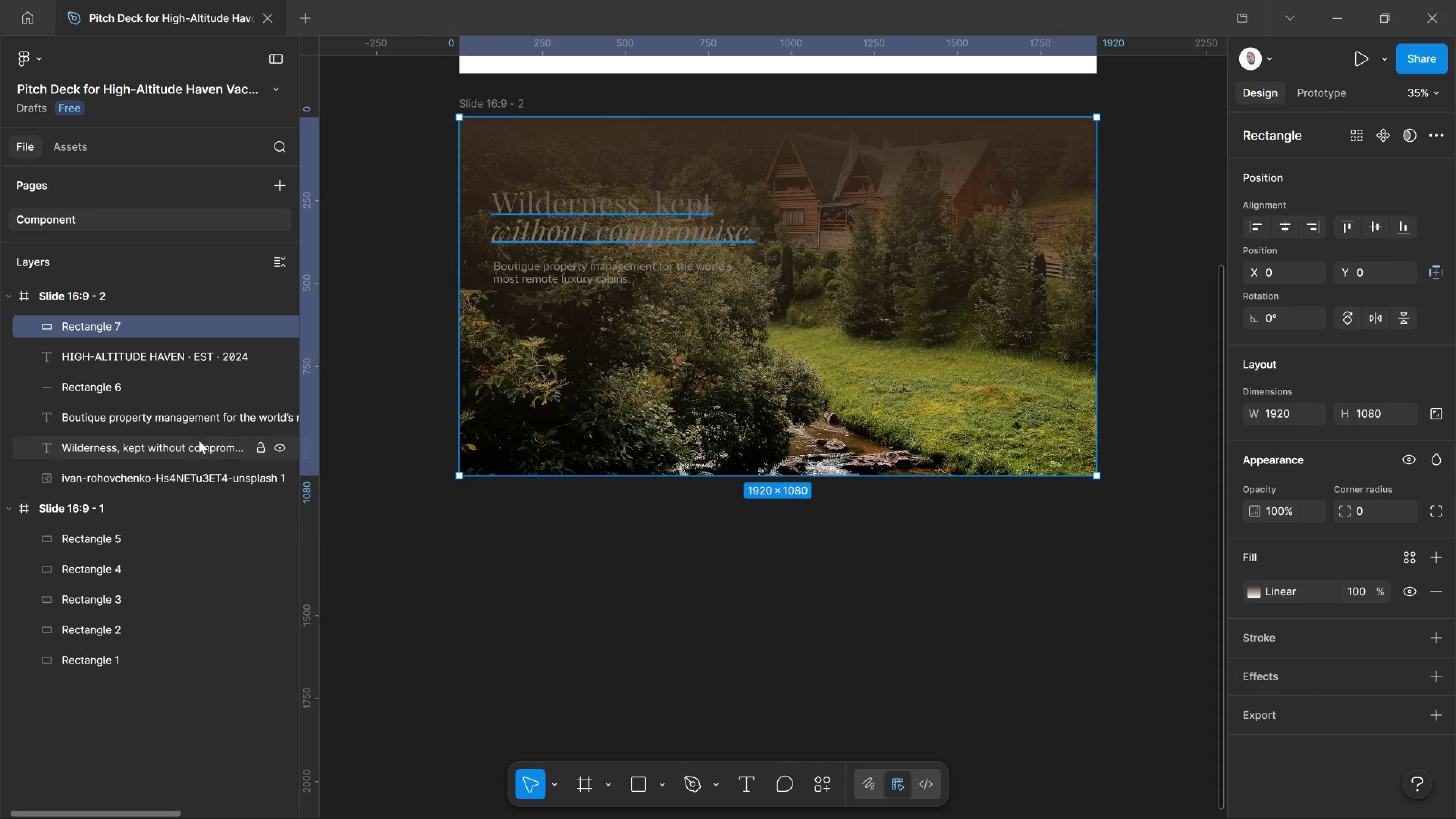 
left_click([159, 391])
 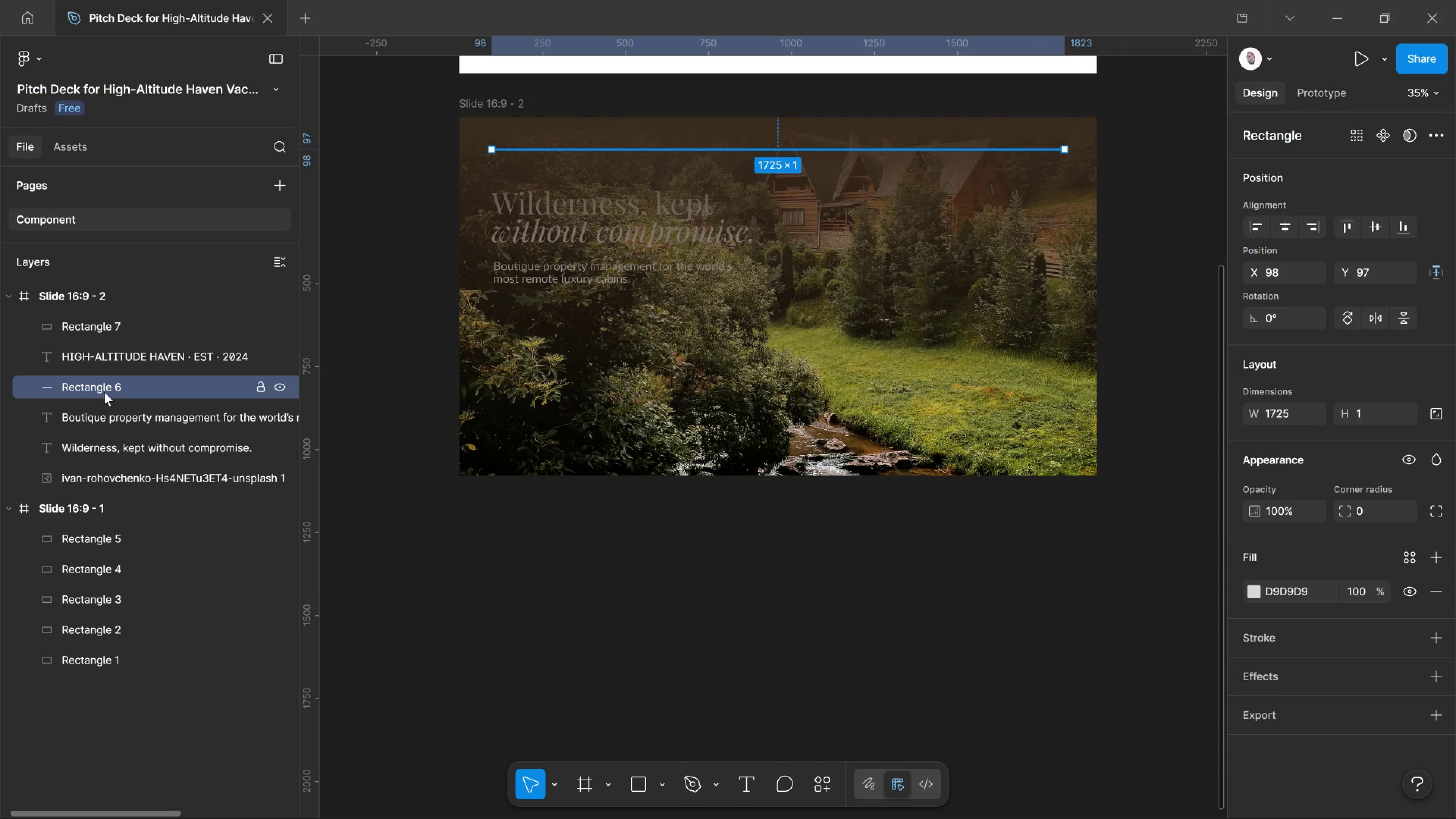 
left_click_drag(start_coordinate=[99, 326], to_coordinate=[108, 454])
 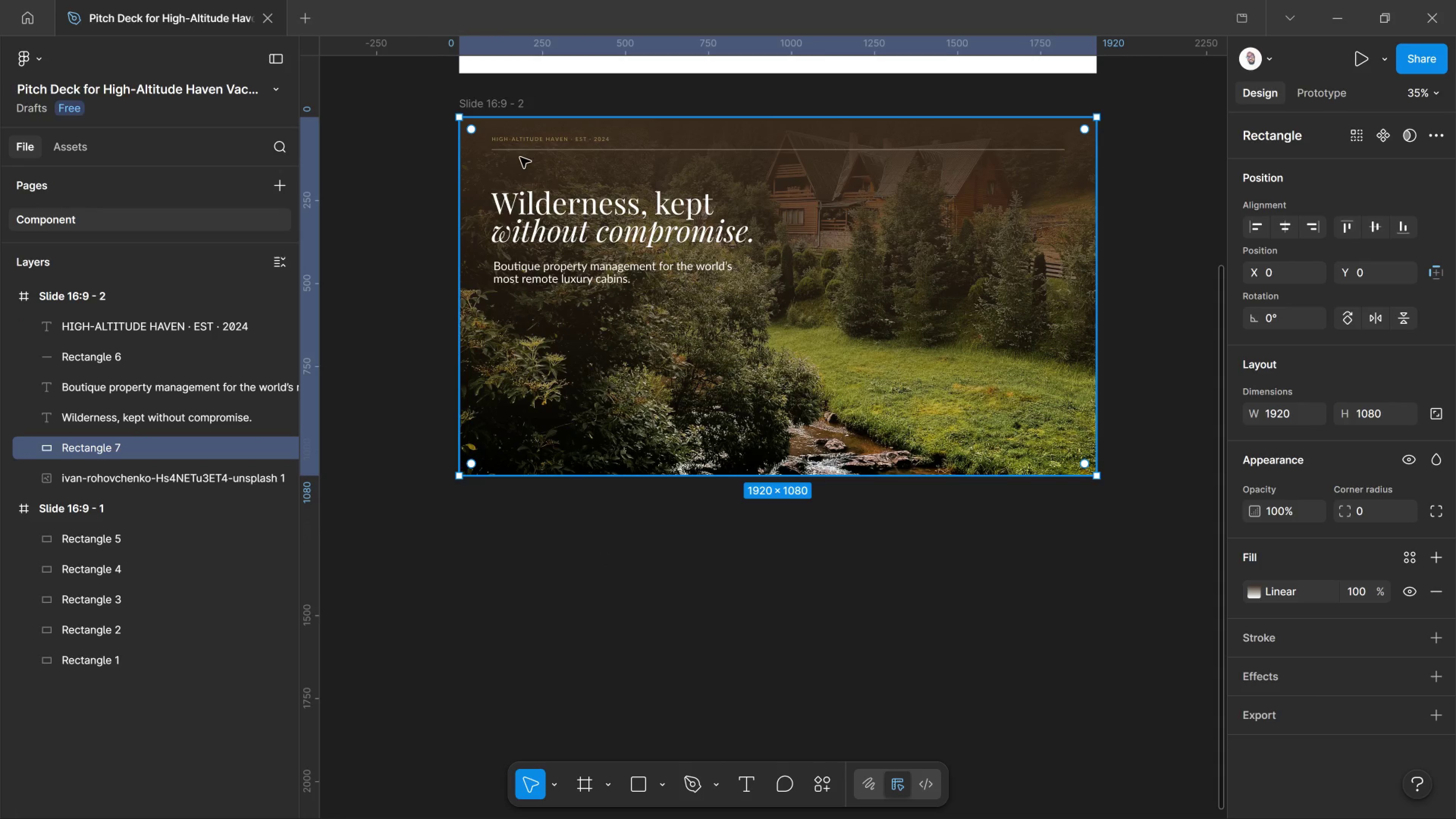 
hold_key(key=ControlLeft, duration=1.45)
scroll: coordinate [541, 172], scroll_direction: up, amount: 4.0
 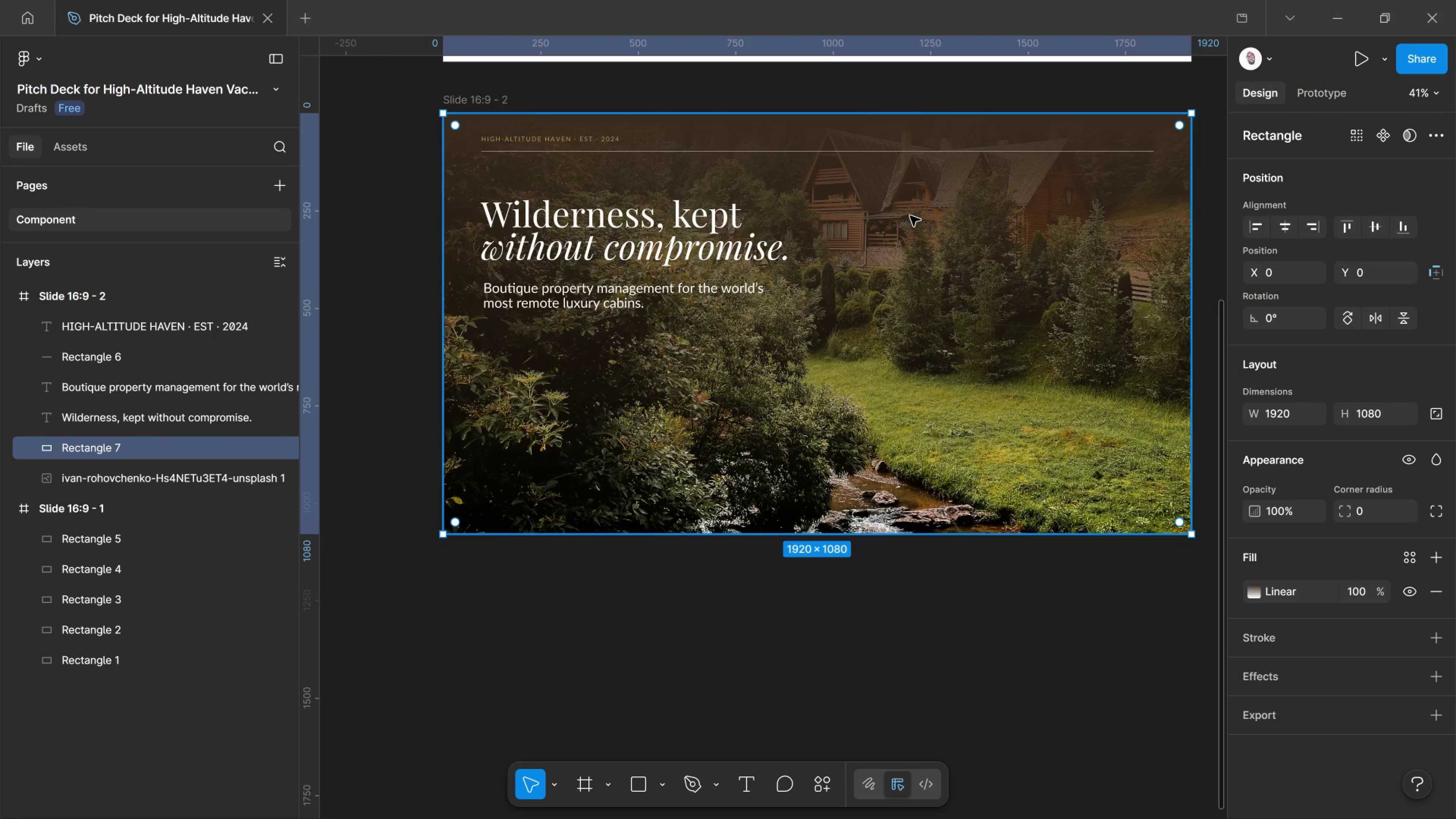 
hold_key(key=Space, duration=1.52)
 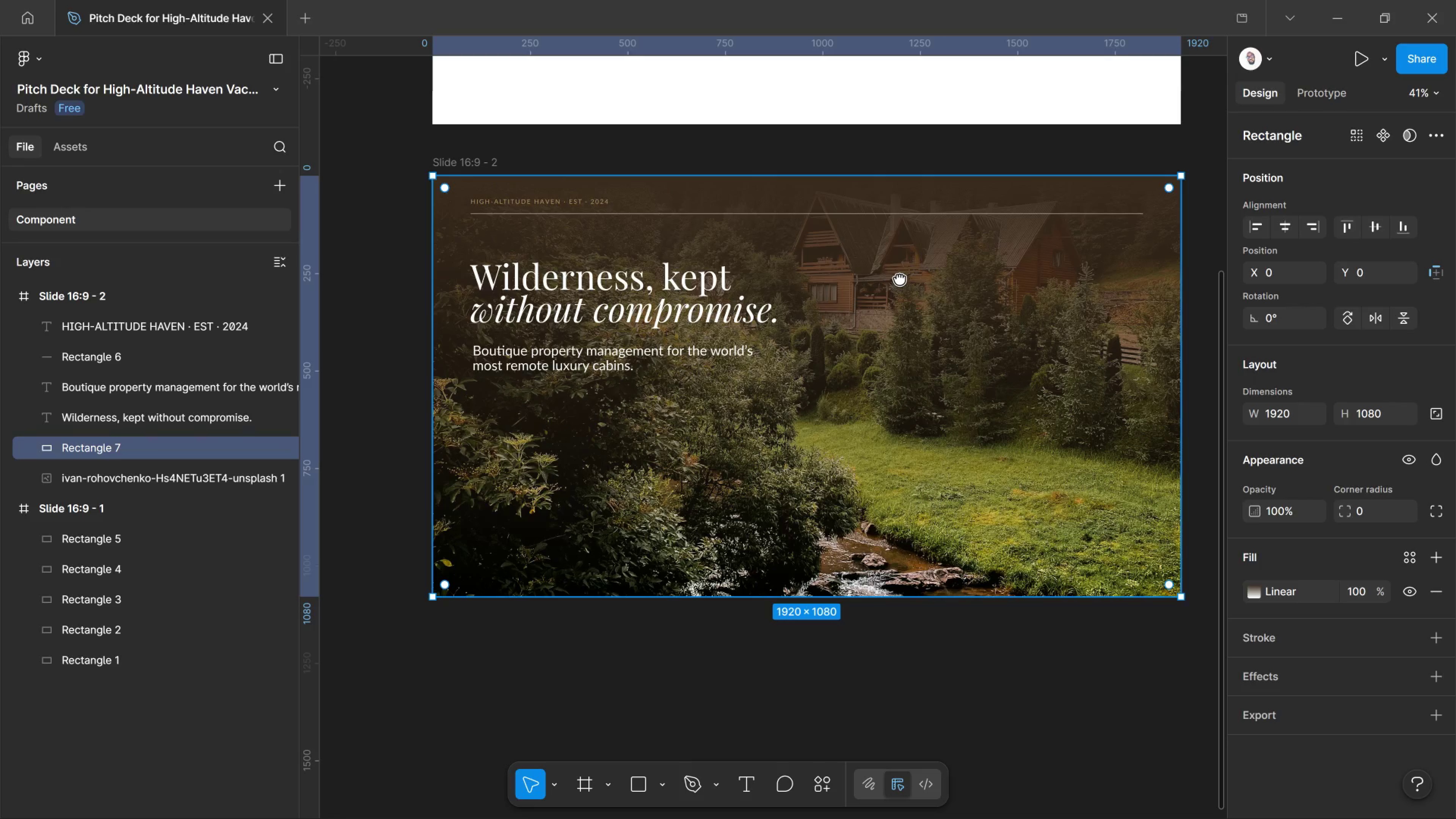 
left_click_drag(start_coordinate=[910, 216], to_coordinate=[899, 278])
 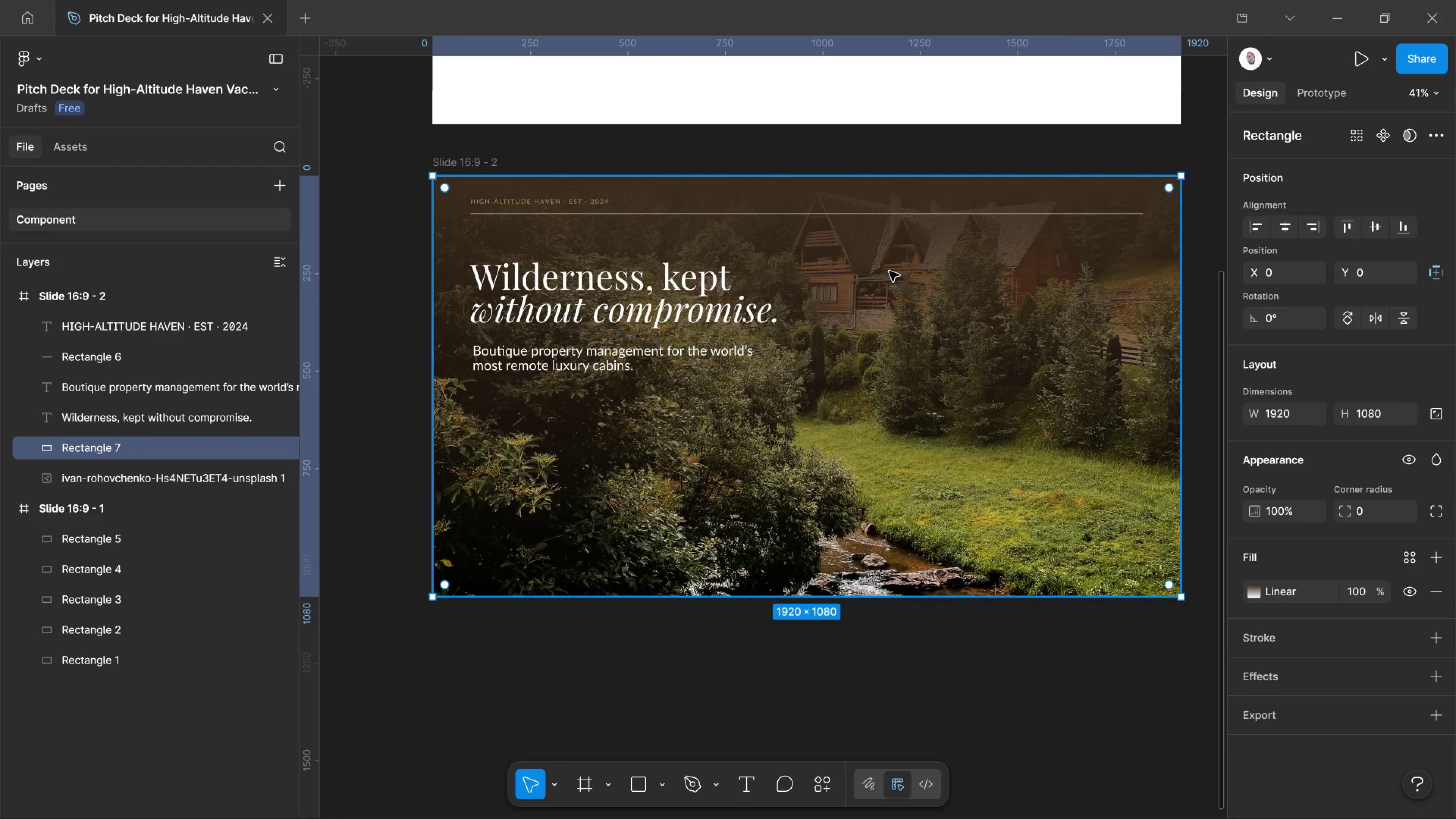 
hold_key(key=Space, duration=0.89)
 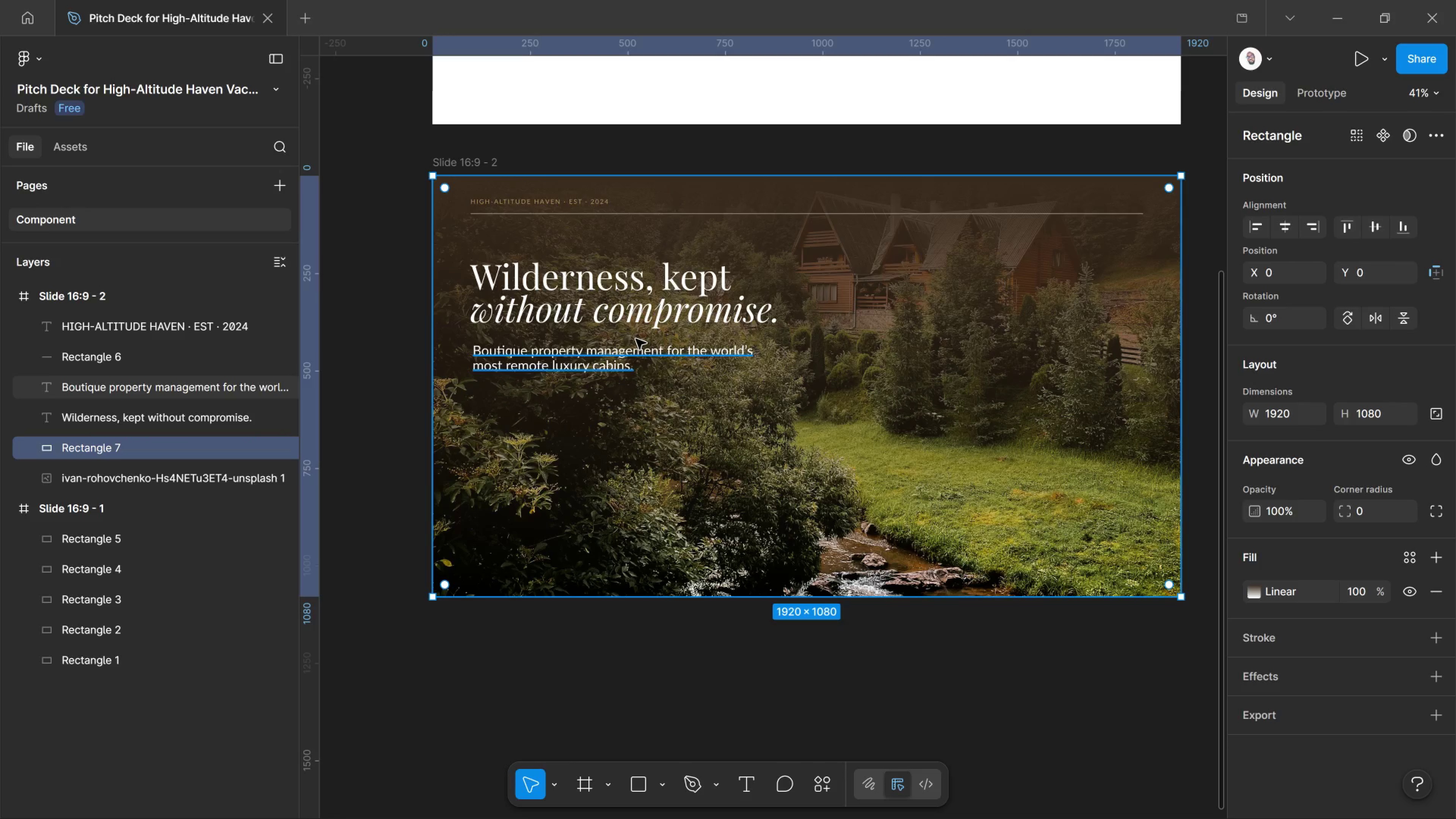 
left_click([647, 309])
 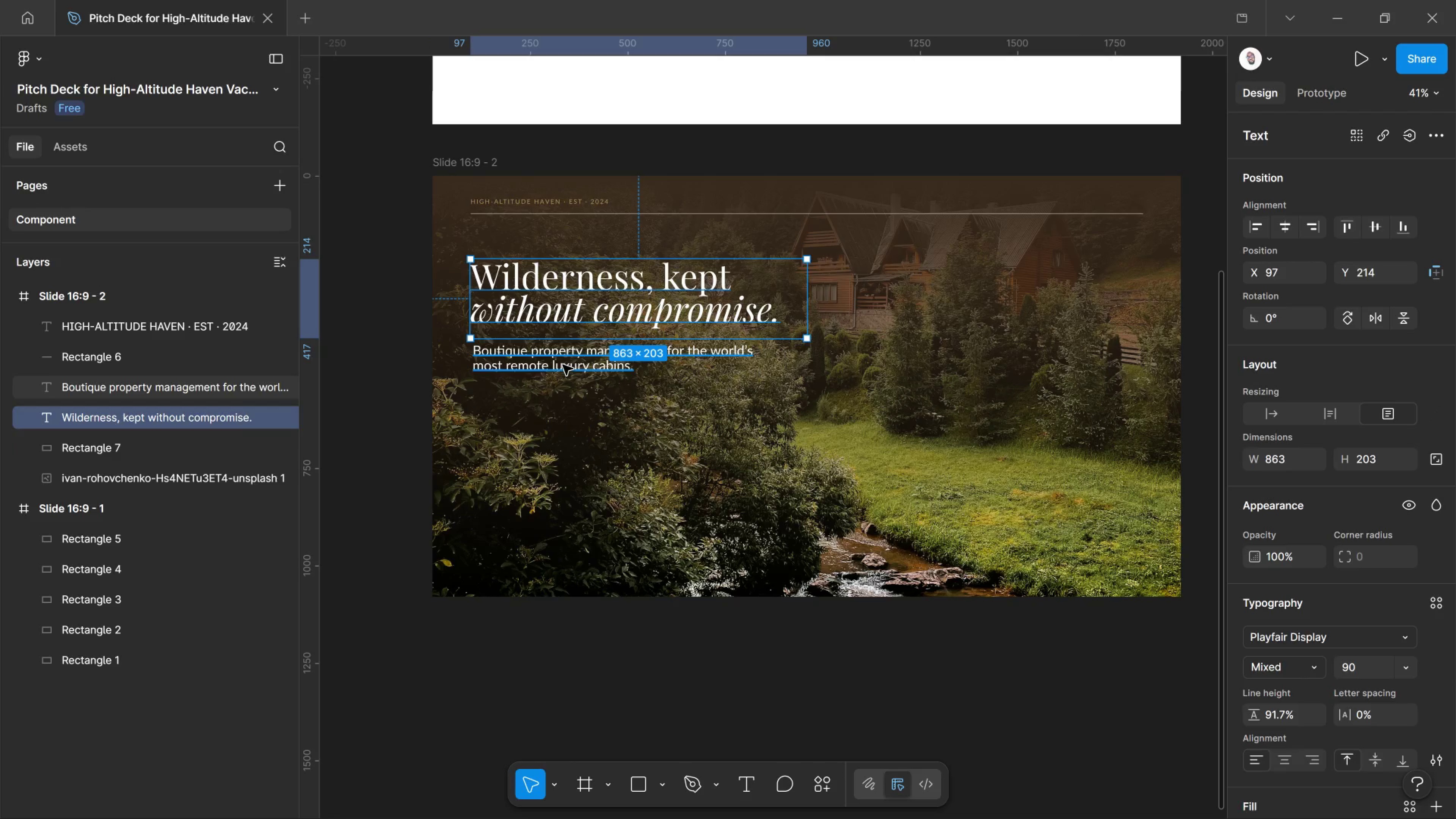 
hold_key(key=ShiftLeft, duration=0.69)
left_click([563, 365])
 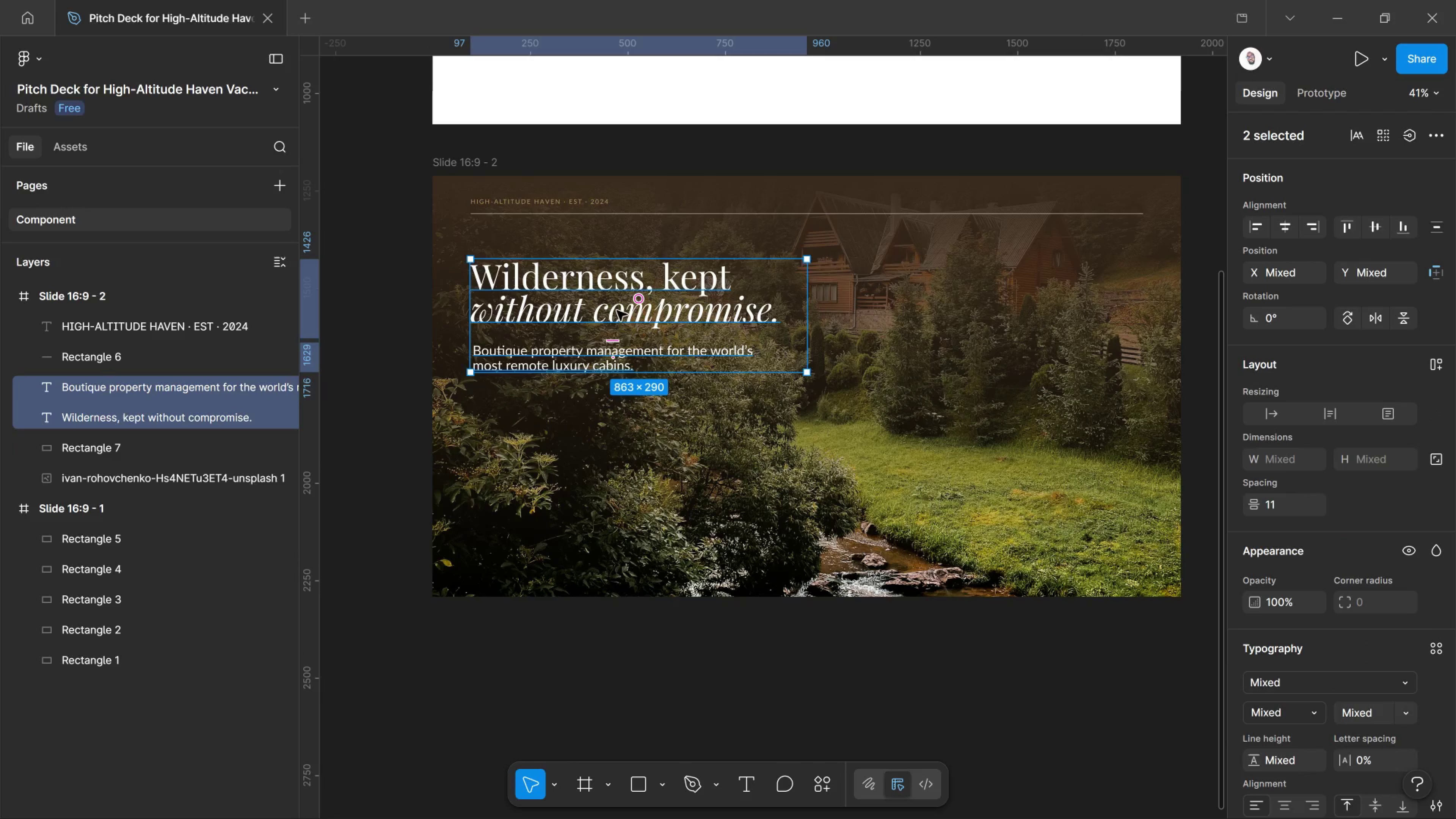 
wait(15.8)
 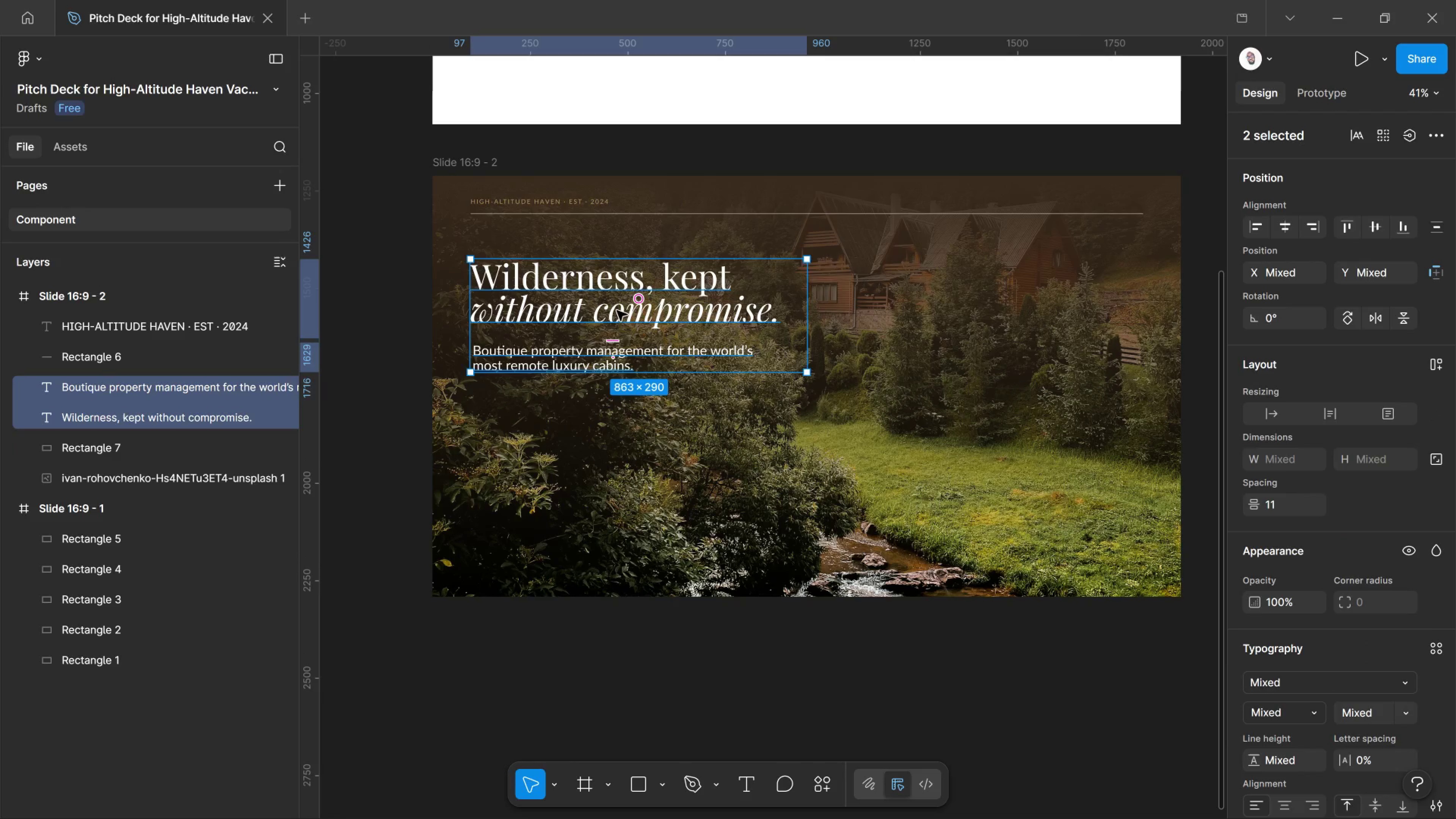 
hold_key(key=ControlLeft, duration=1.03)
left_click([722, 211])
 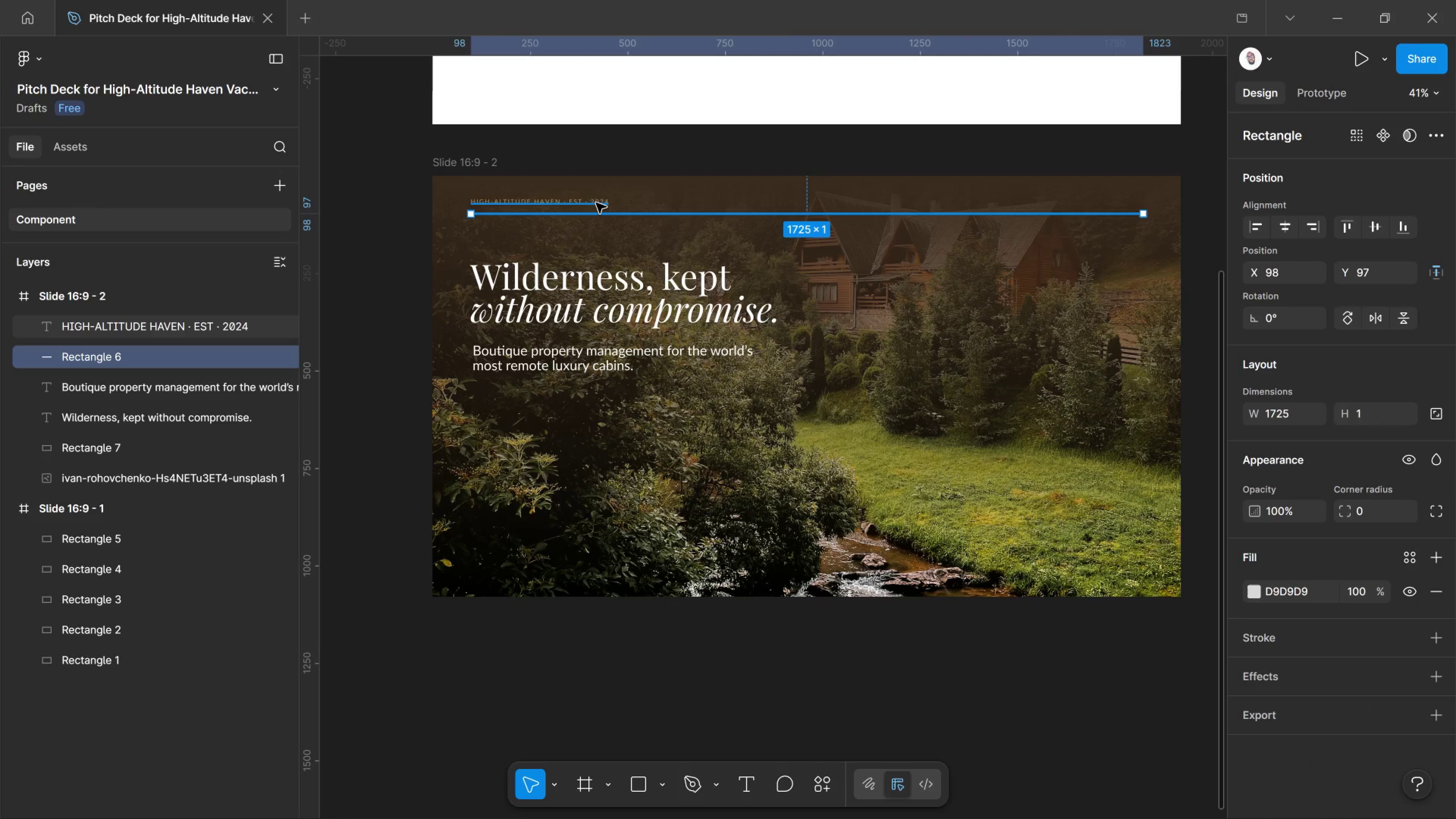 
hold_key(key=ShiftLeft, duration=0.89)
left_click([596, 203])
 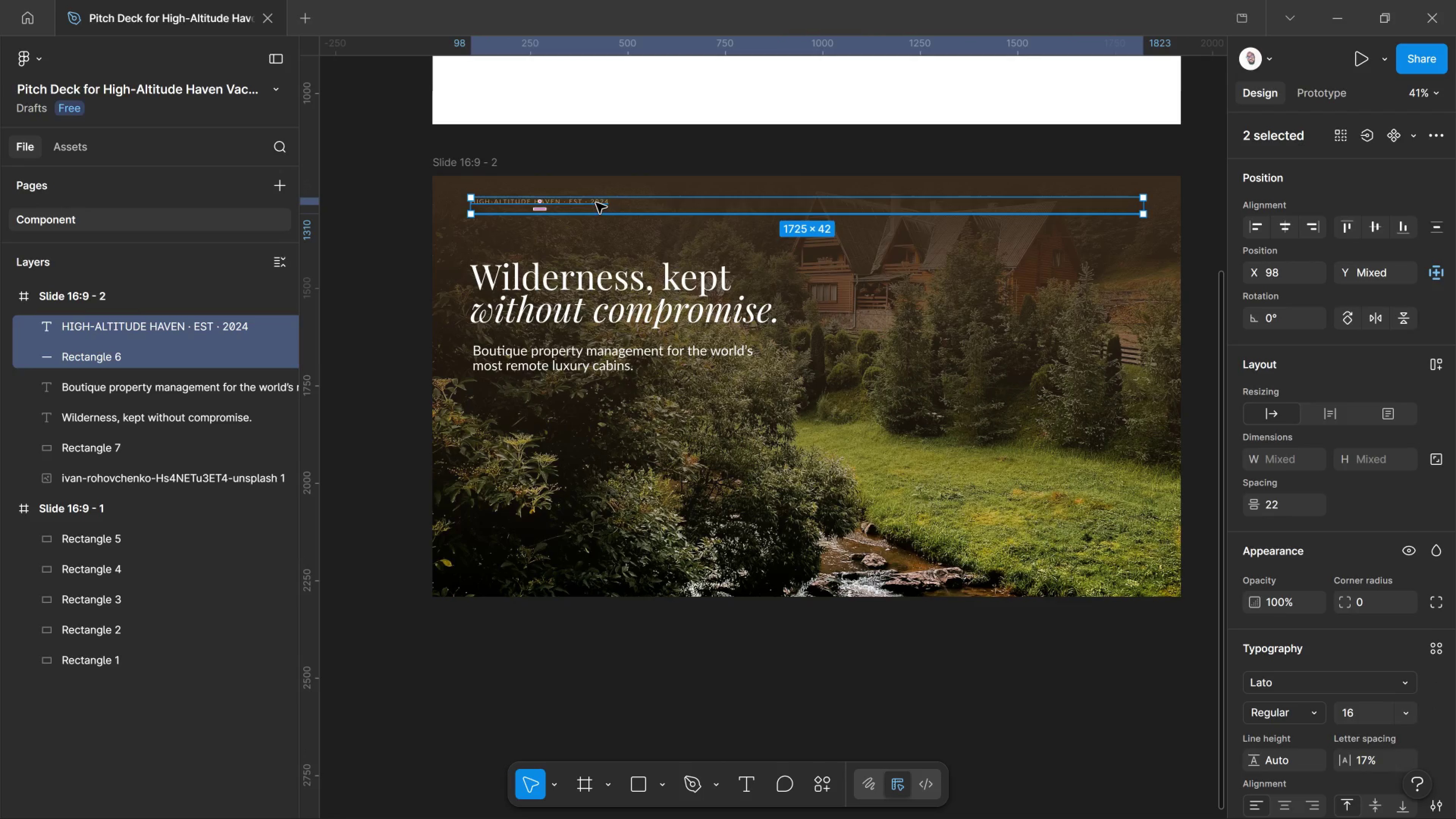 
hold_key(key=AltLeft, duration=8.58)
left_click_drag(start_coordinate=[596, 203], to_coordinate=[554, 544])
 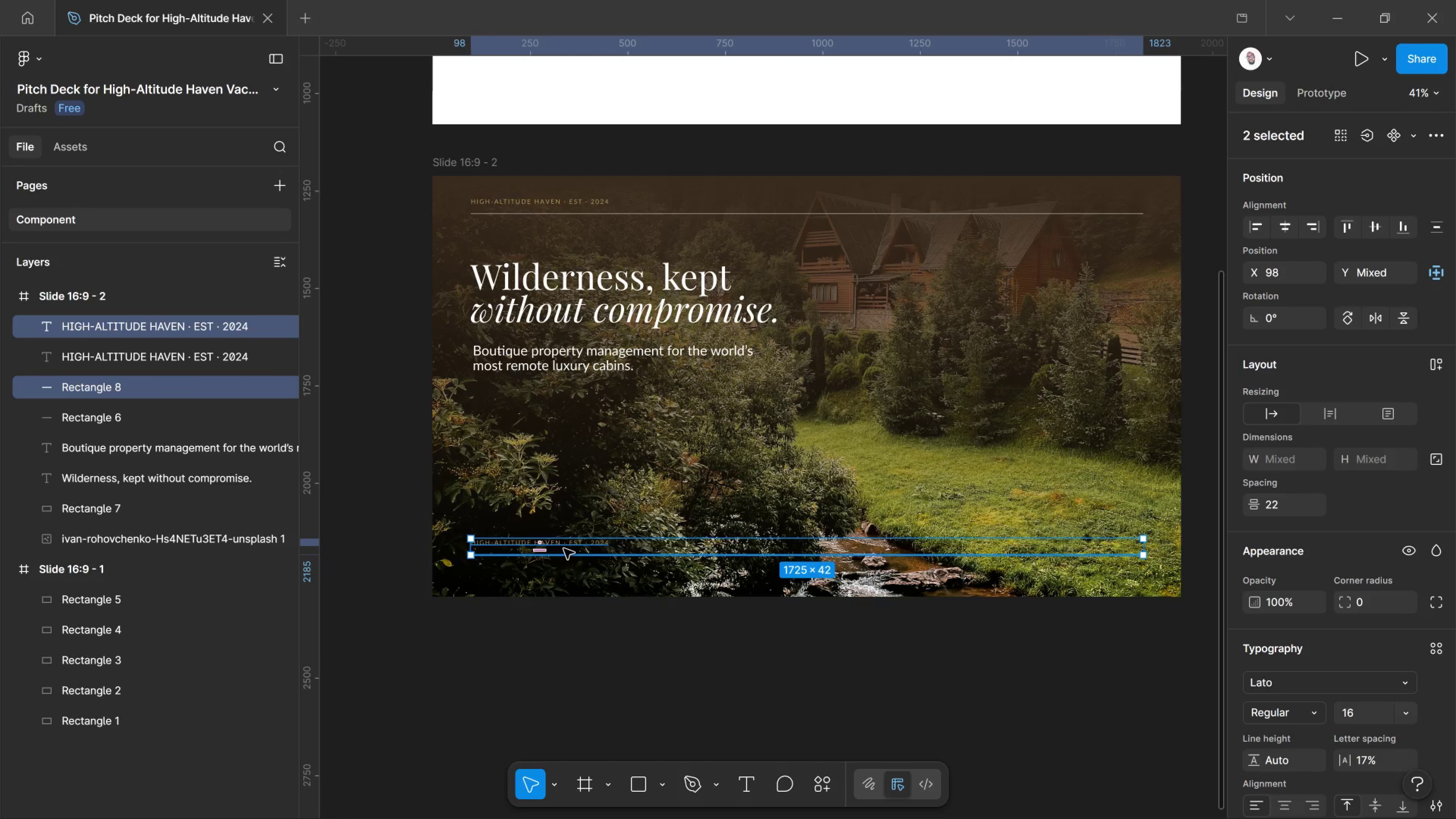 
hold_key(key=ShiftLeft, duration=7.27)
 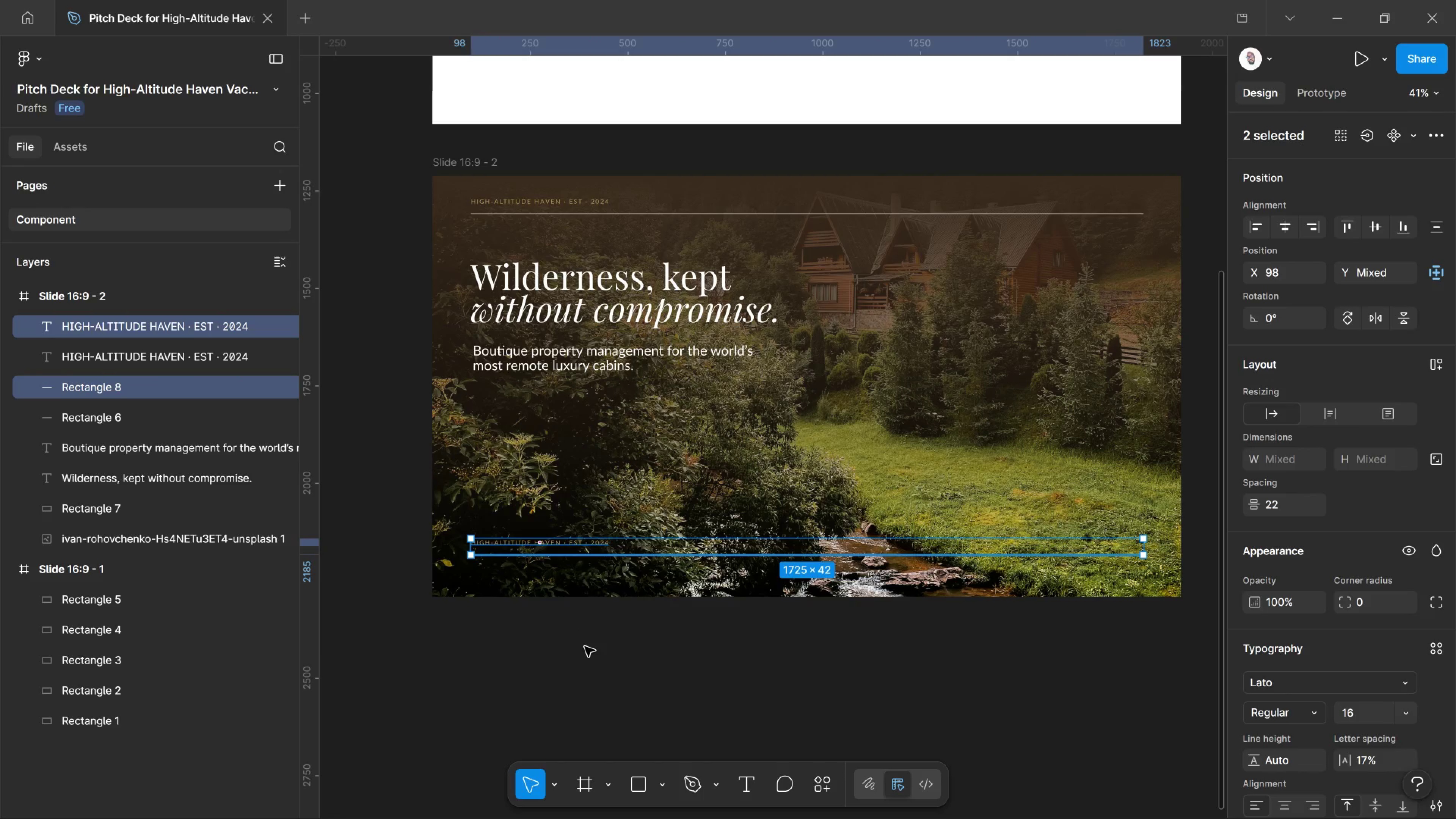 
hold_key(key=ControlLeft, duration=0.95)
scroll: coordinate [573, 643], scroll_direction: up, amount: 4.0
 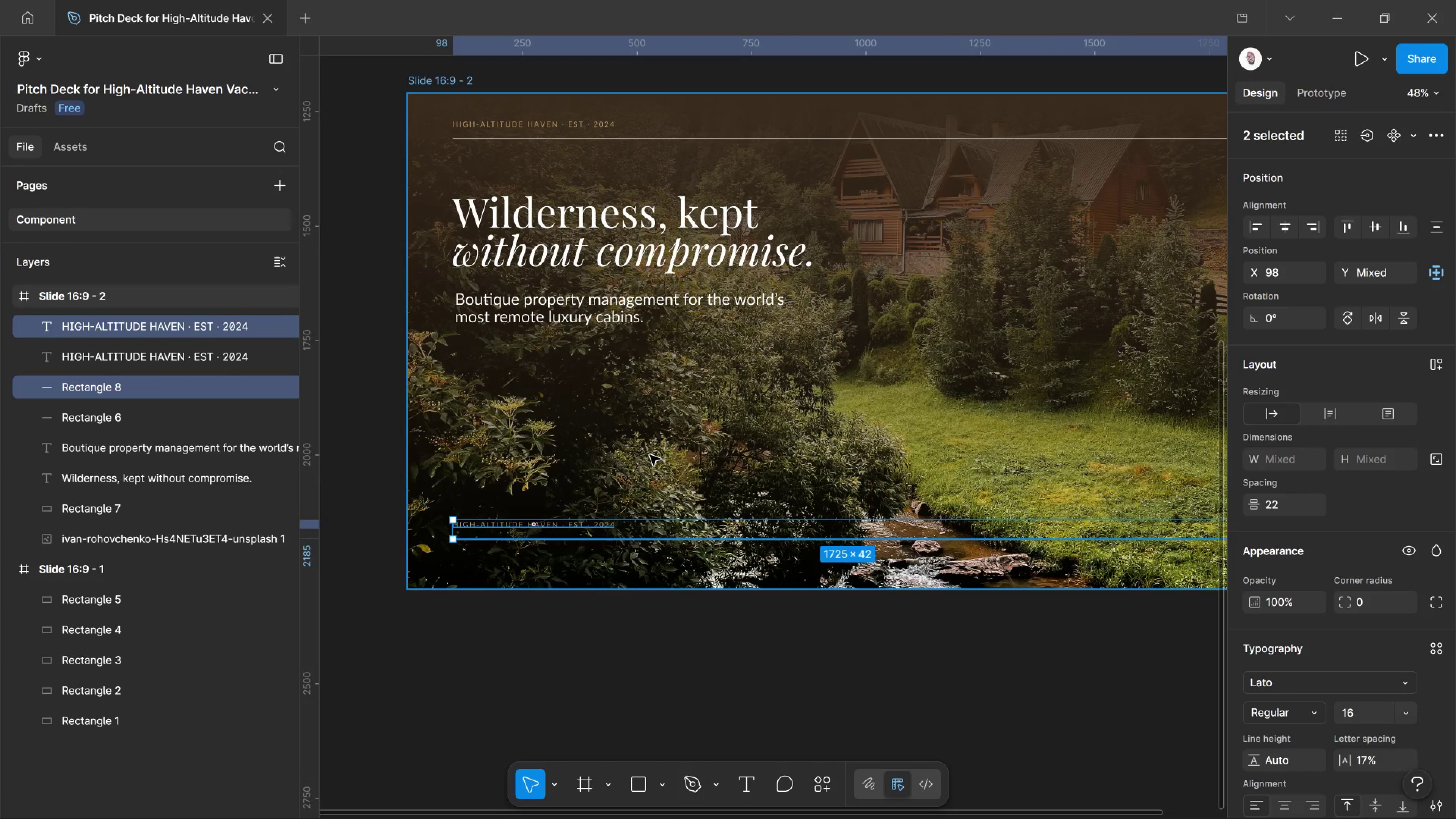 
hold_key(key=ControlLeft, duration=1.36)
scroll: coordinate [651, 458], scroll_direction: down, amount: 1.0
 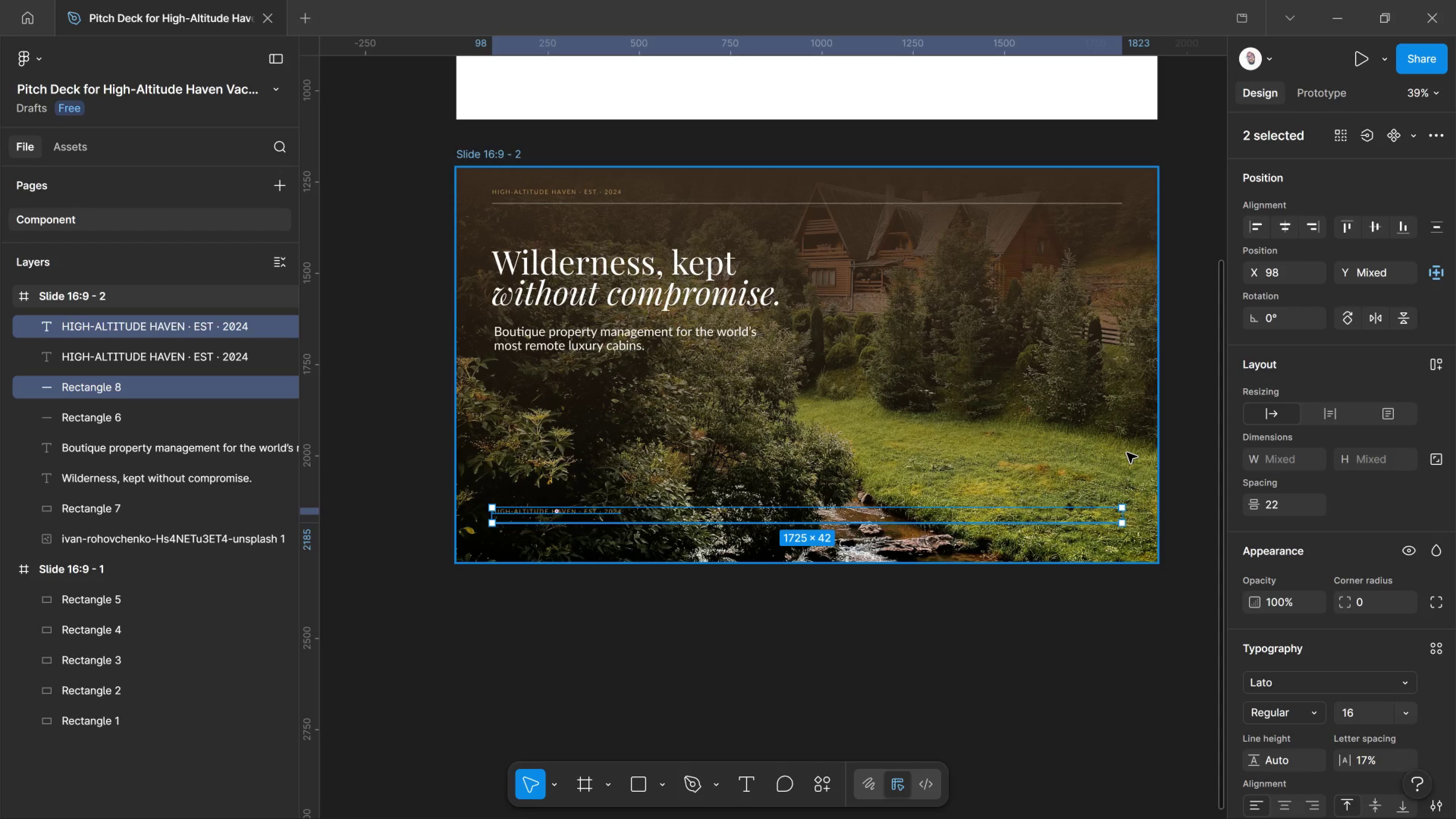 
left_click([935, 240])
 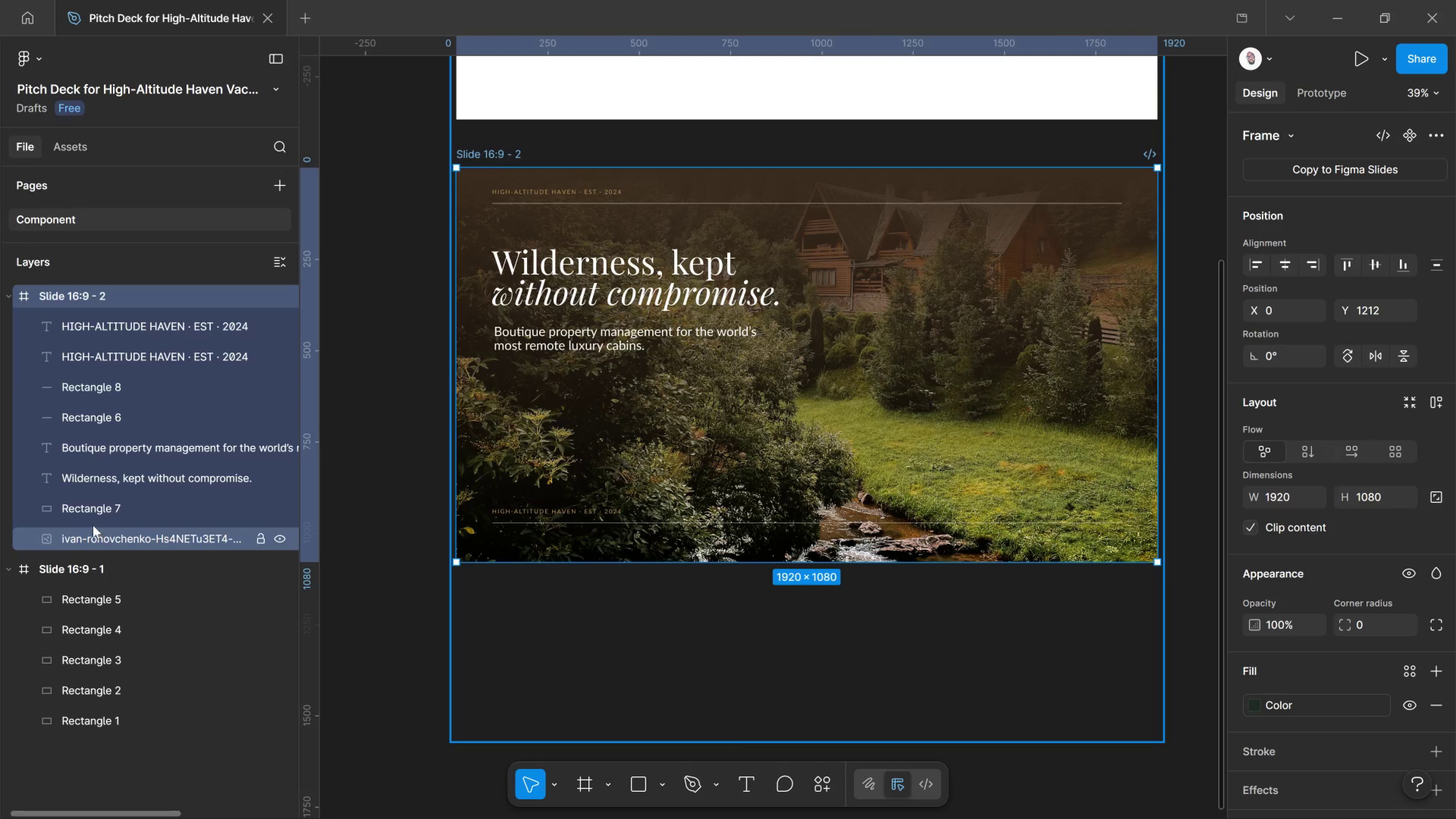 
left_click([100, 518])
 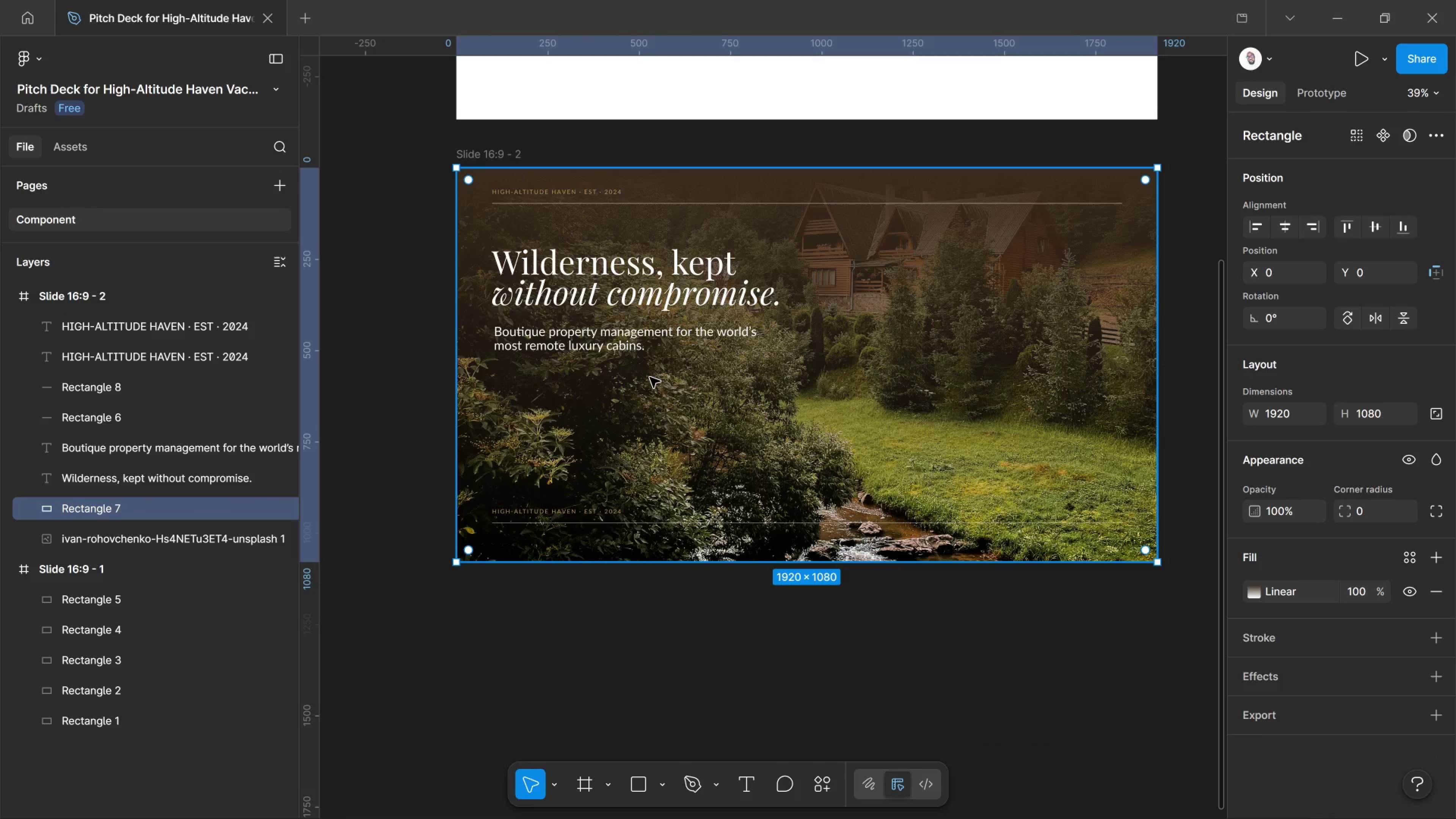 
key(Control+D)
 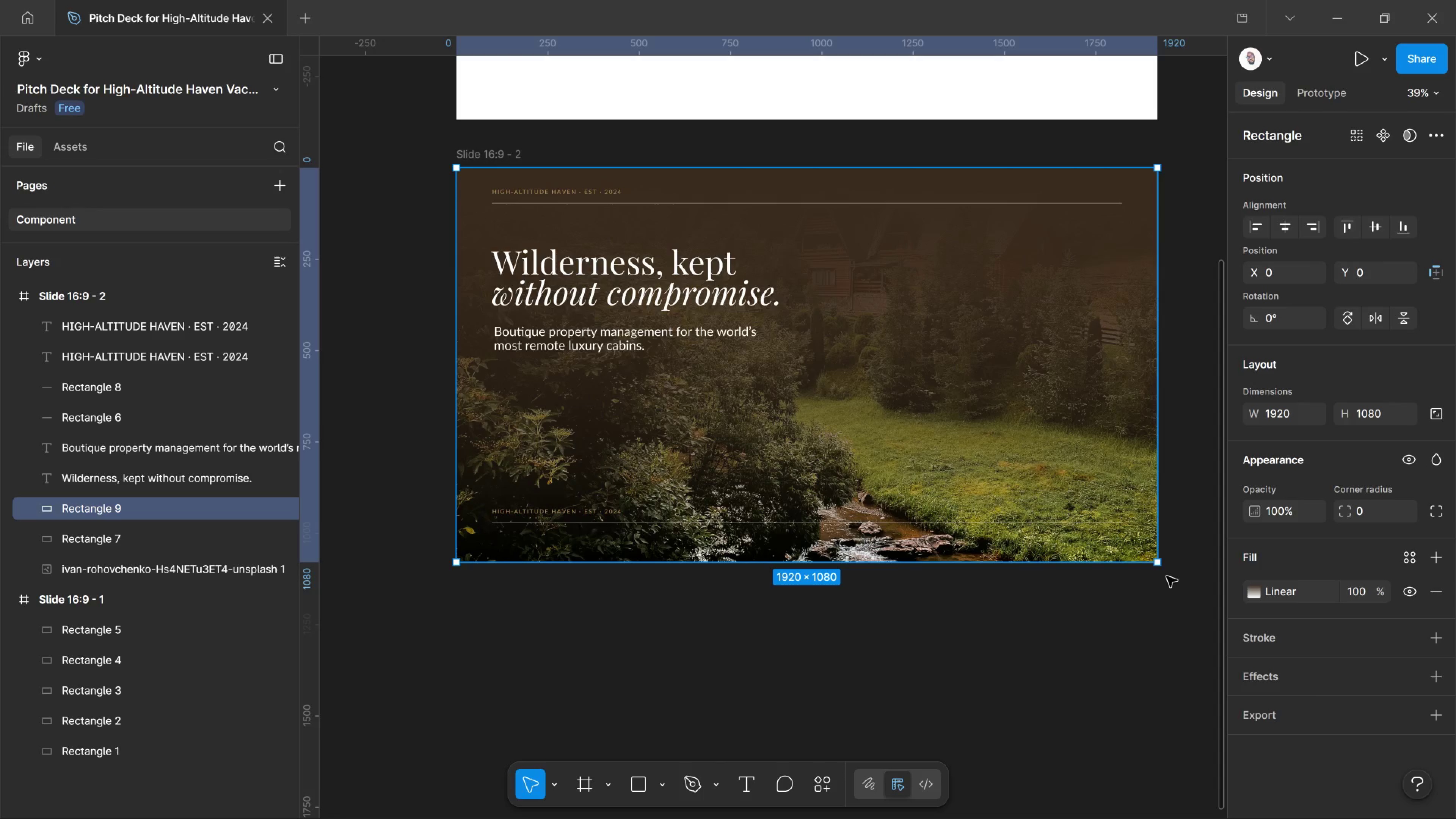 
left_click_drag(start_coordinate=[1162, 576], to_coordinate=[596, 252])
 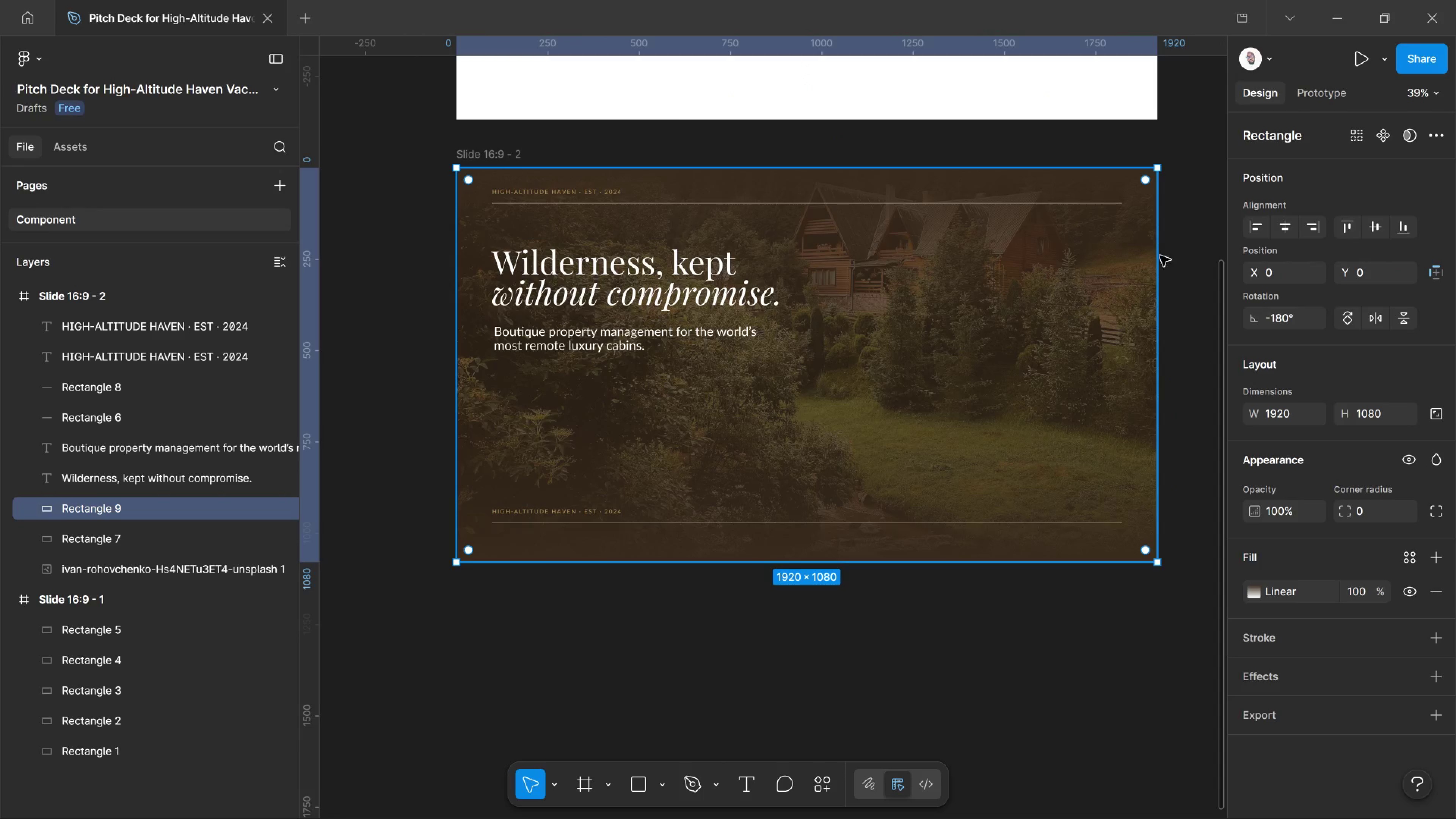 
hold_key(key=ShiftLeft, duration=3.41)
 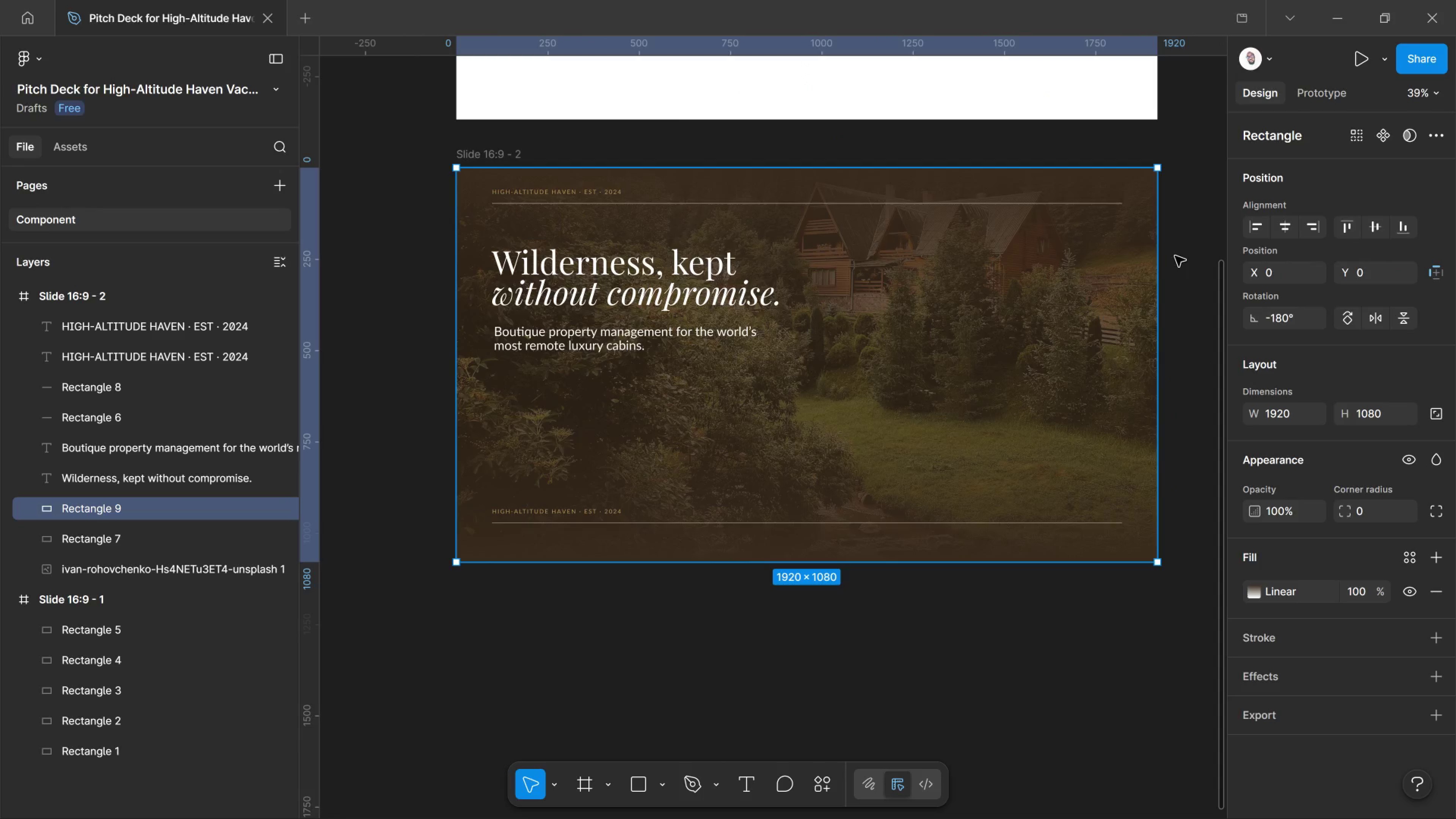 
left_click([1175, 256])
 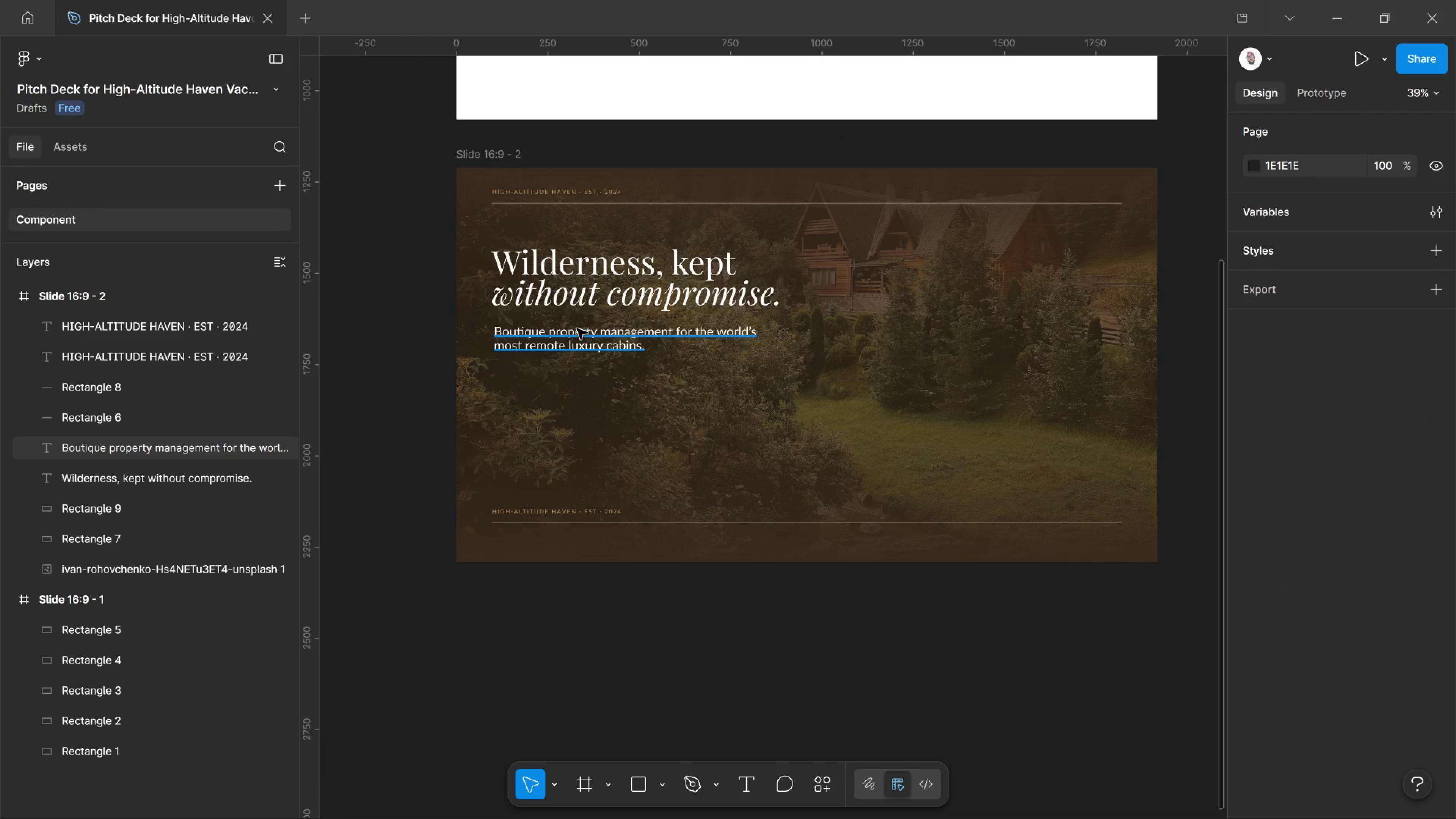 
left_click([577, 329])
 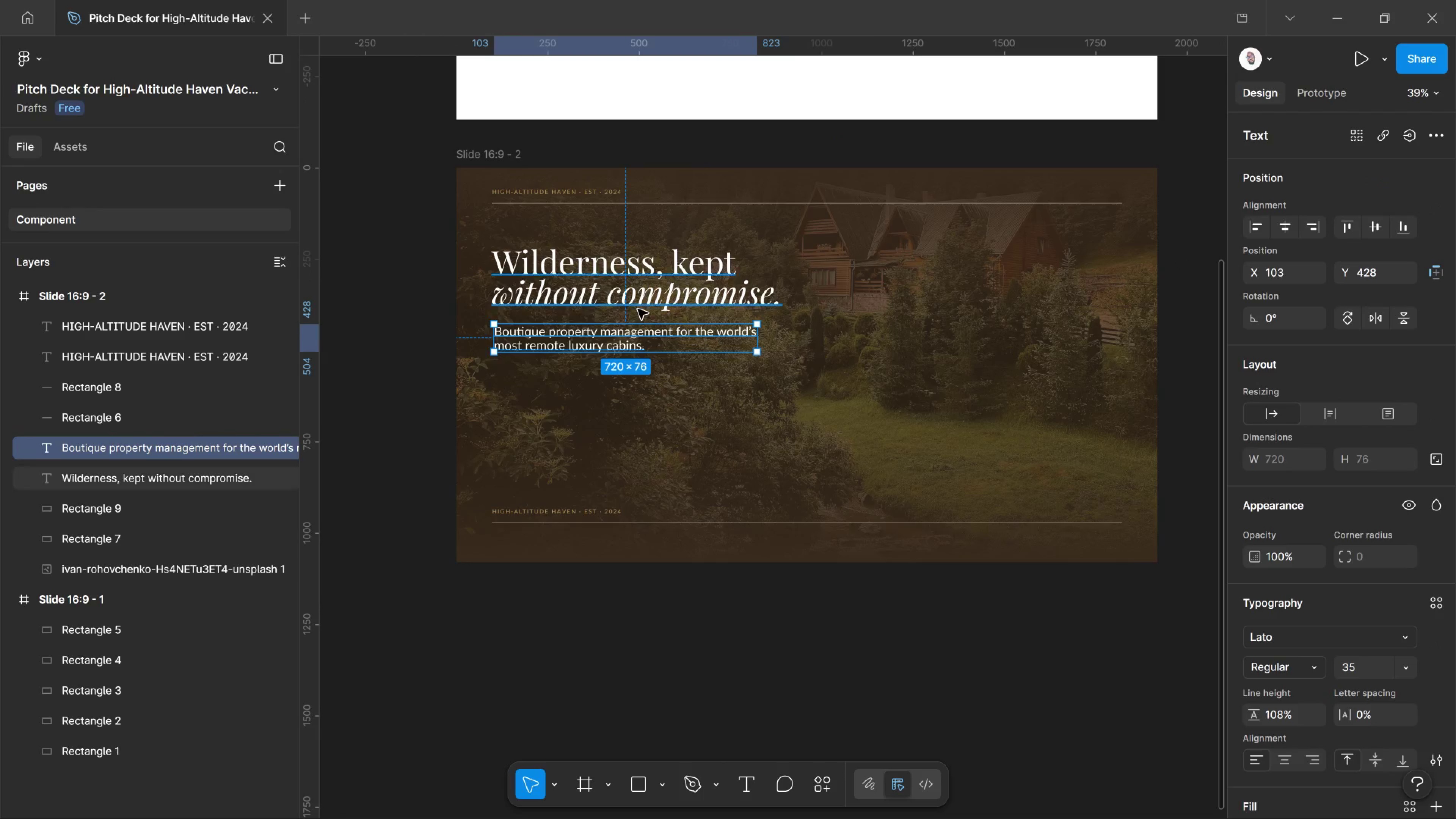 
hold_key(key=ShiftLeft, duration=0.77)
left_click([645, 298])
 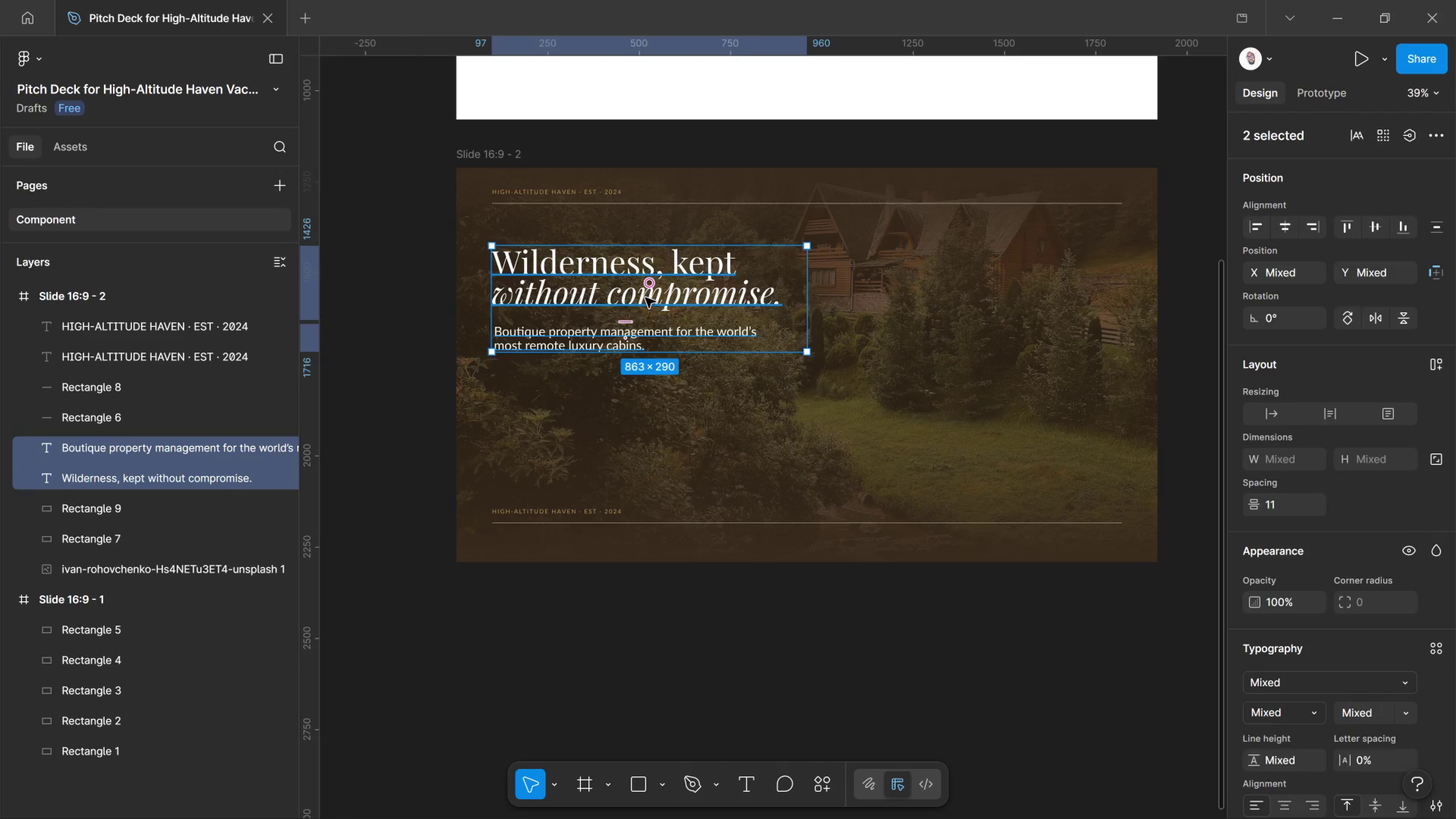 
left_click_drag(start_coordinate=[645, 298], to_coordinate=[649, 397])
 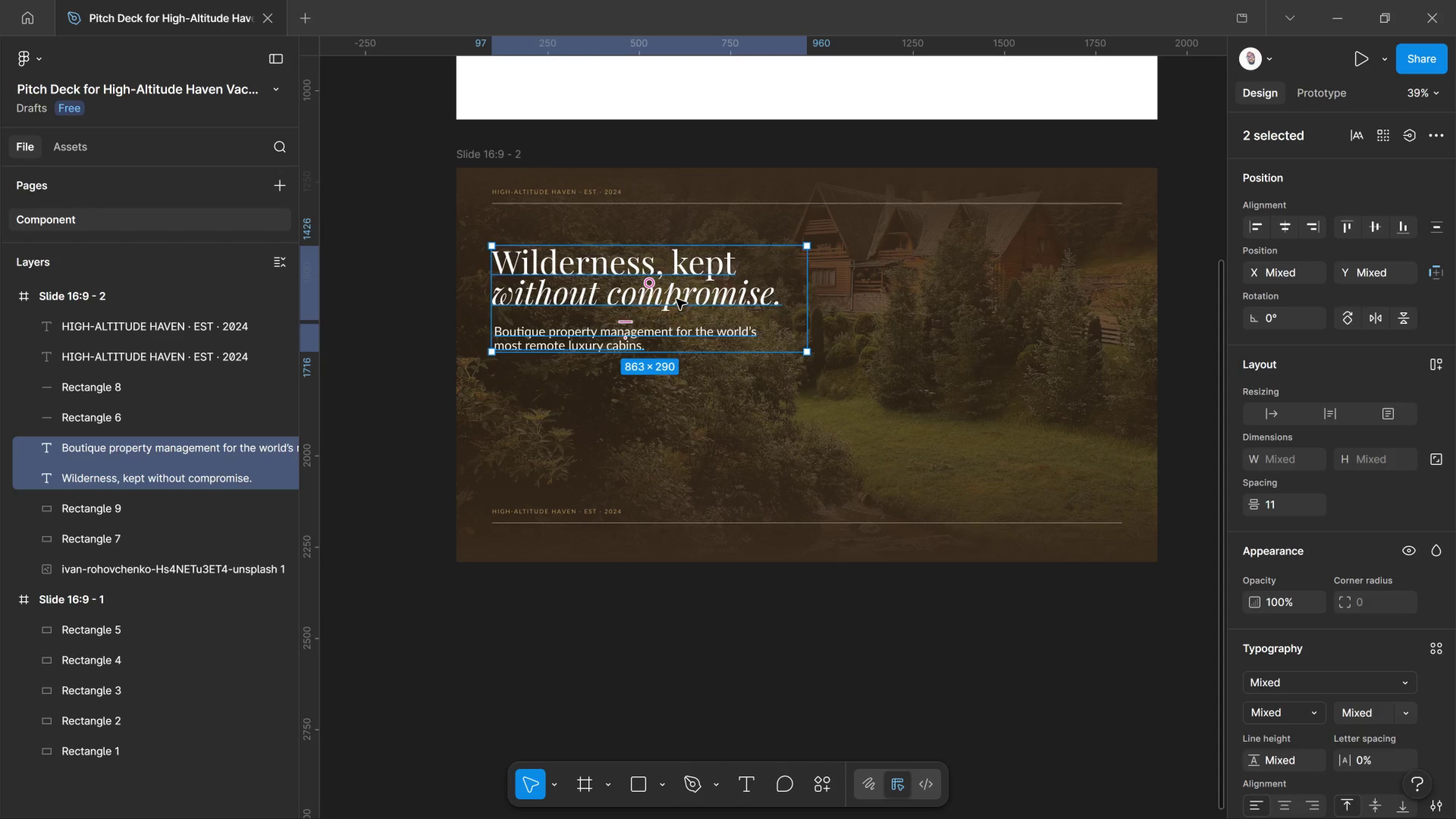 
left_click_drag(start_coordinate=[676, 299], to_coordinate=[683, 360])
 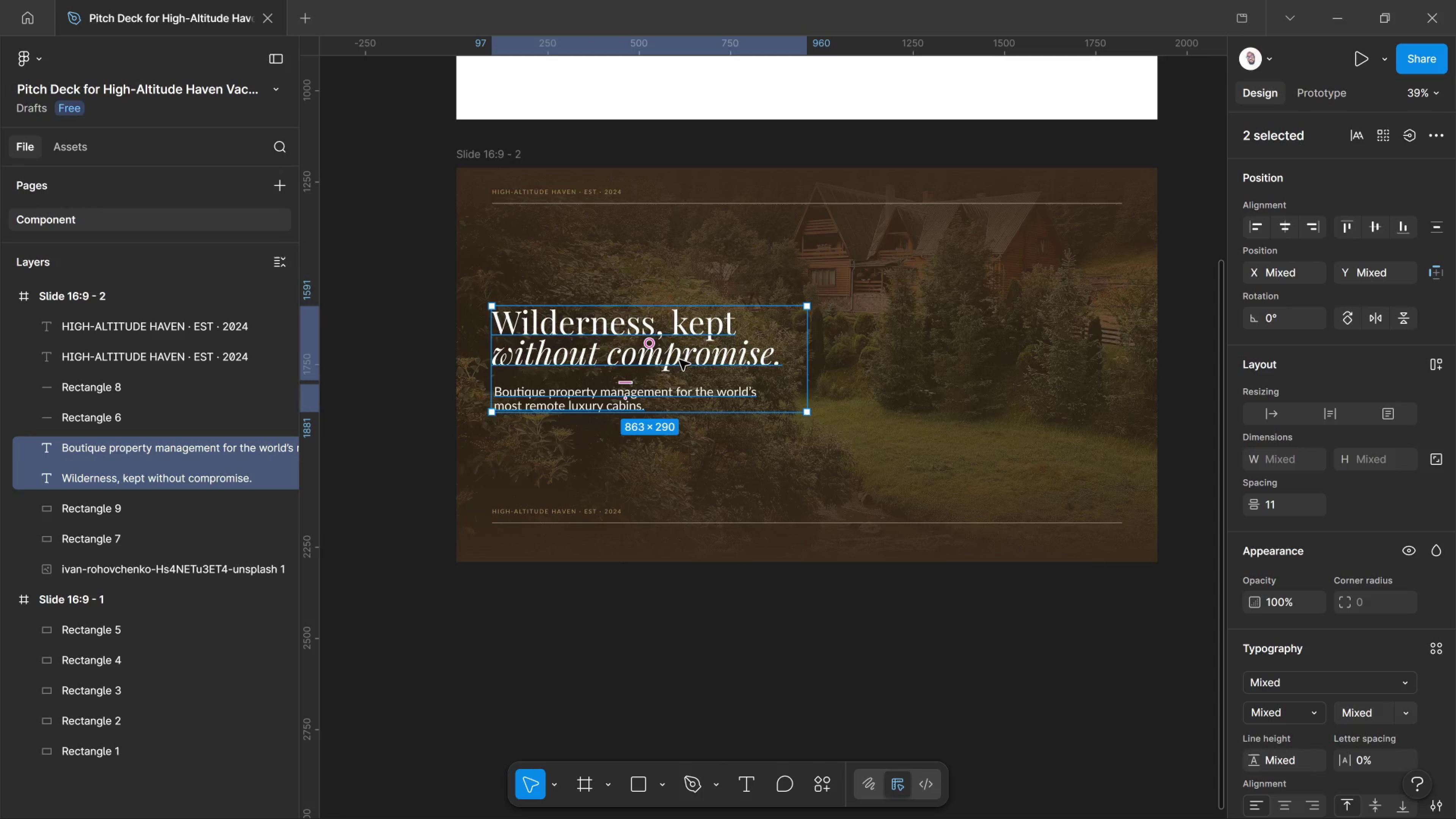 
hold_key(key=ShiftLeft, duration=3.03)
 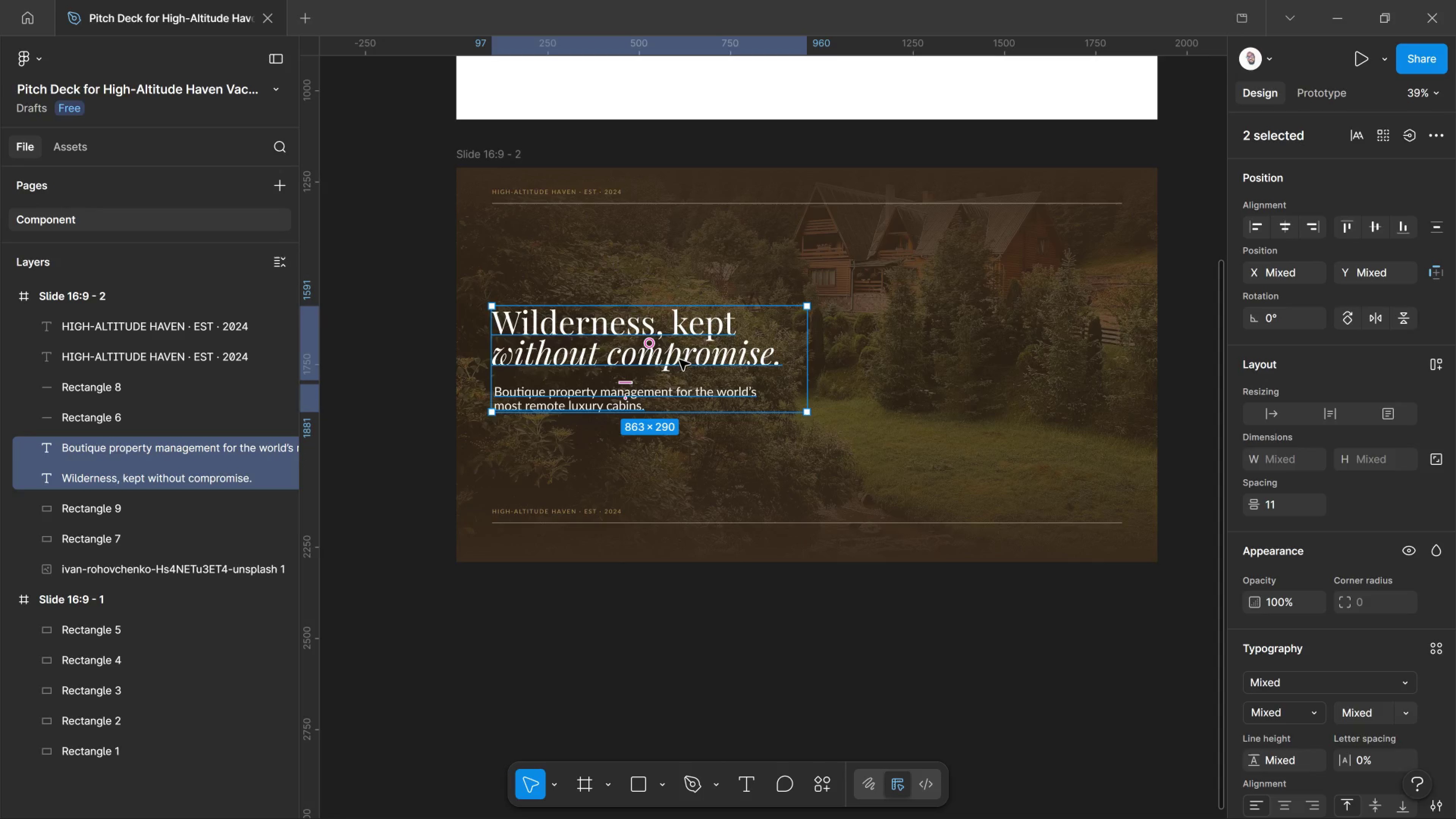 
wait(8.12)
 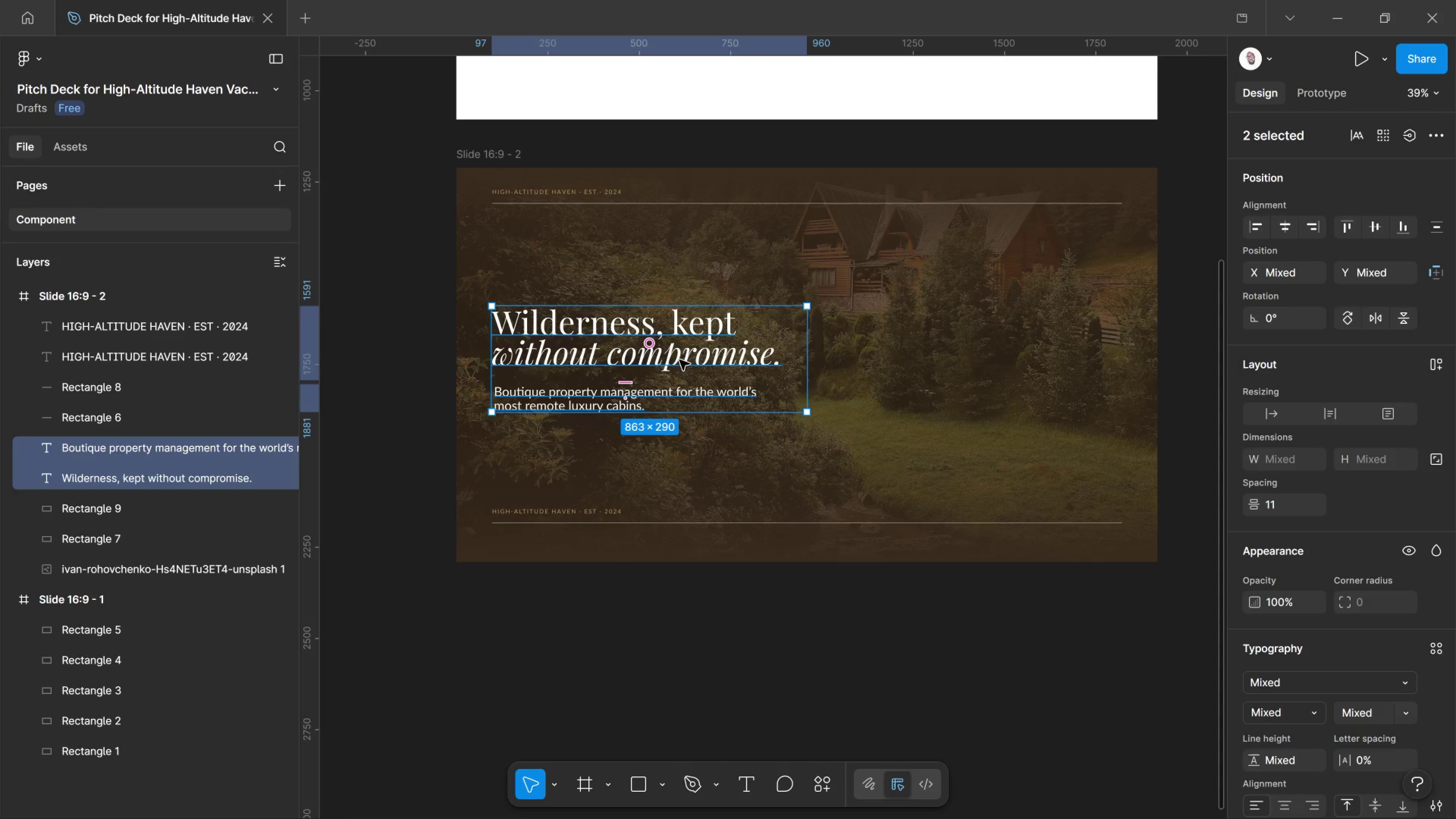 
double_click([583, 195])
 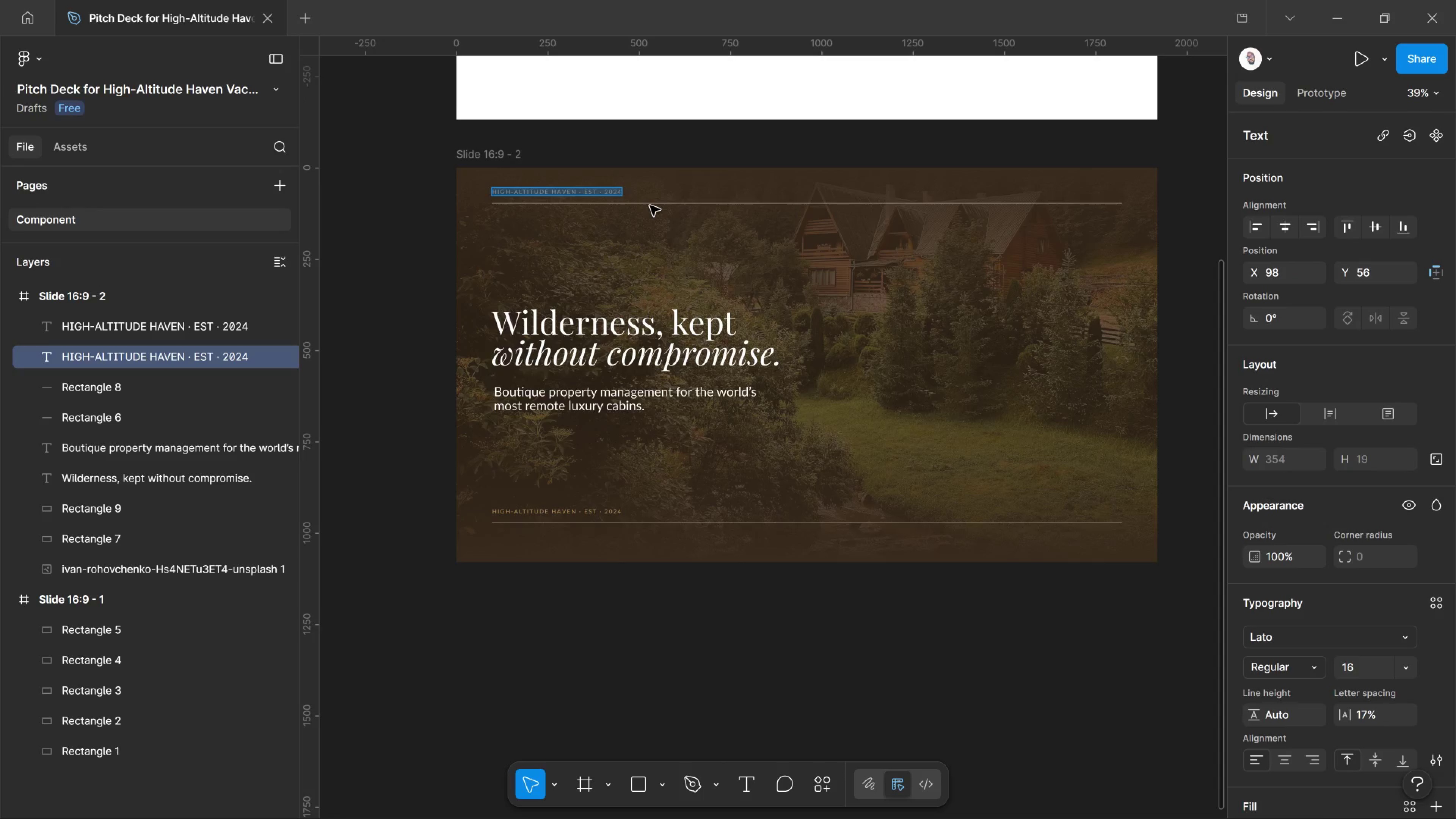 
hold_key(key=ControlLeft, duration=1.55)
 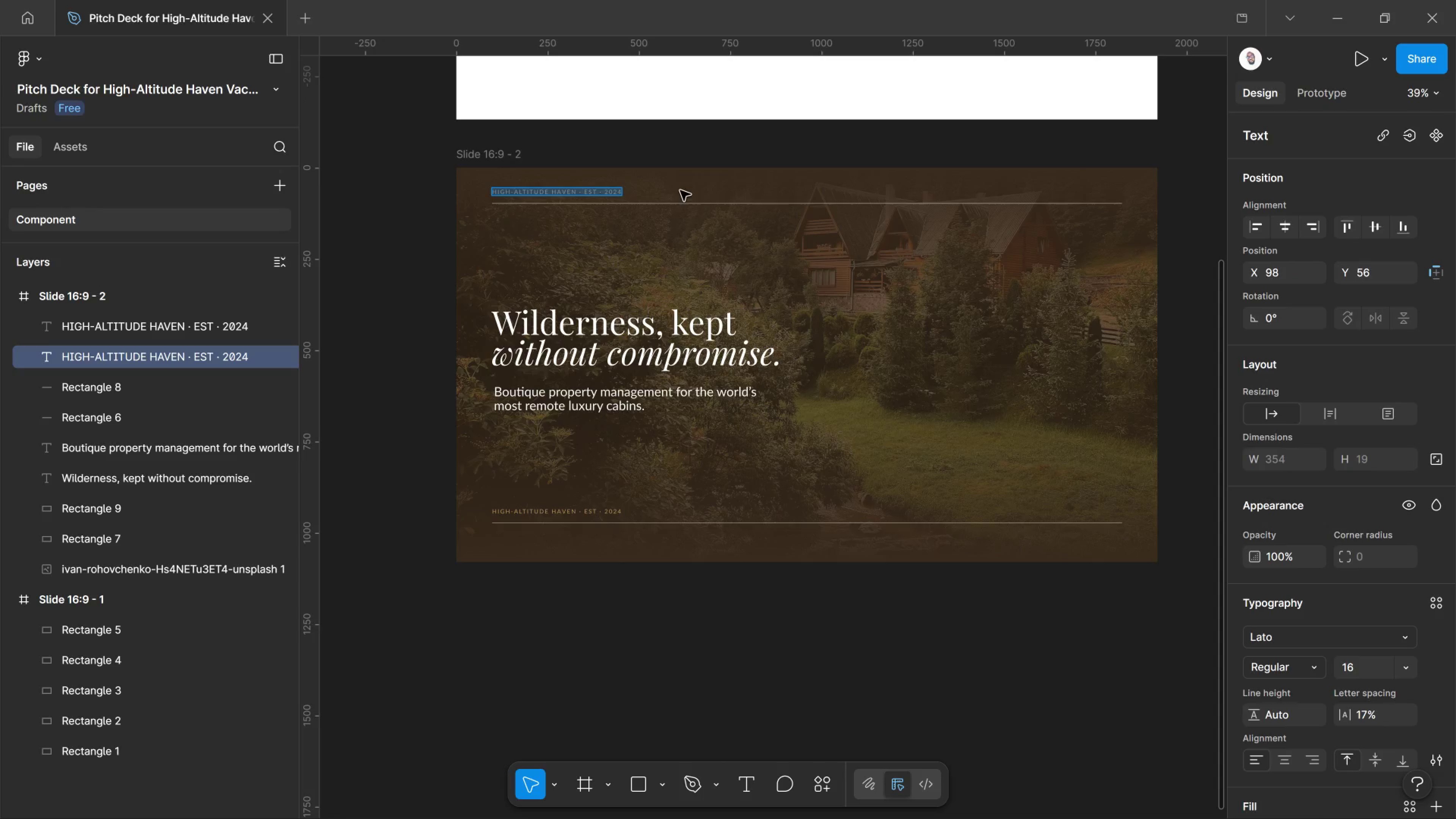 
left_click([680, 190])
 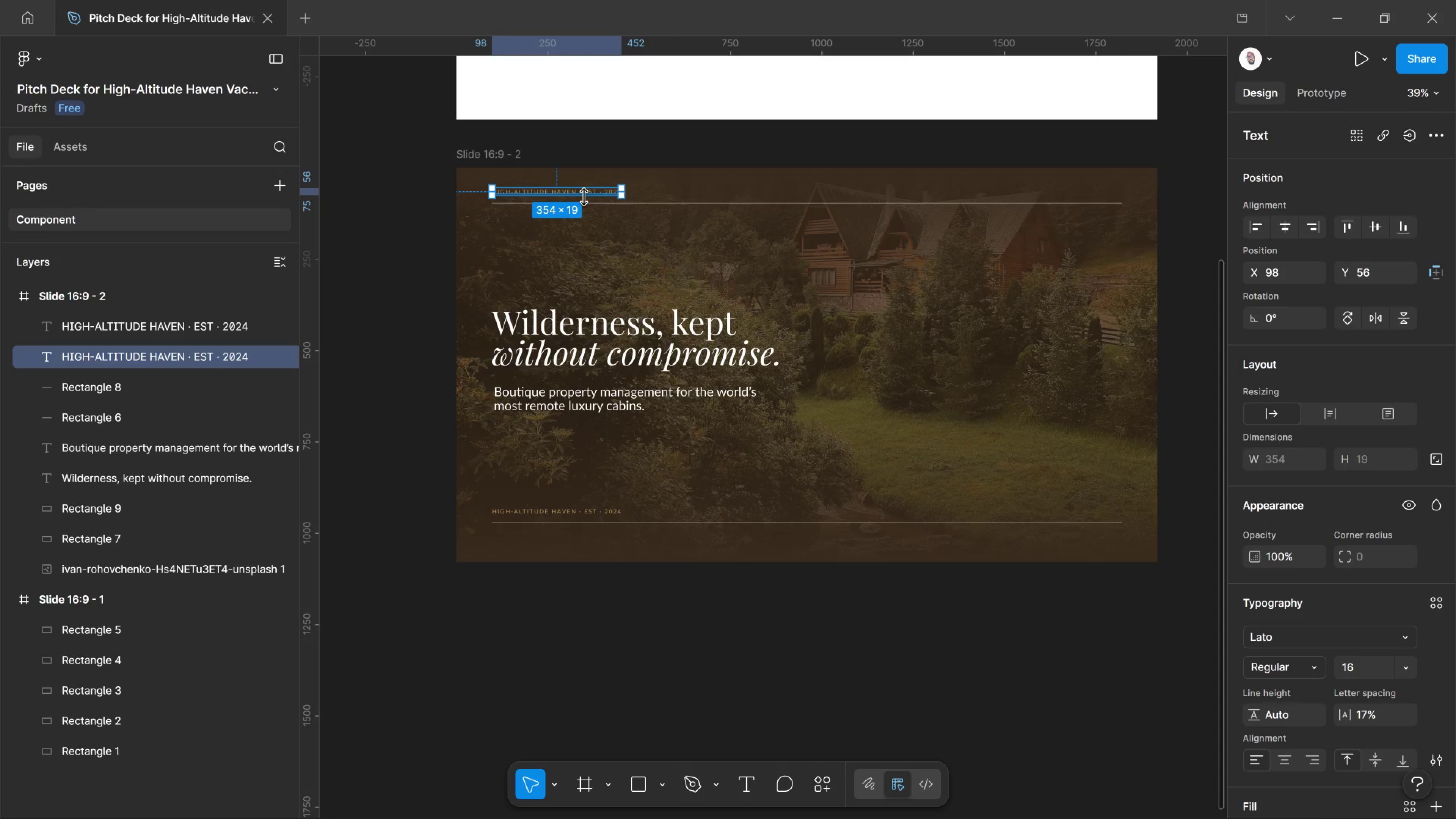 
hold_key(key=ControlLeft, duration=1.61)
left_click([612, 190])
 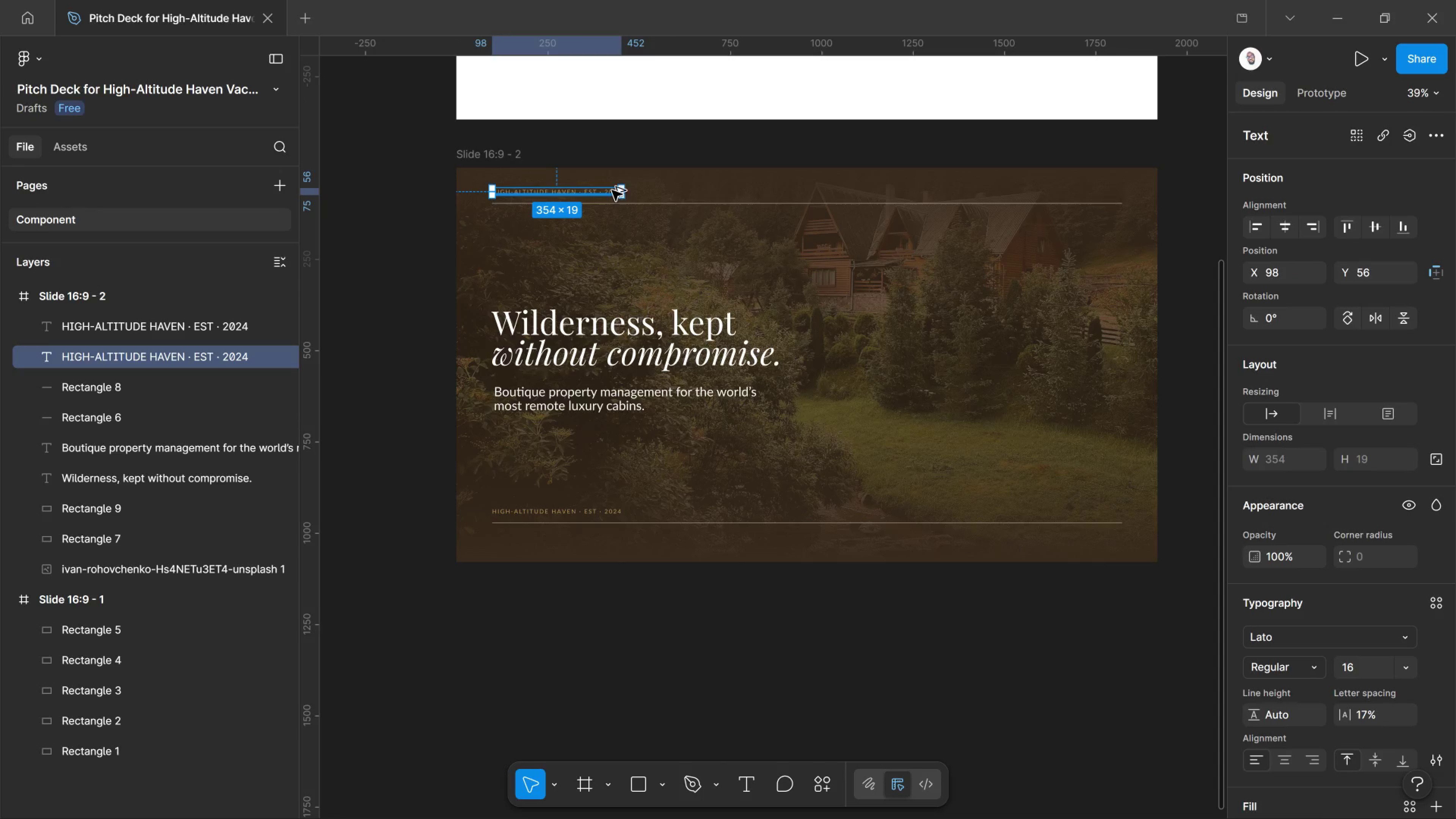 
hold_key(key=AltLeft, duration=2.36)
left_click_drag(start_coordinate=[612, 190], to_coordinate=[617, 284])
 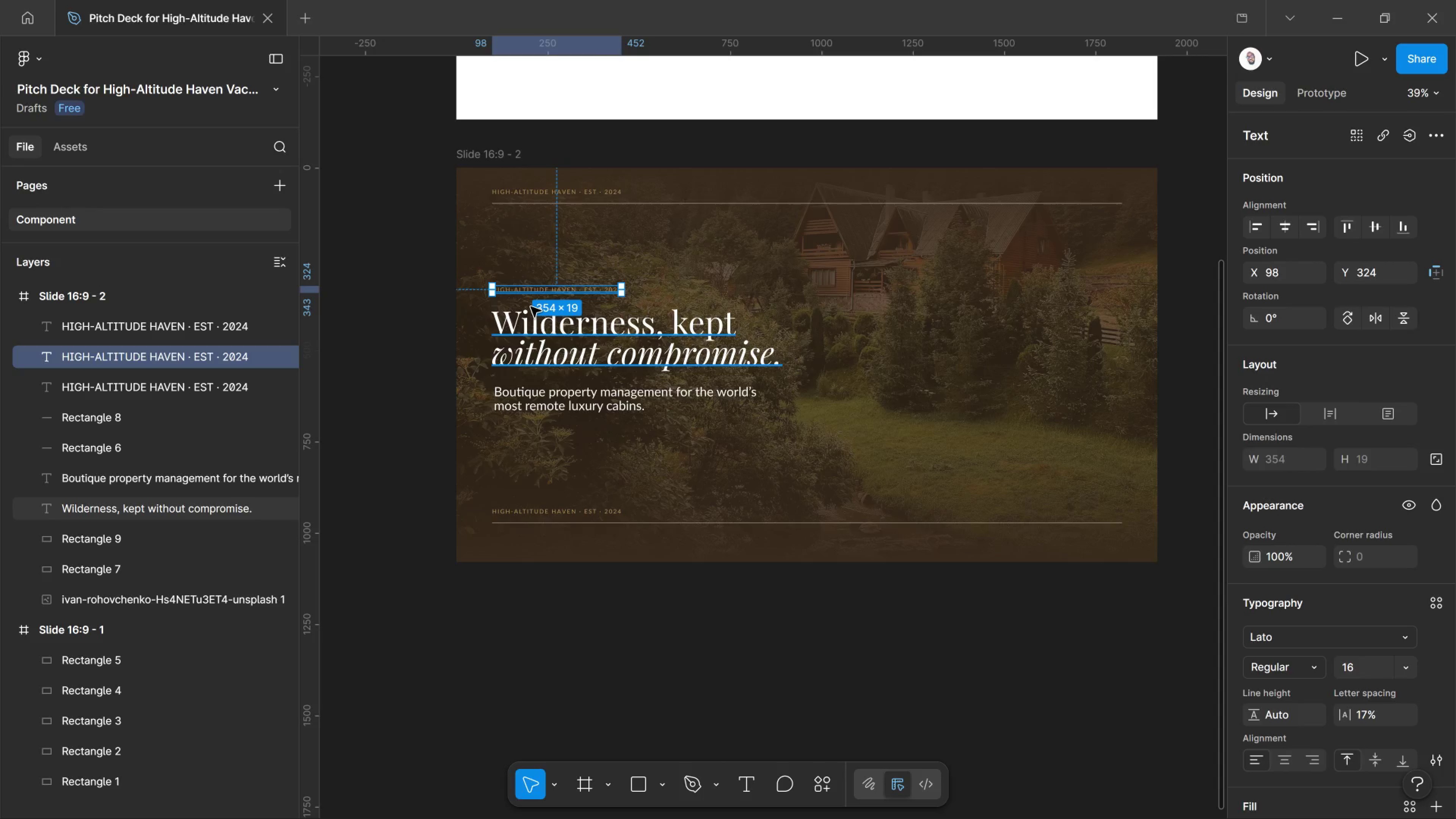 
hold_key(key=ShiftLeft, duration=1.3)
 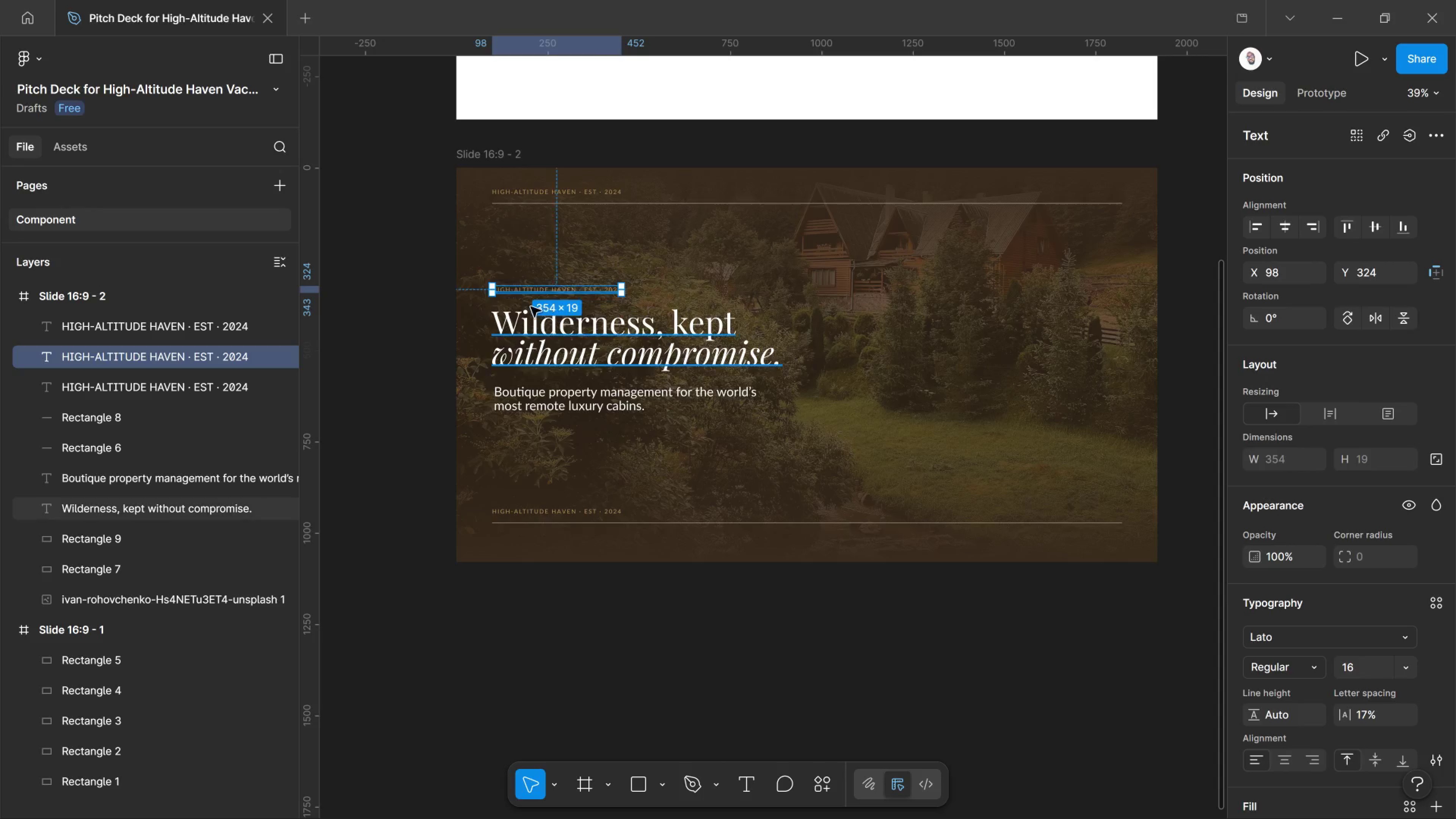 
hold_key(key=ControlLeft, duration=1.92)
scroll: coordinate [504, 283], scroll_direction: up, amount: 12.0
 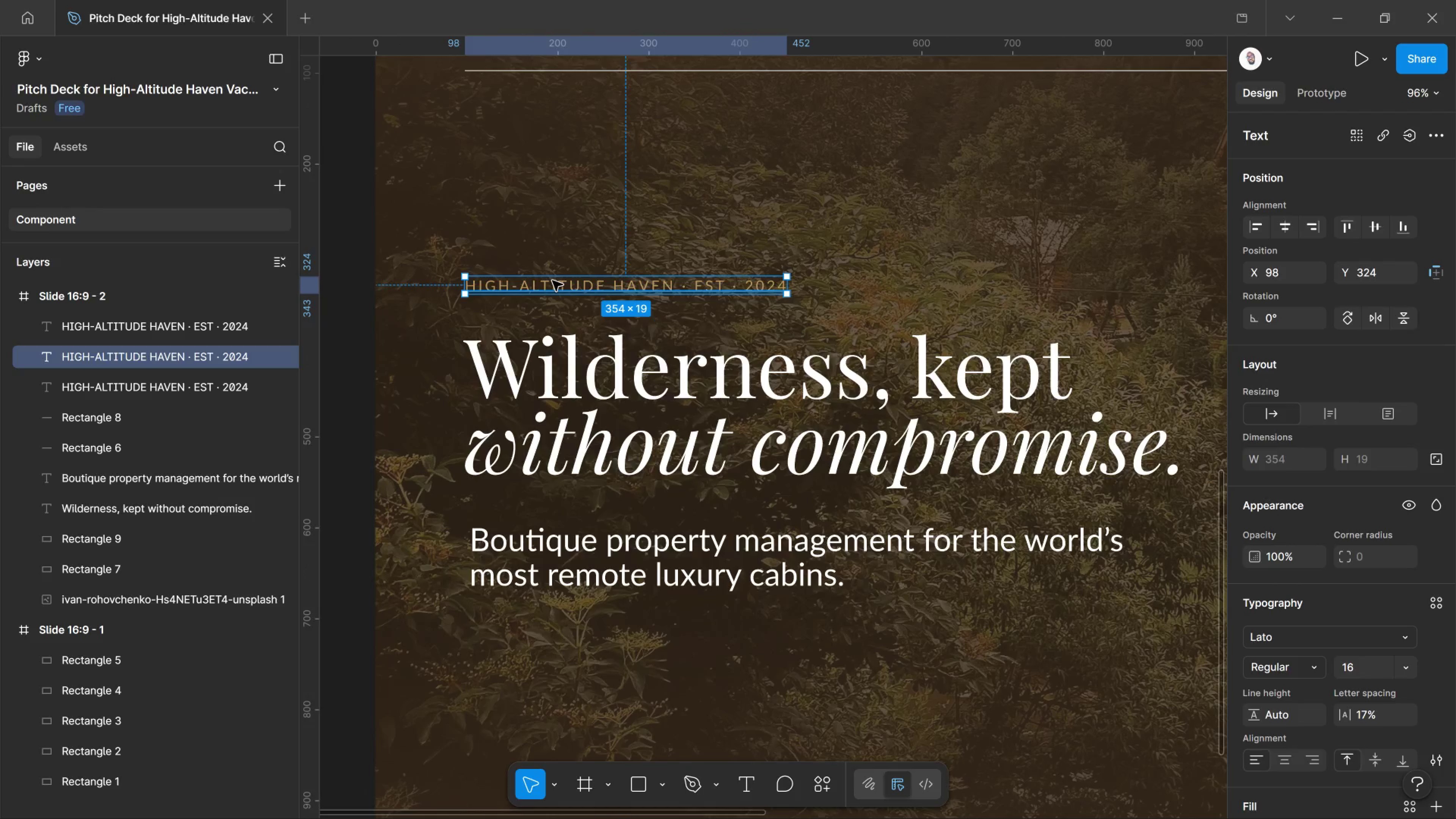 
double_click([552, 281])
 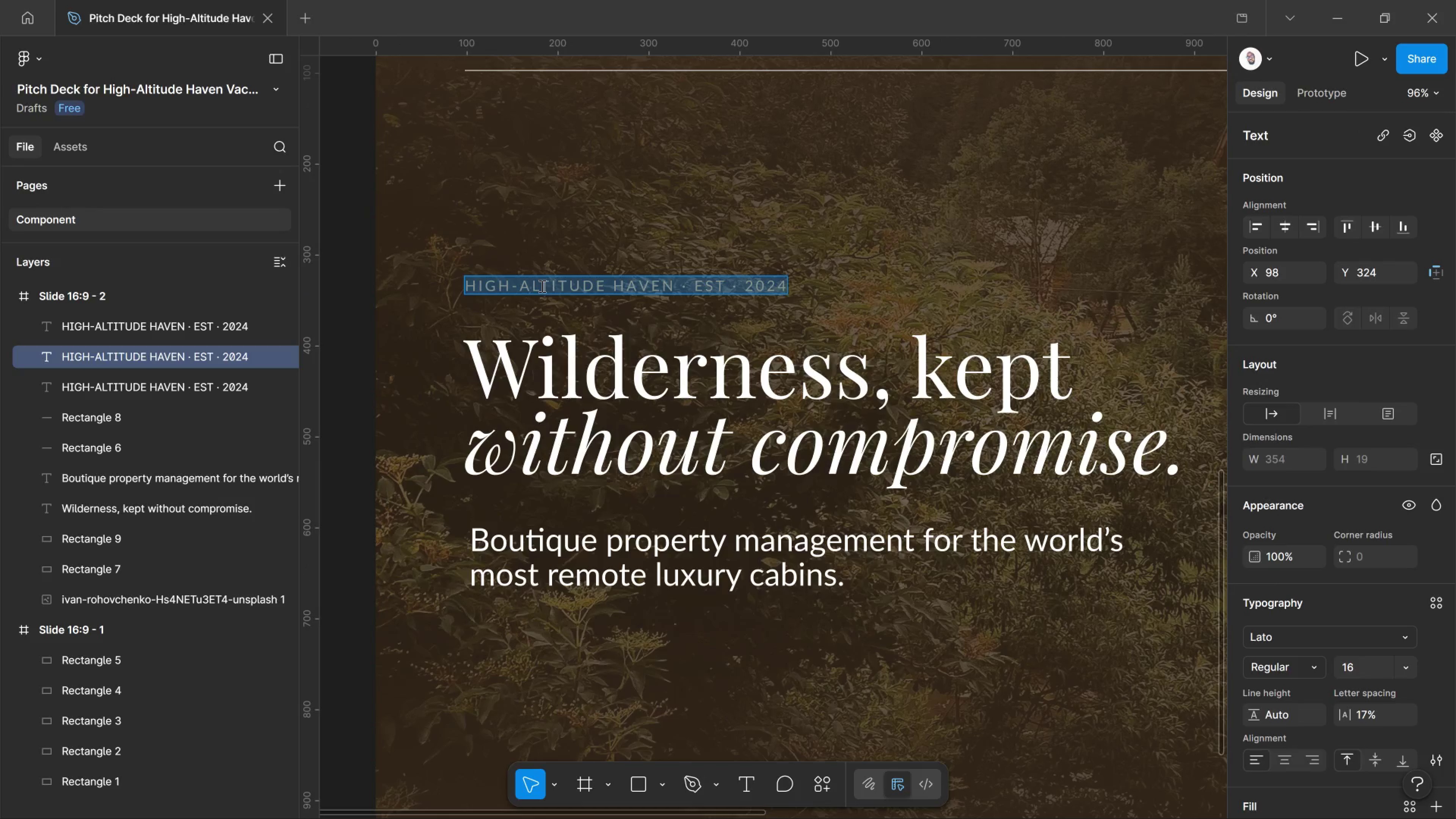 
type(A NEW STANDARD IN OFF-GRID HOSPITALITY)
 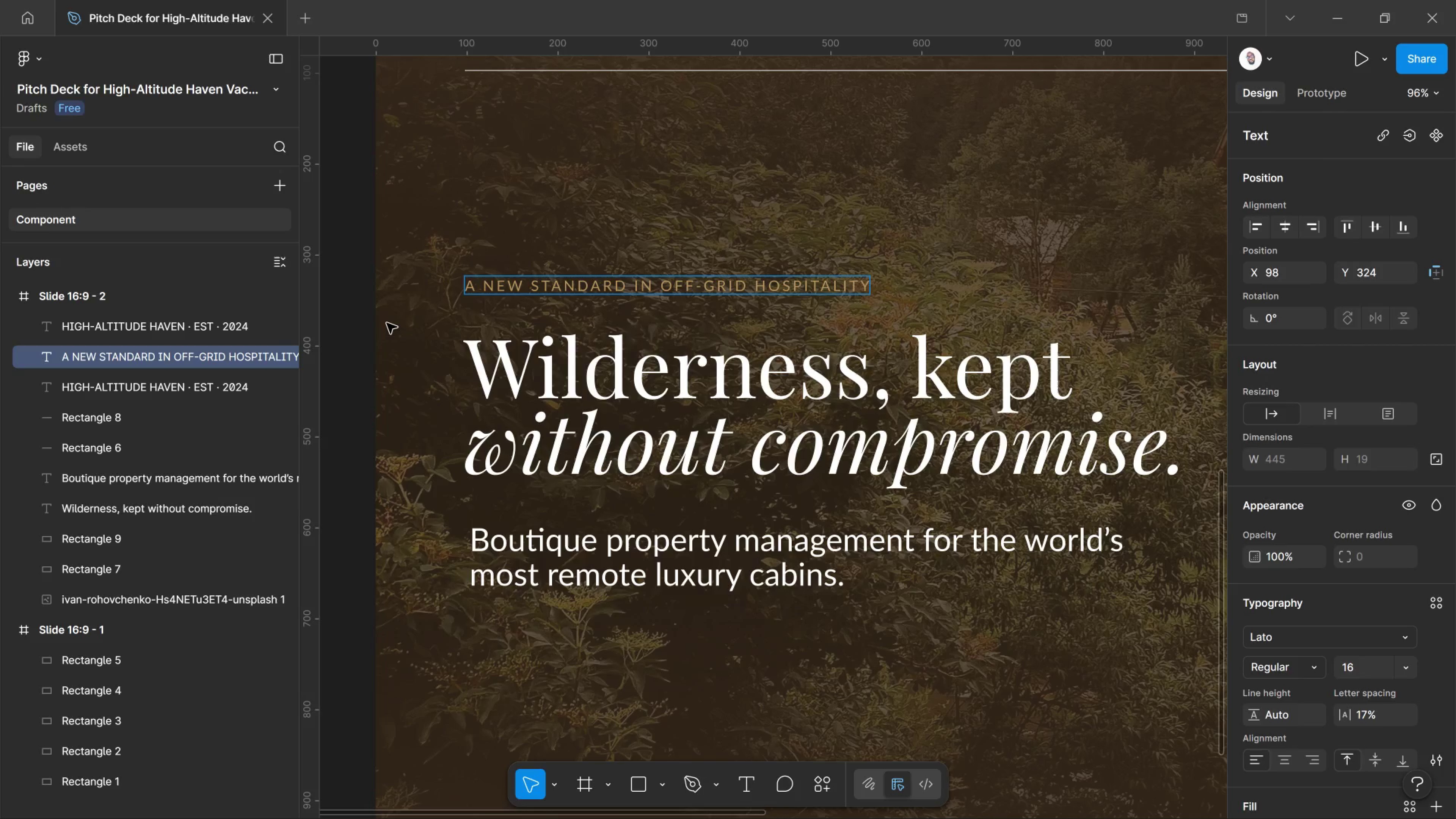 
left_click([355, 306])
 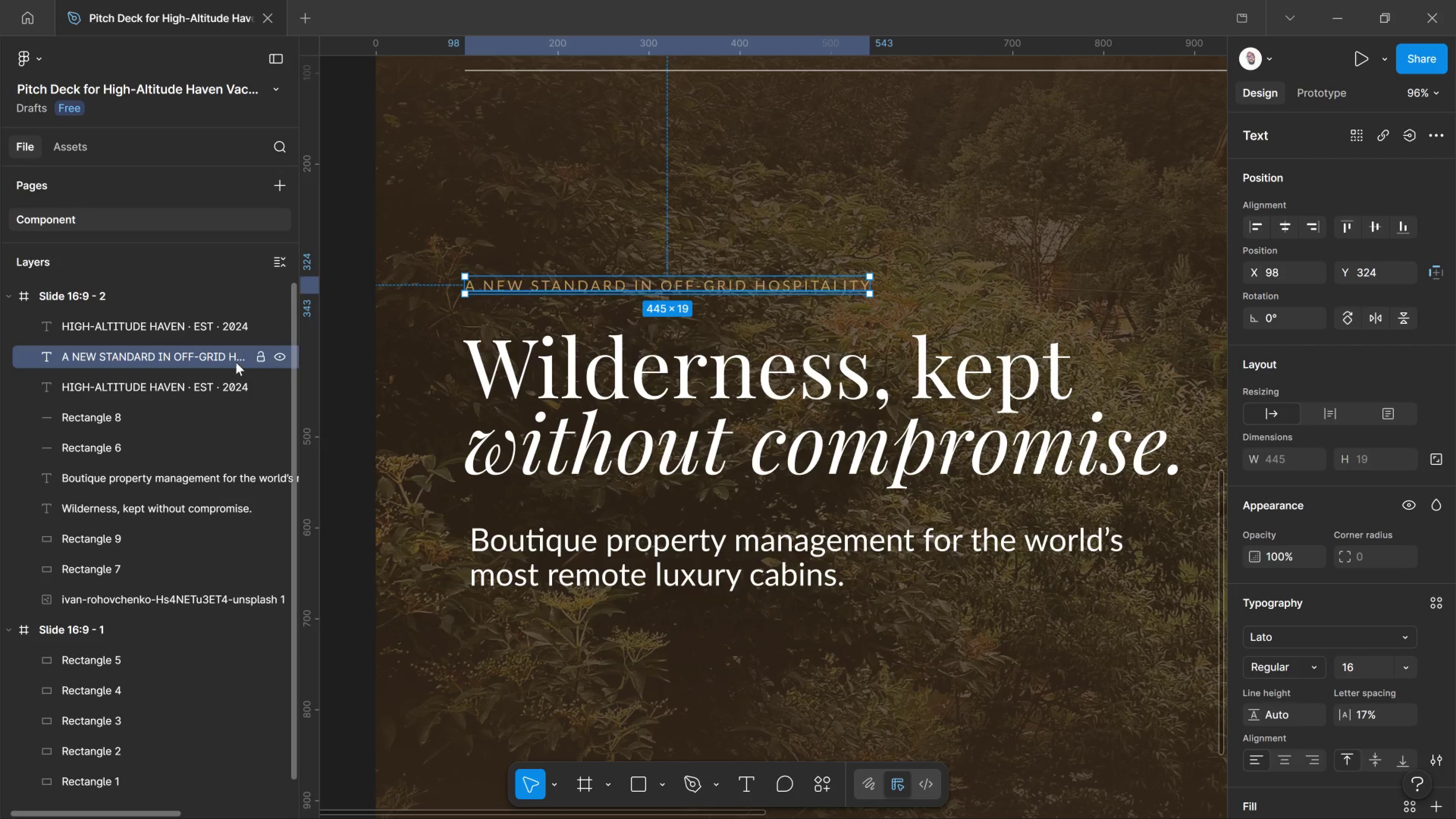 
wait(18.61)
 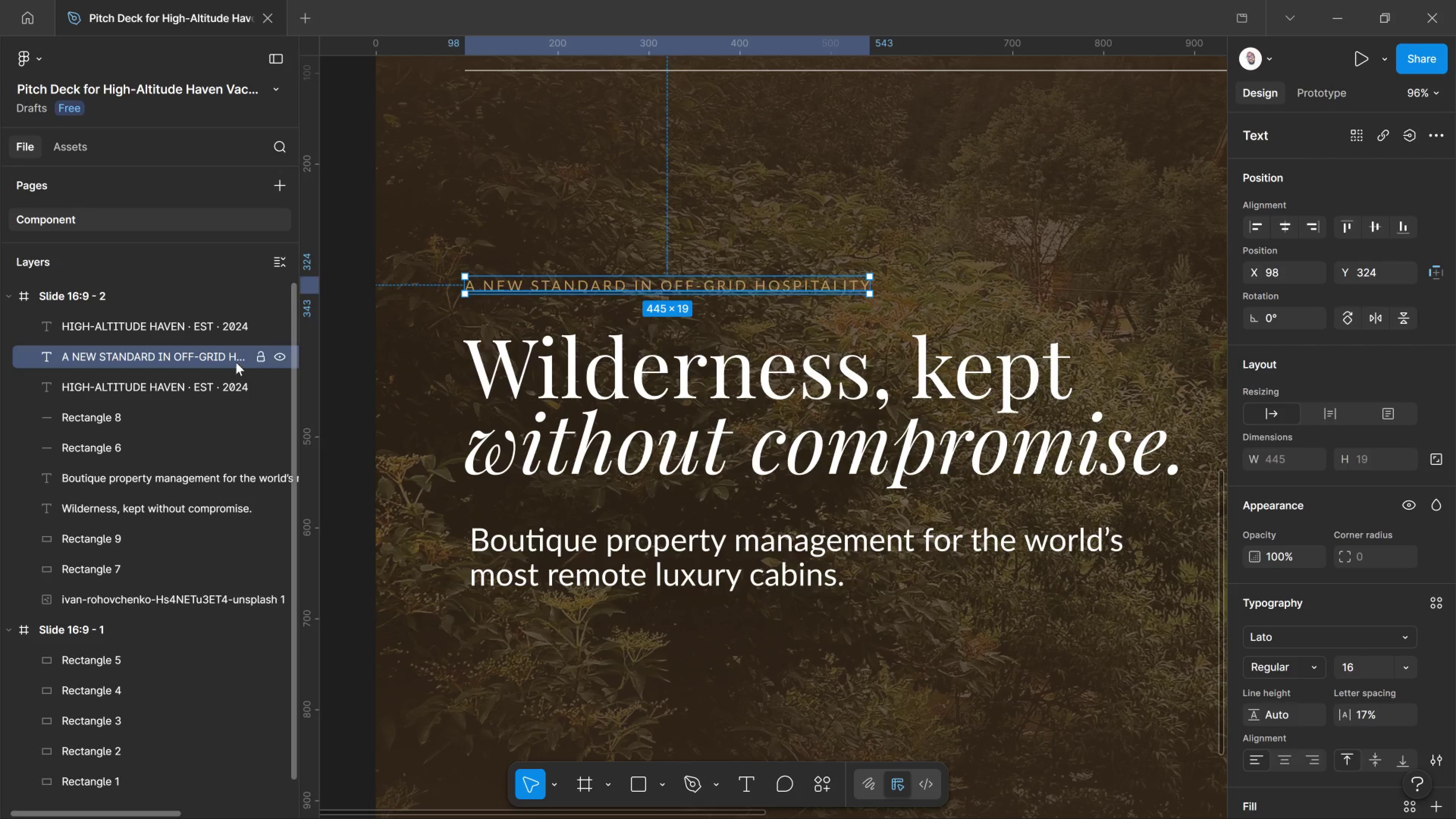 
scroll: coordinate [783, 291], scroll_direction: up, amount: 2.0
 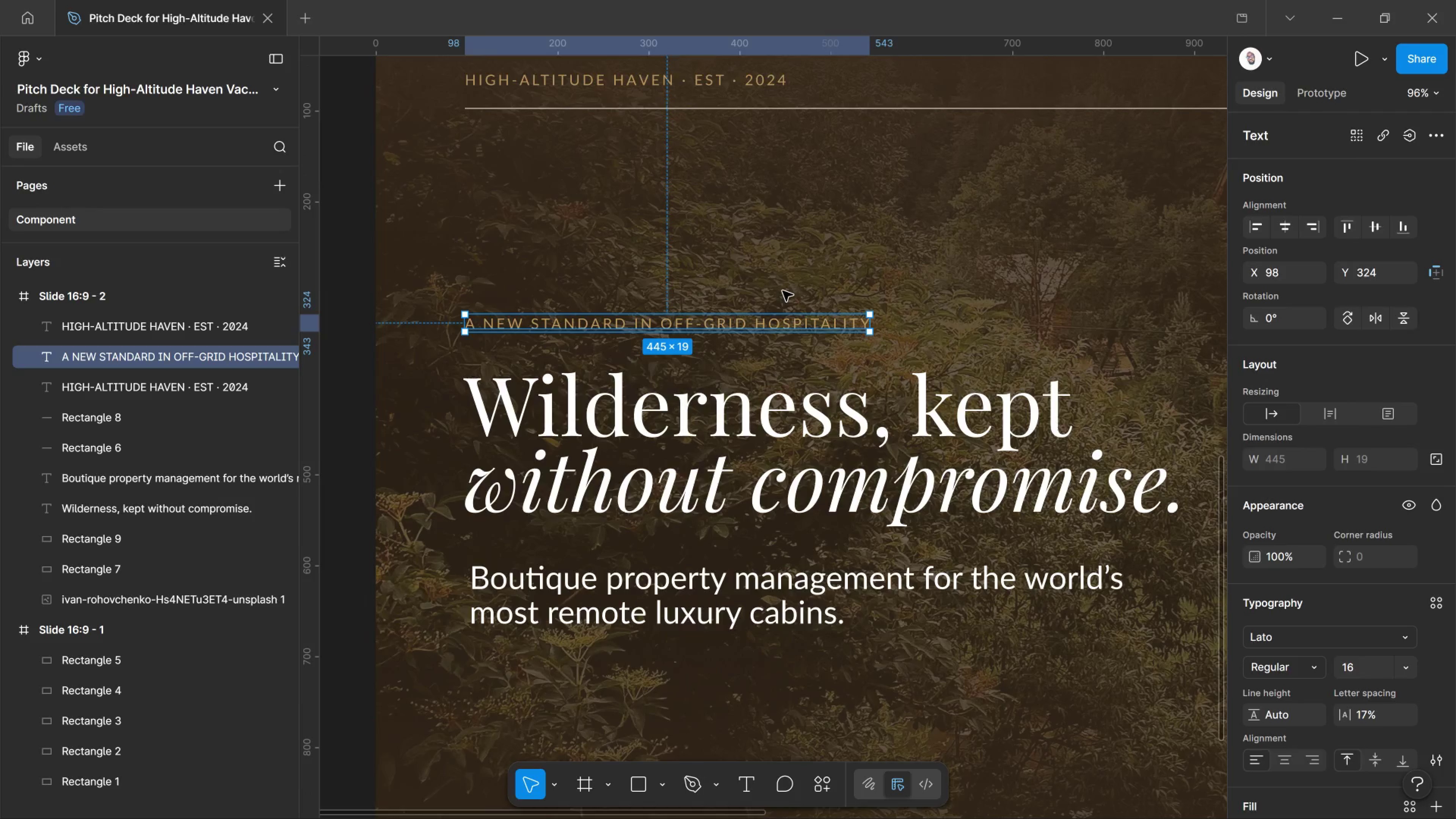 
scroll: coordinate [783, 291], scroll_direction: down, amount: 1.0
 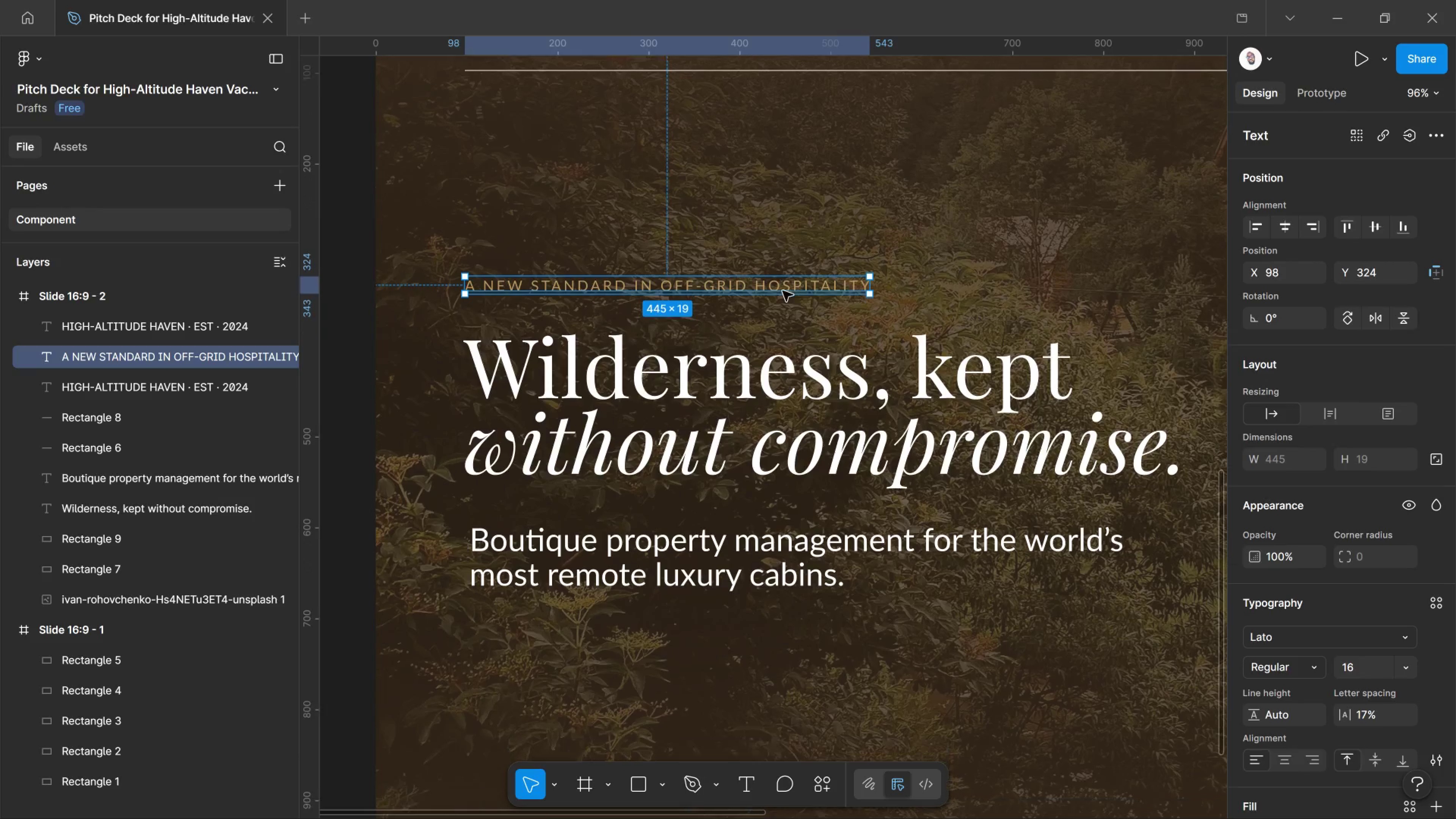 
hold_key(key=ControlLeft, duration=0.95)
scroll: coordinate [783, 289], scroll_direction: down, amount: 6.0
 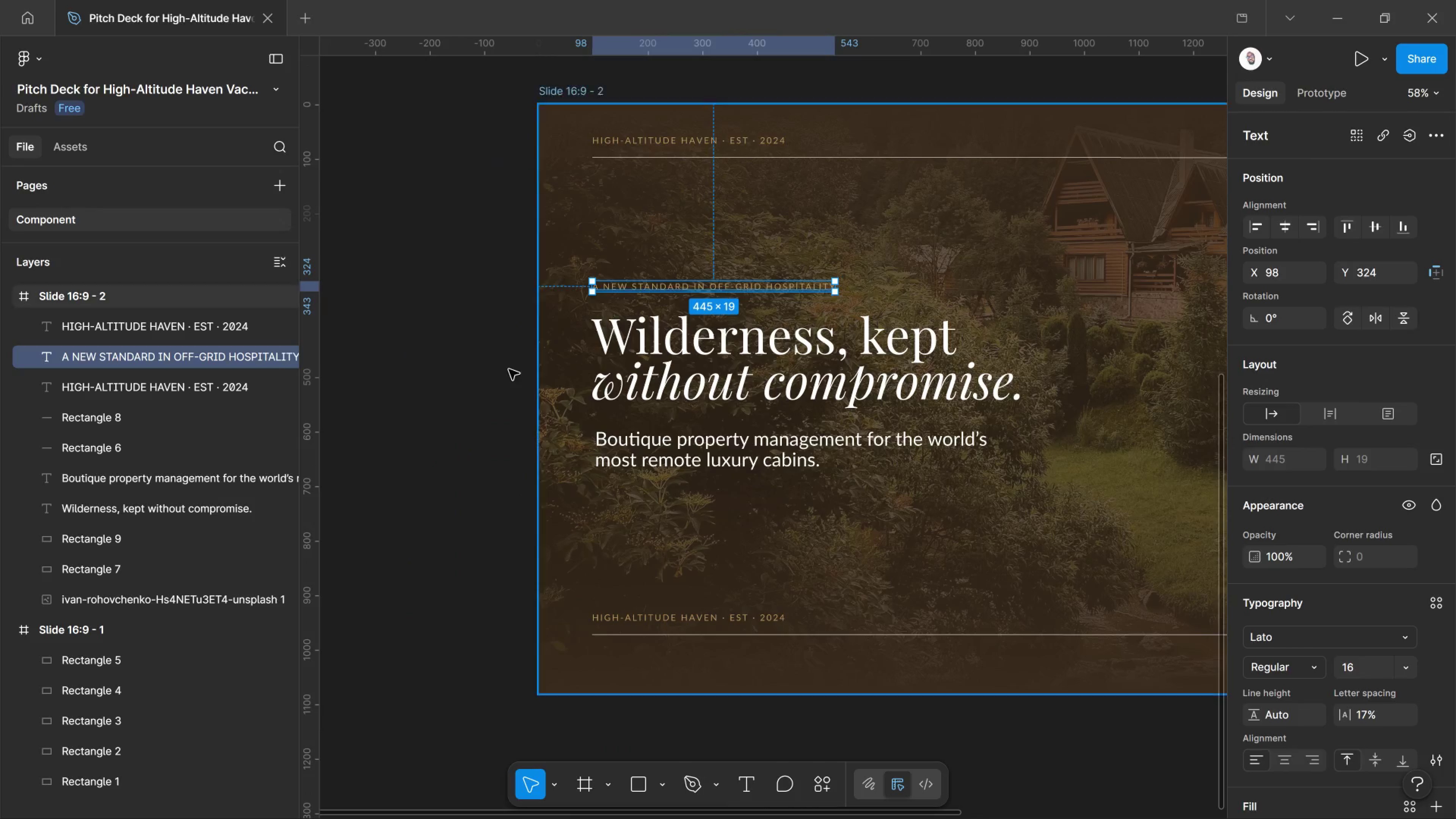 
left_click([508, 369])
 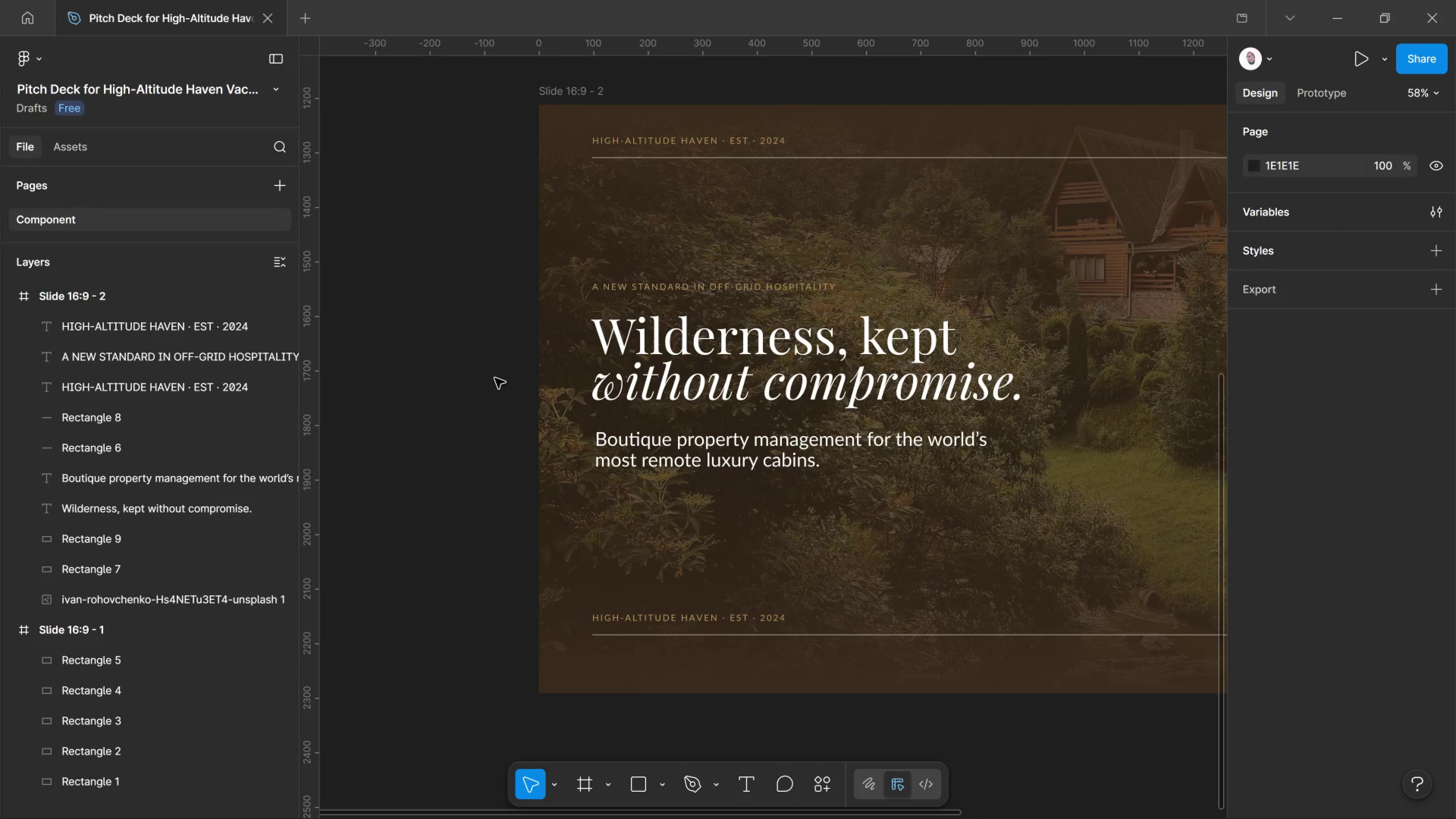 
wait(13.67)
 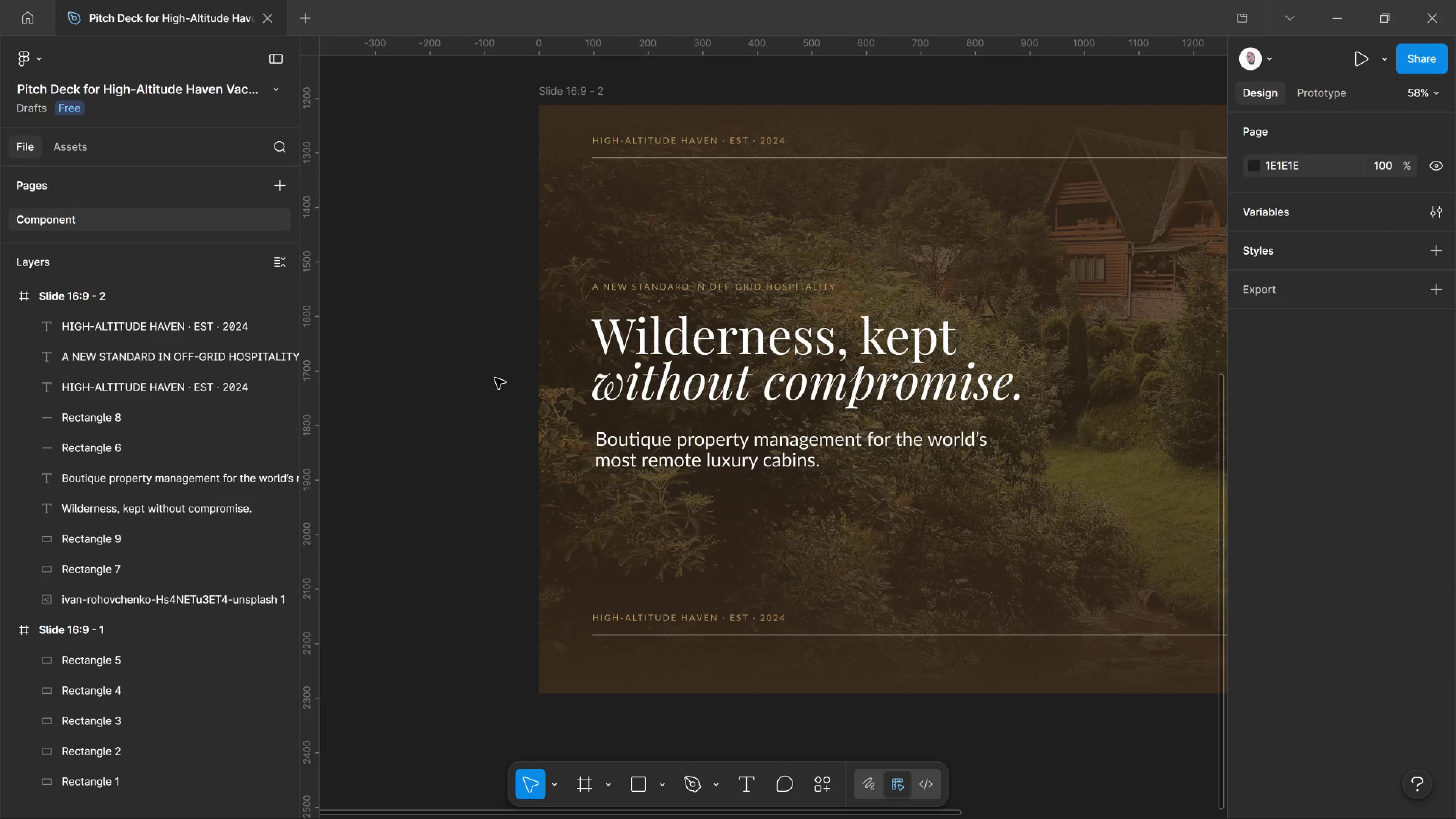 
left_click([675, 285])
 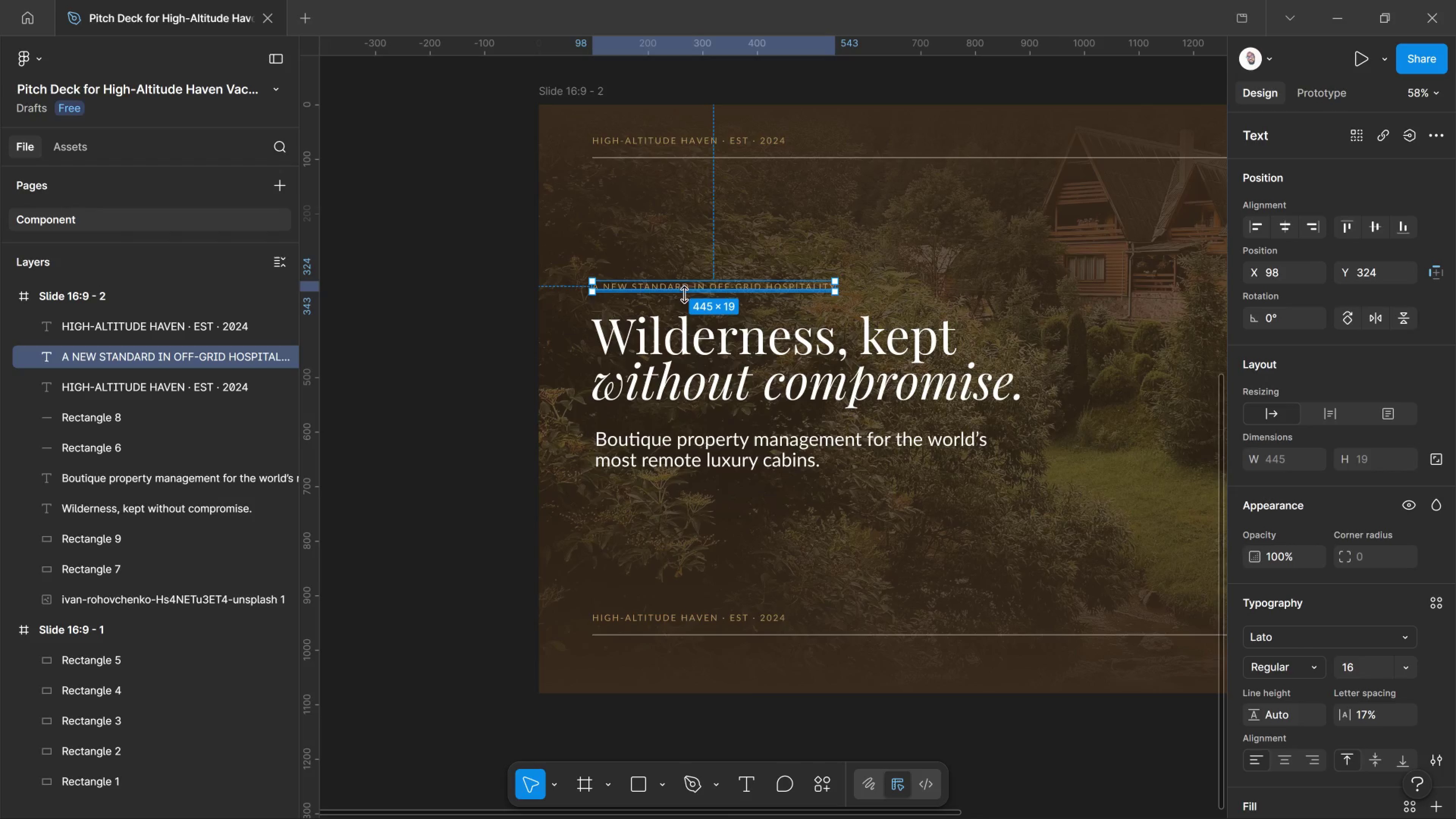 
scroll: coordinate [953, 398], scroll_direction: down, amount: 3.0
 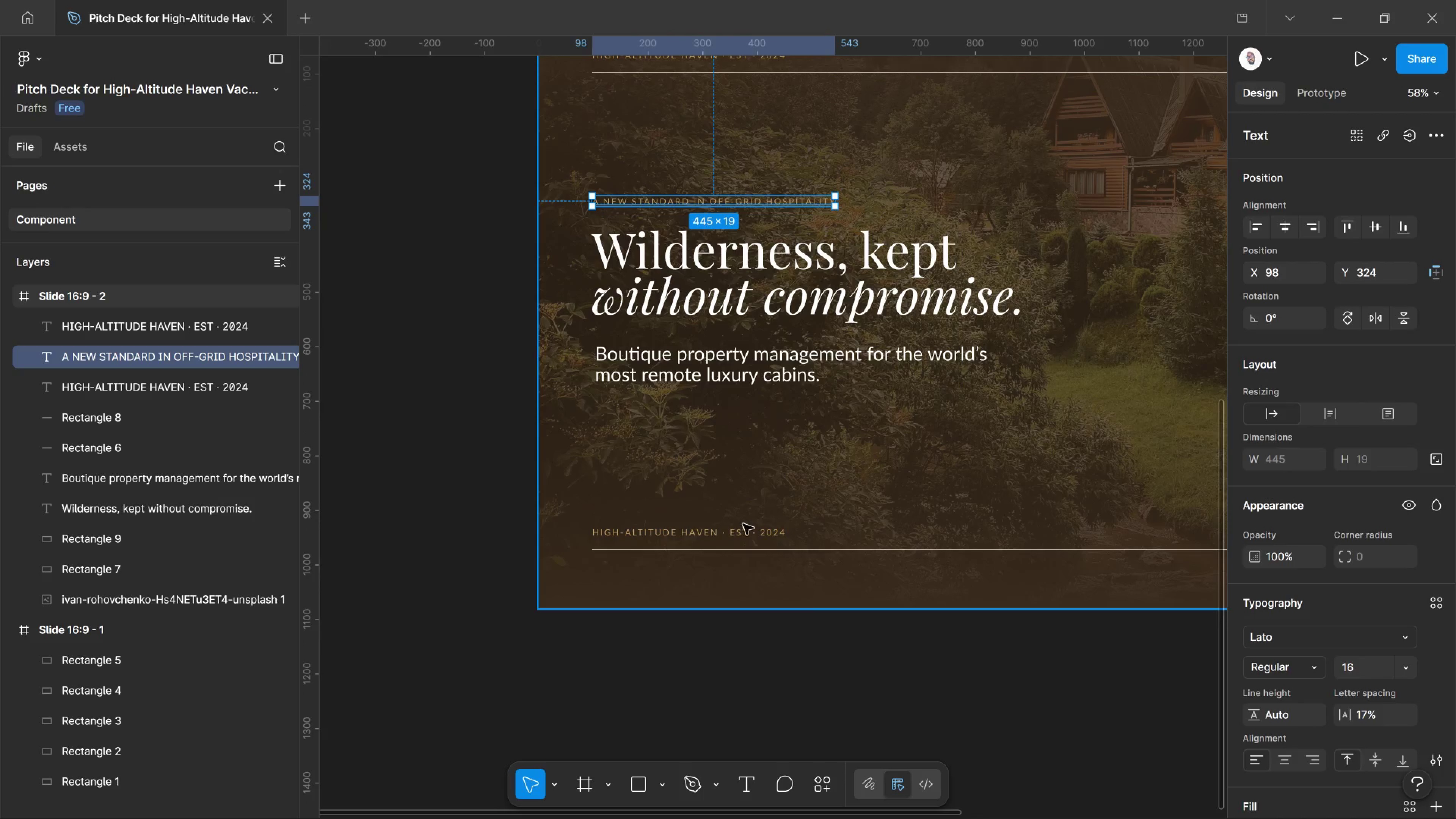 
left_click([734, 538])
 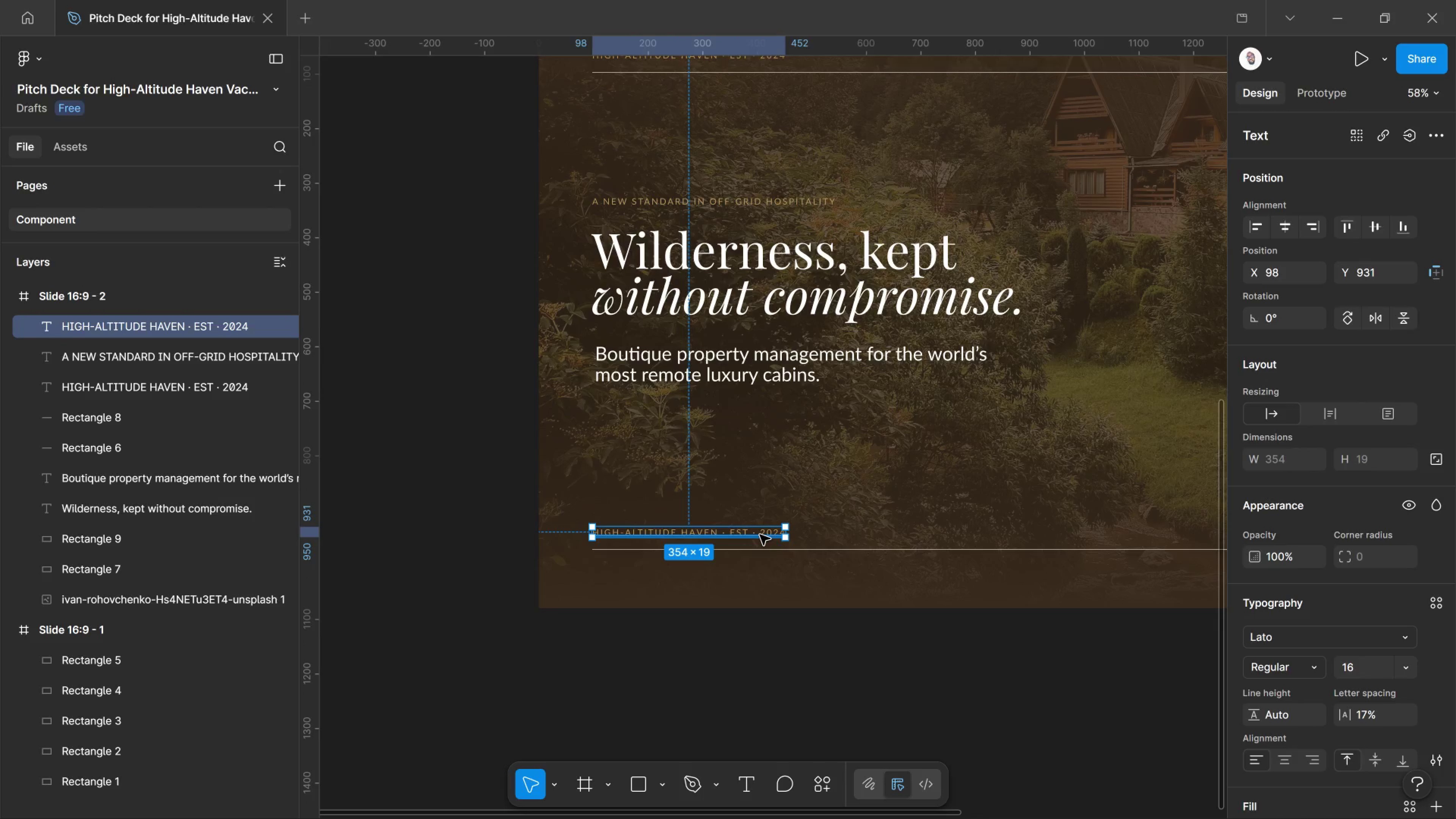 
wait(5.5)
 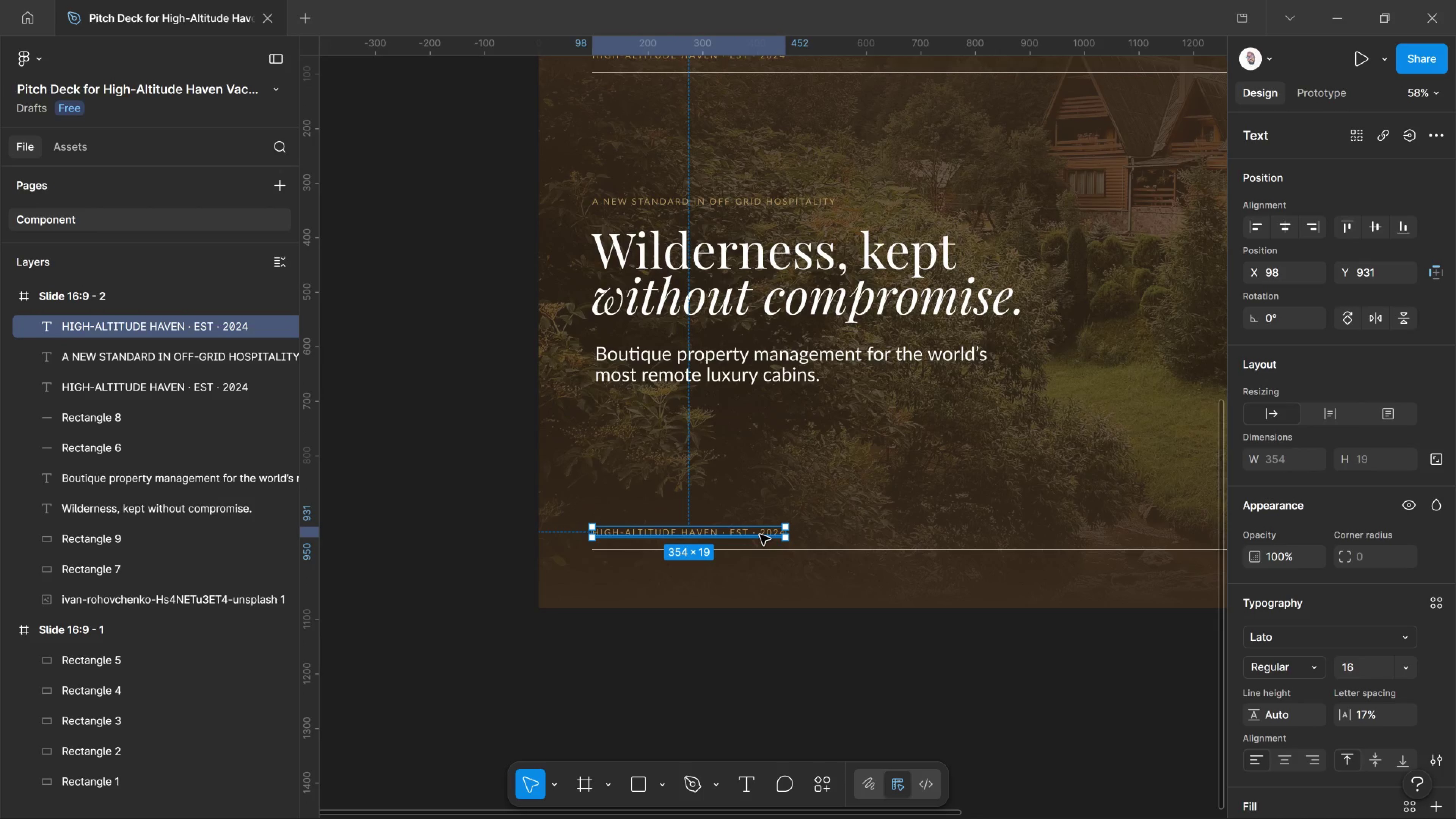 
left_click_drag(start_coordinate=[760, 535], to_coordinate=[764, 570])
 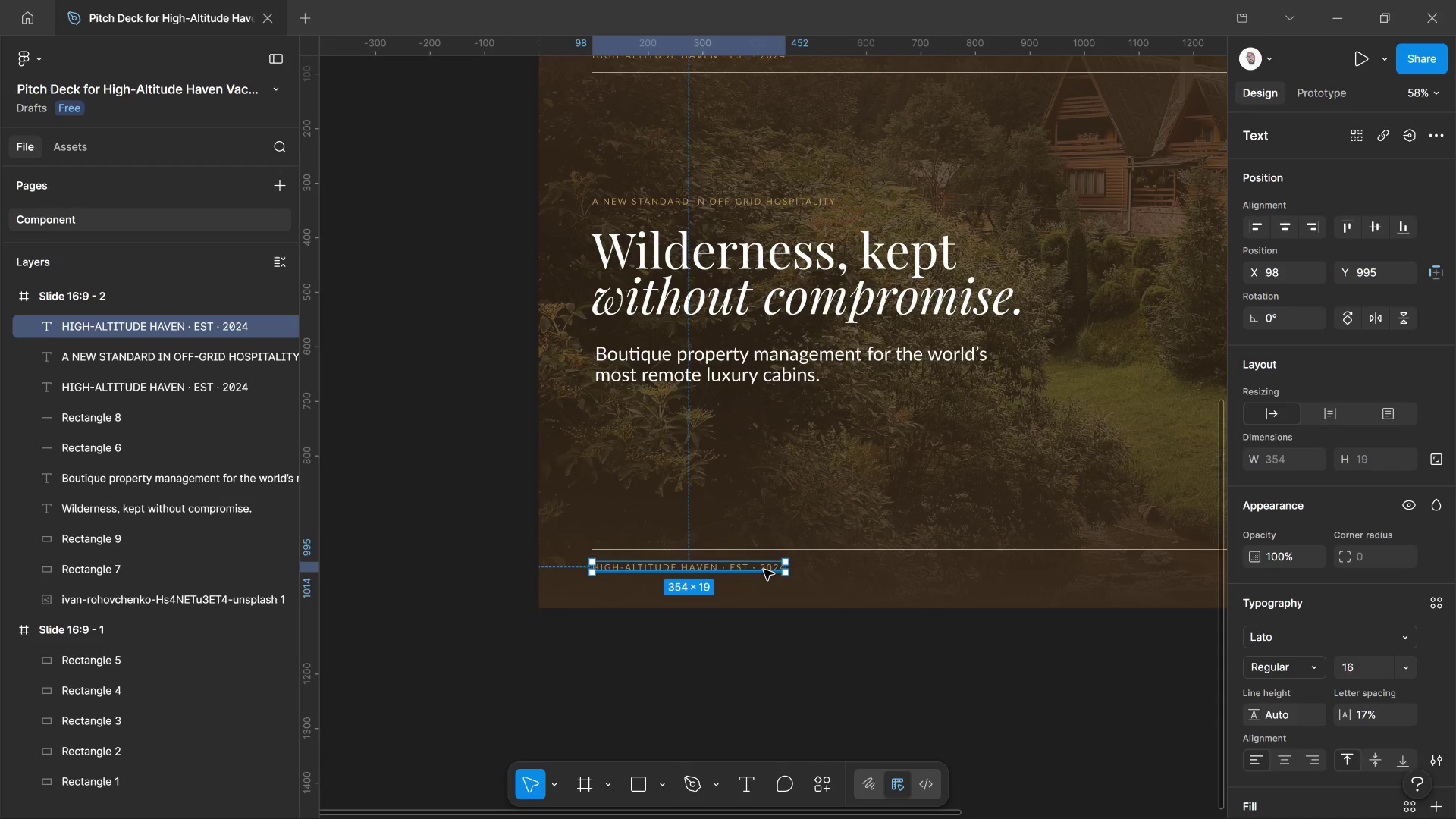 
hold_key(key=ShiftLeft, duration=1.69)
 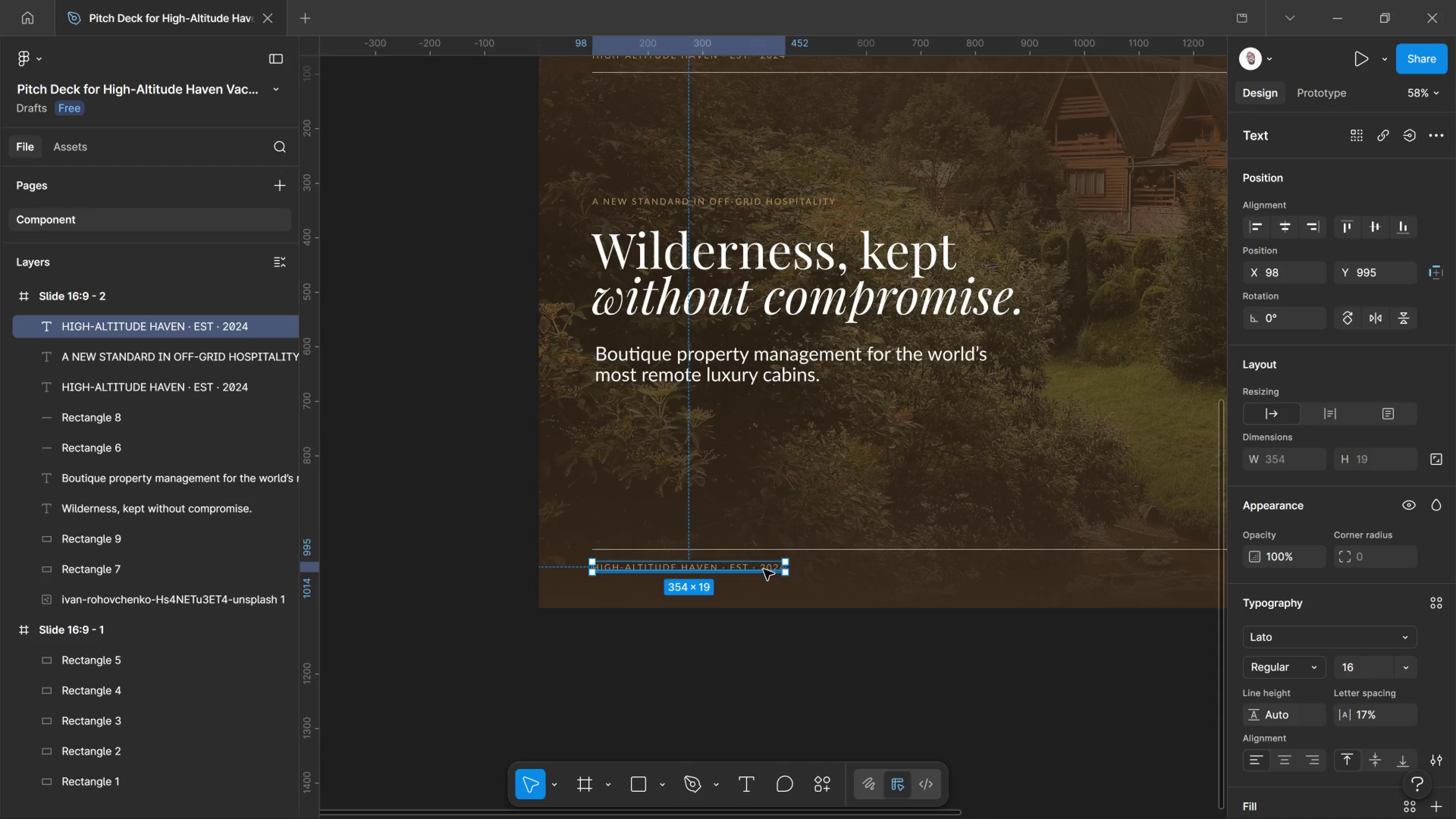 
hold_key(key=AltLeft, duration=3.66)
left_click_drag(start_coordinate=[764, 570], to_coordinate=[767, 535])
 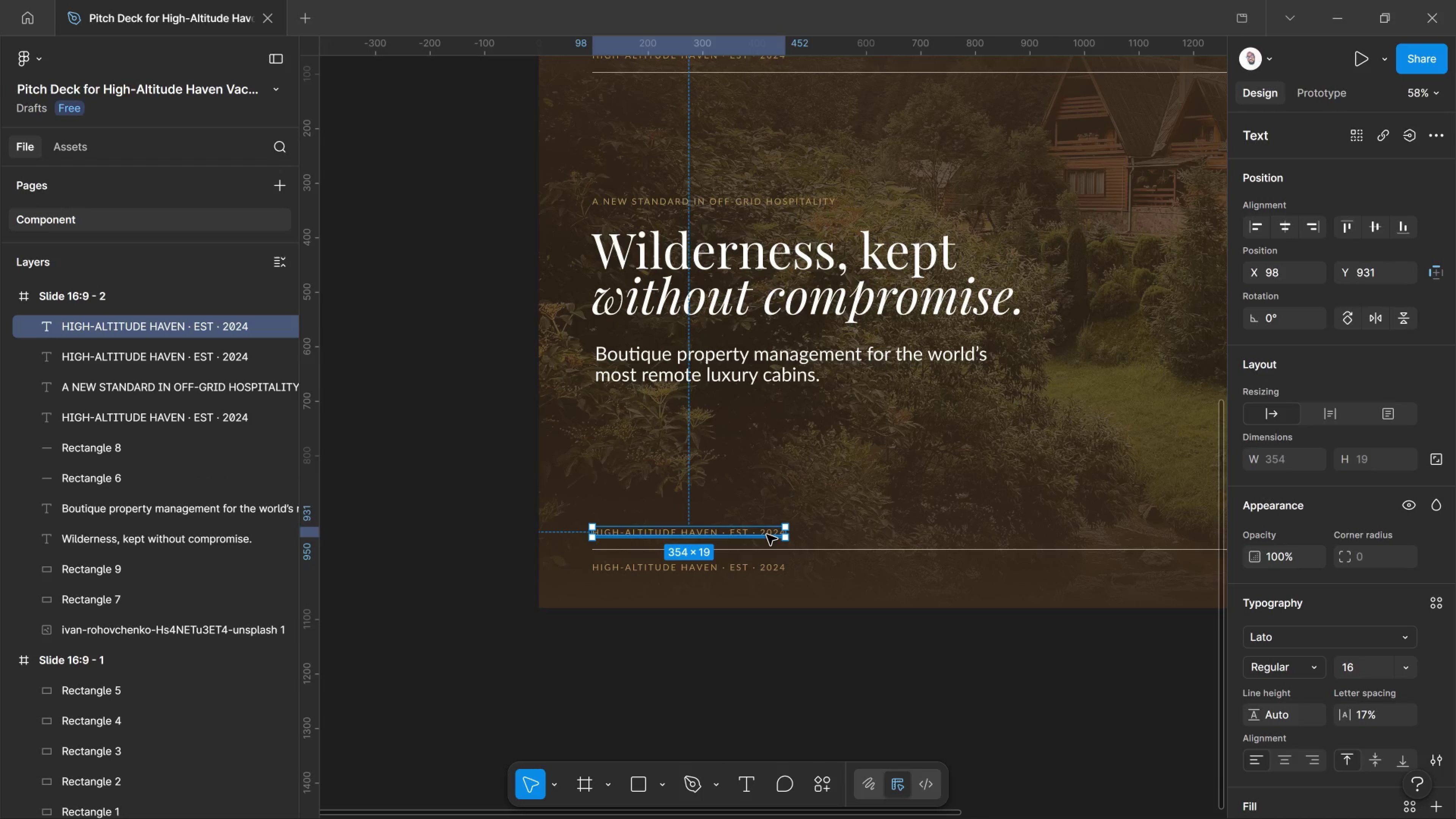 
hold_key(key=ShiftLeft, duration=2.53)
 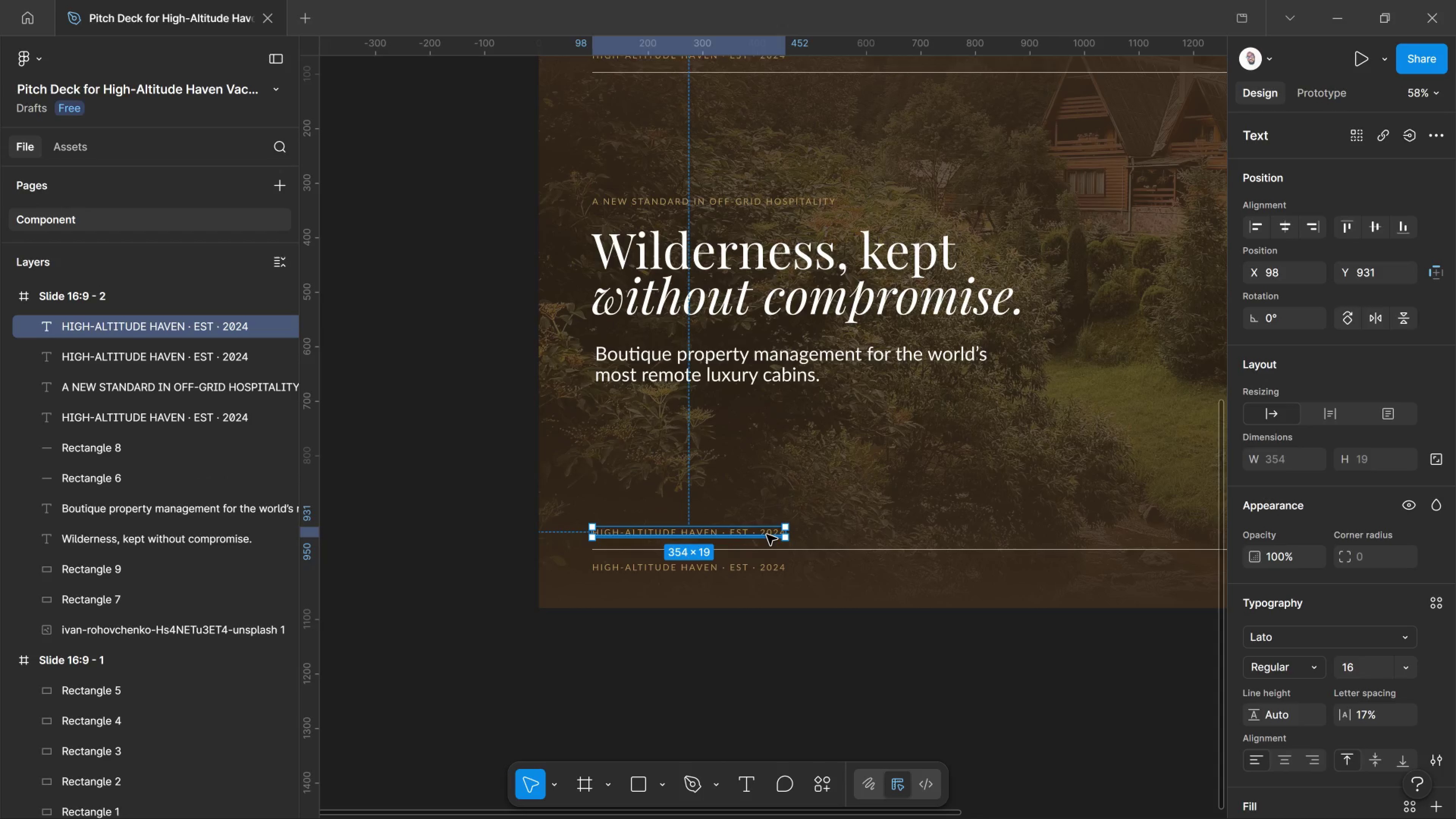 
double_click([767, 535])
 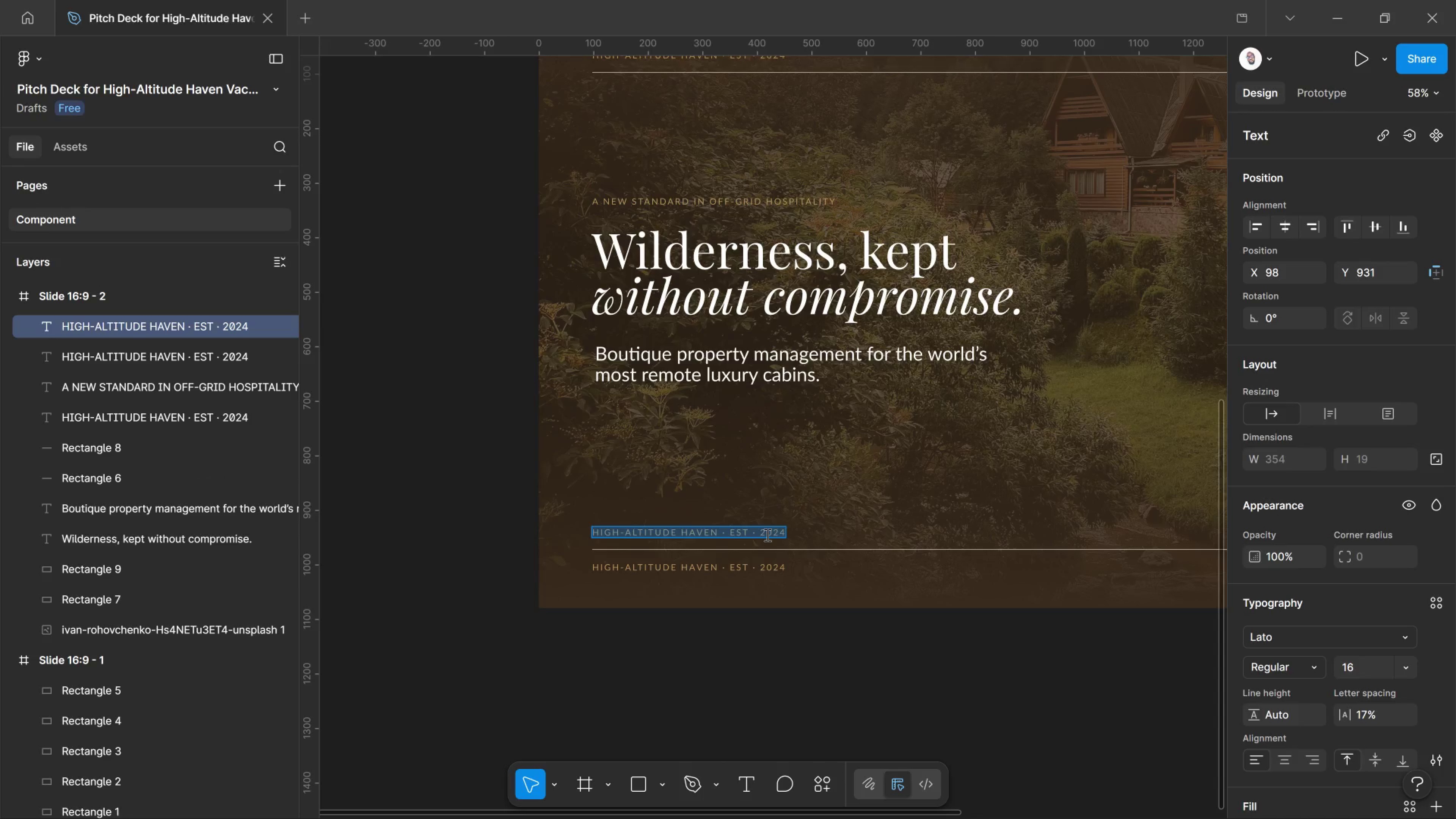 
type(Seed Pitch)
 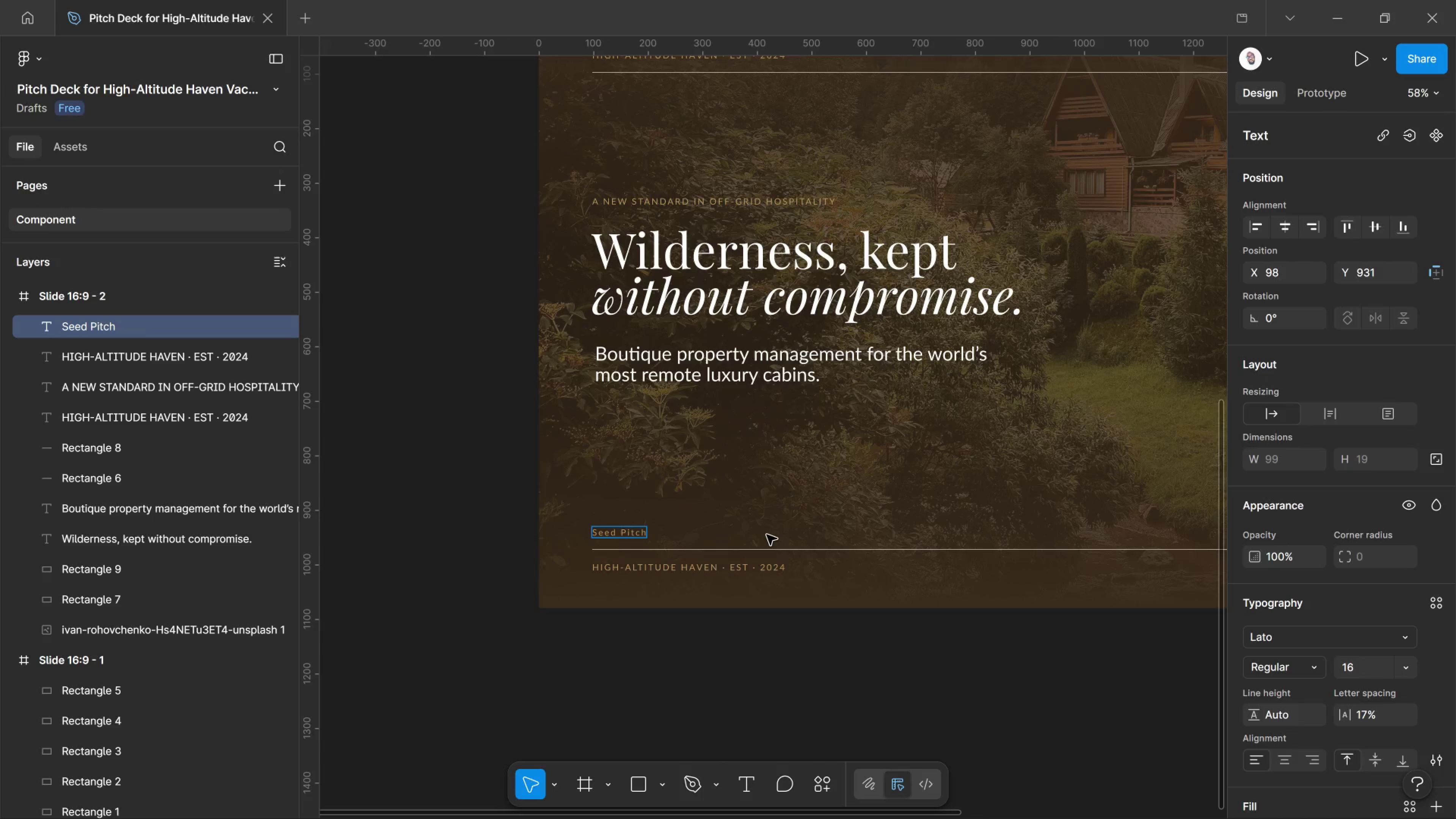 
type( - Q2 2023)
key(Backspace)
type(6)
 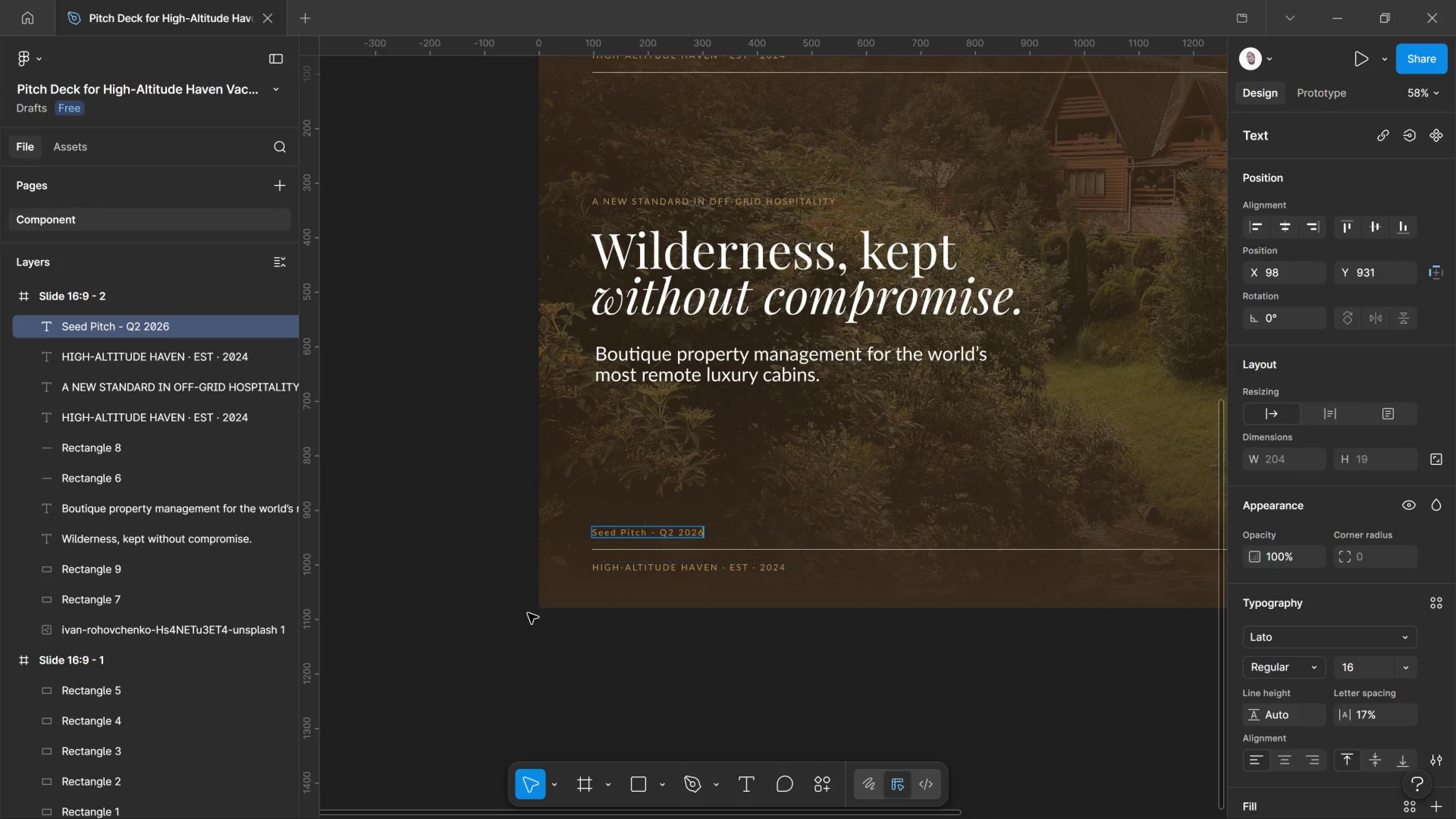 
left_click([526, 593])
 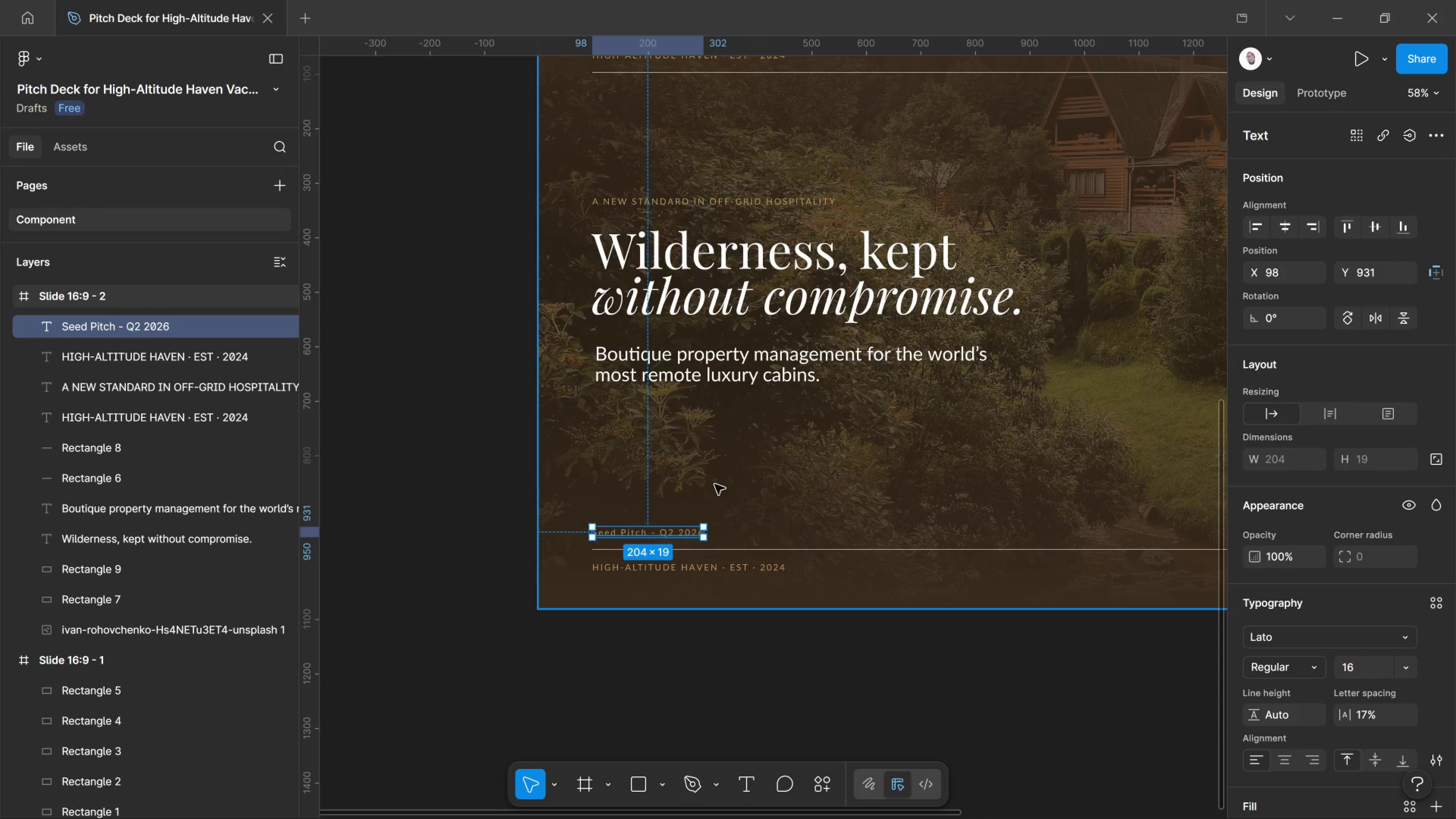 
hold_key(key=ControlLeft, duration=1.98)
scroll: coordinate [628, 543], scroll_direction: up, amount: 10.0
 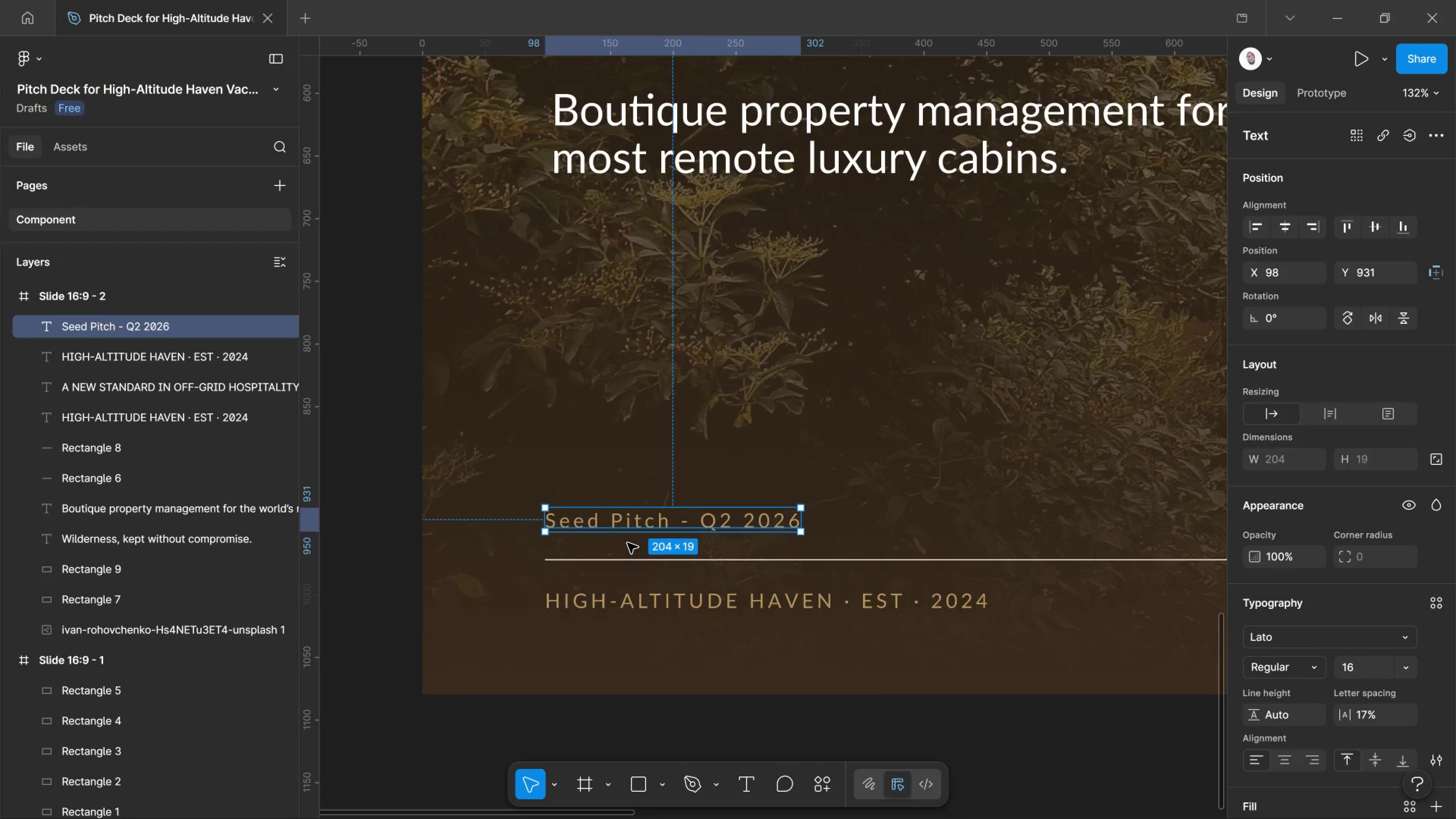 
key(T)
 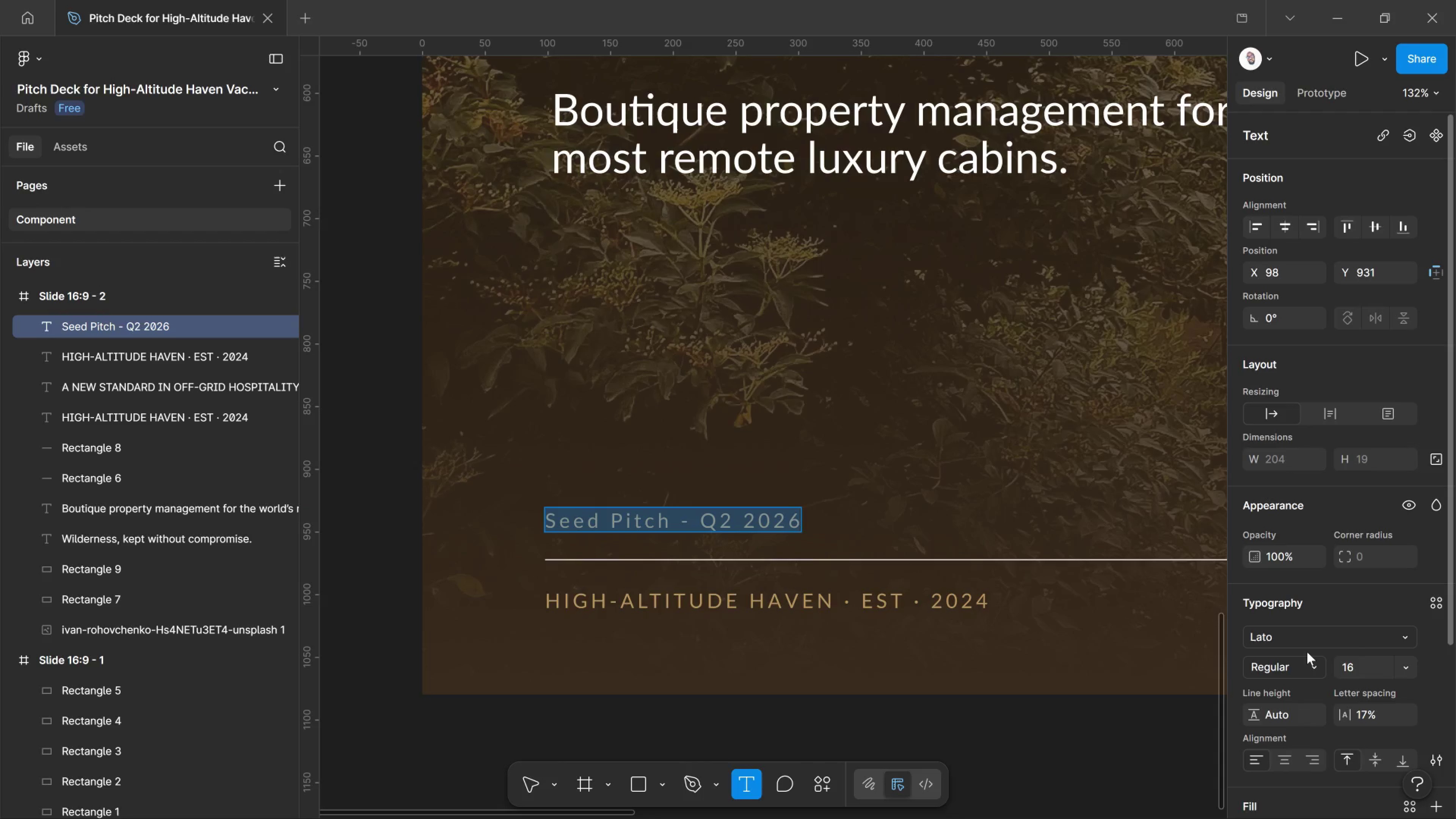 
left_click([1311, 661])
 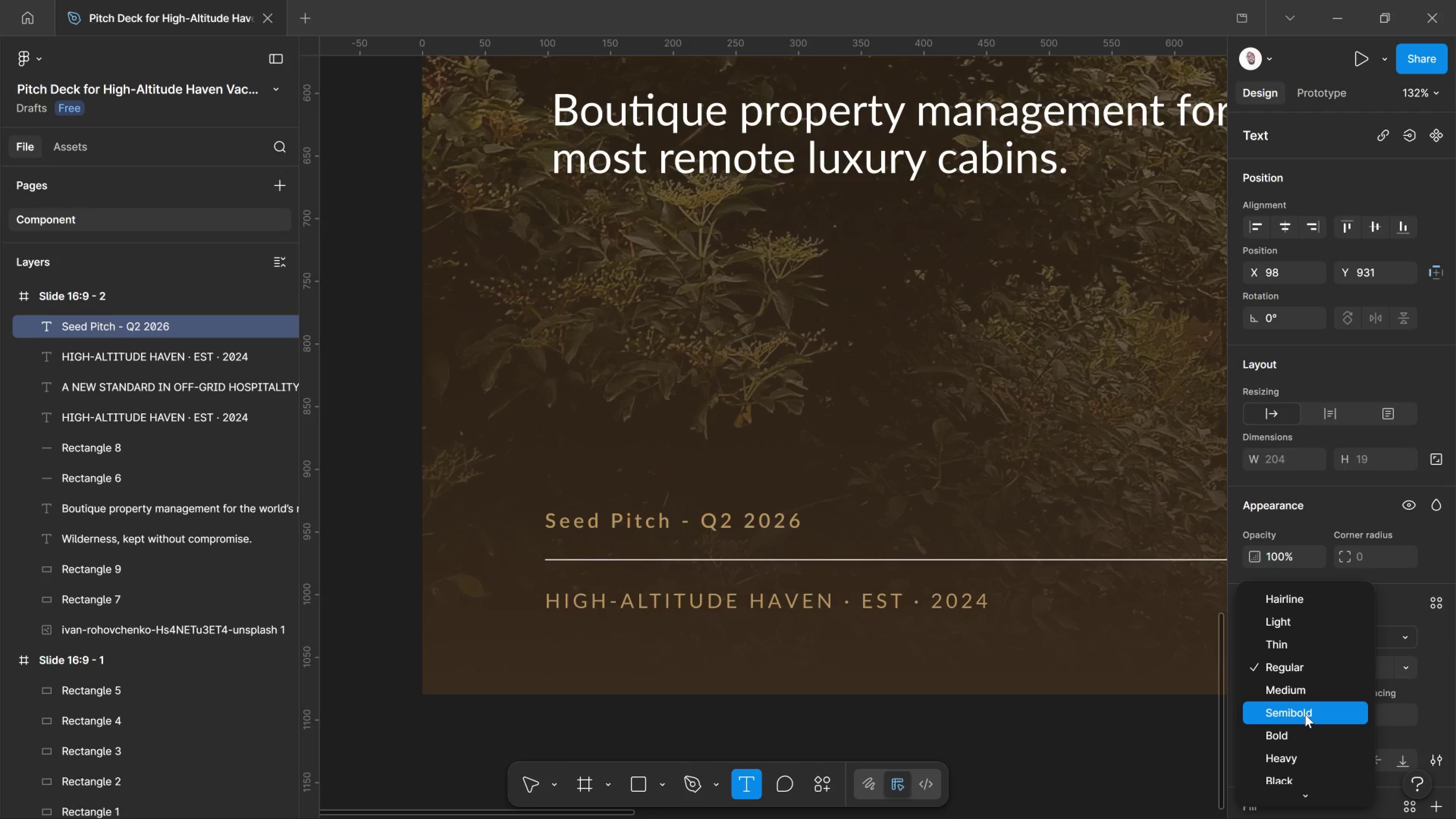 
scroll: coordinate [1305, 714], scroll_direction: down, amount: 2.0
 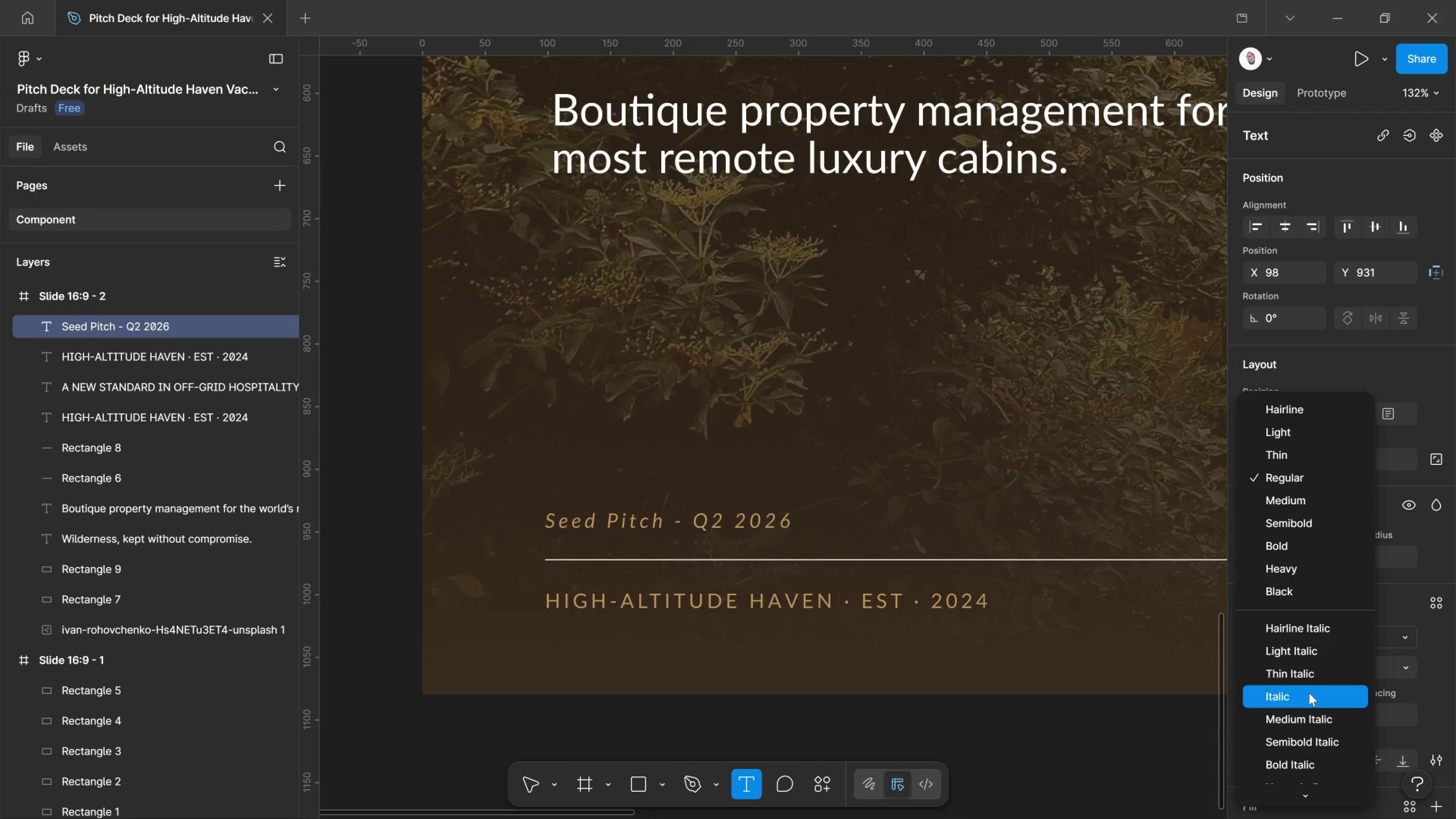 
left_click([1309, 693])
 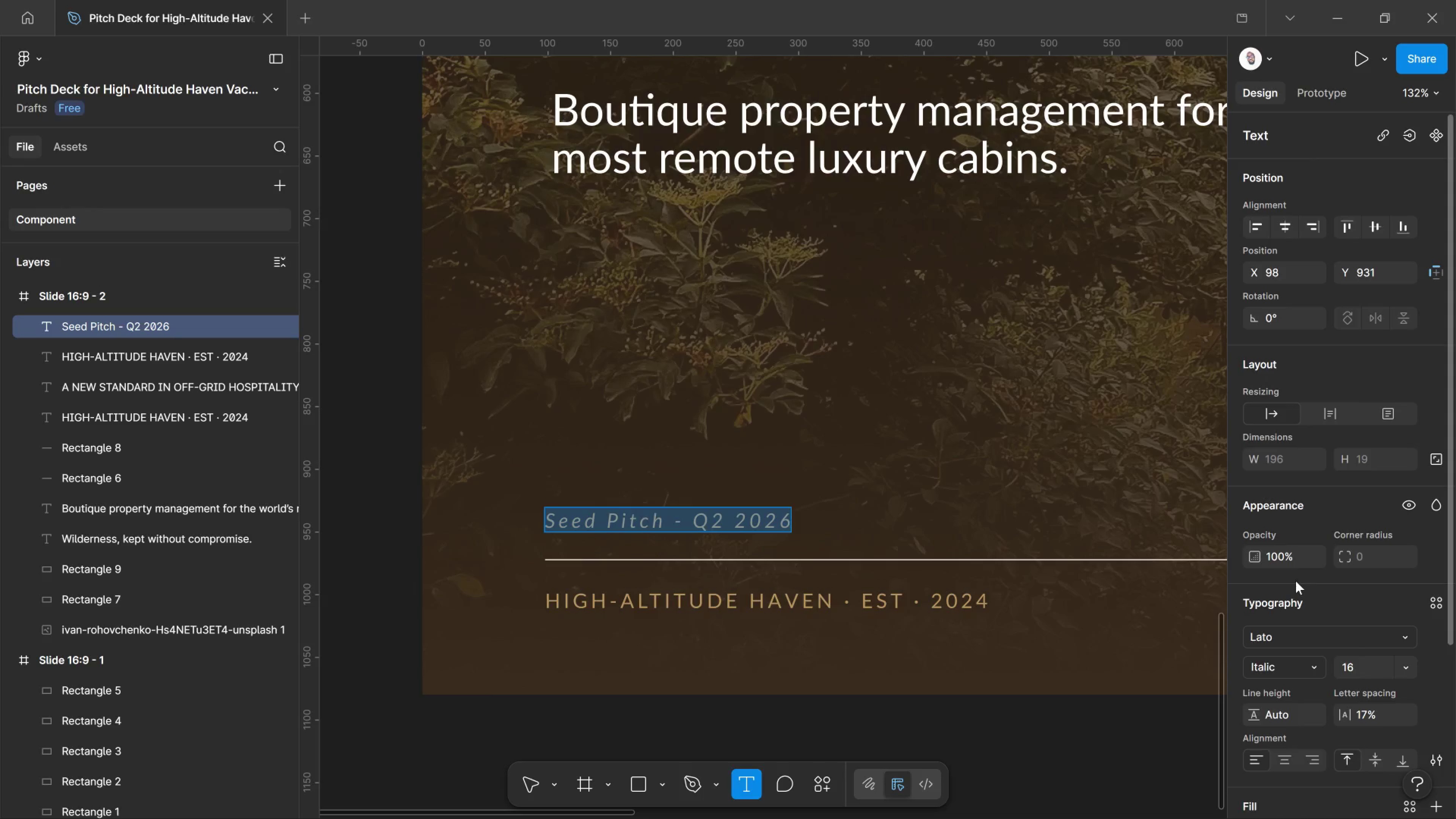 
wait(5.16)
 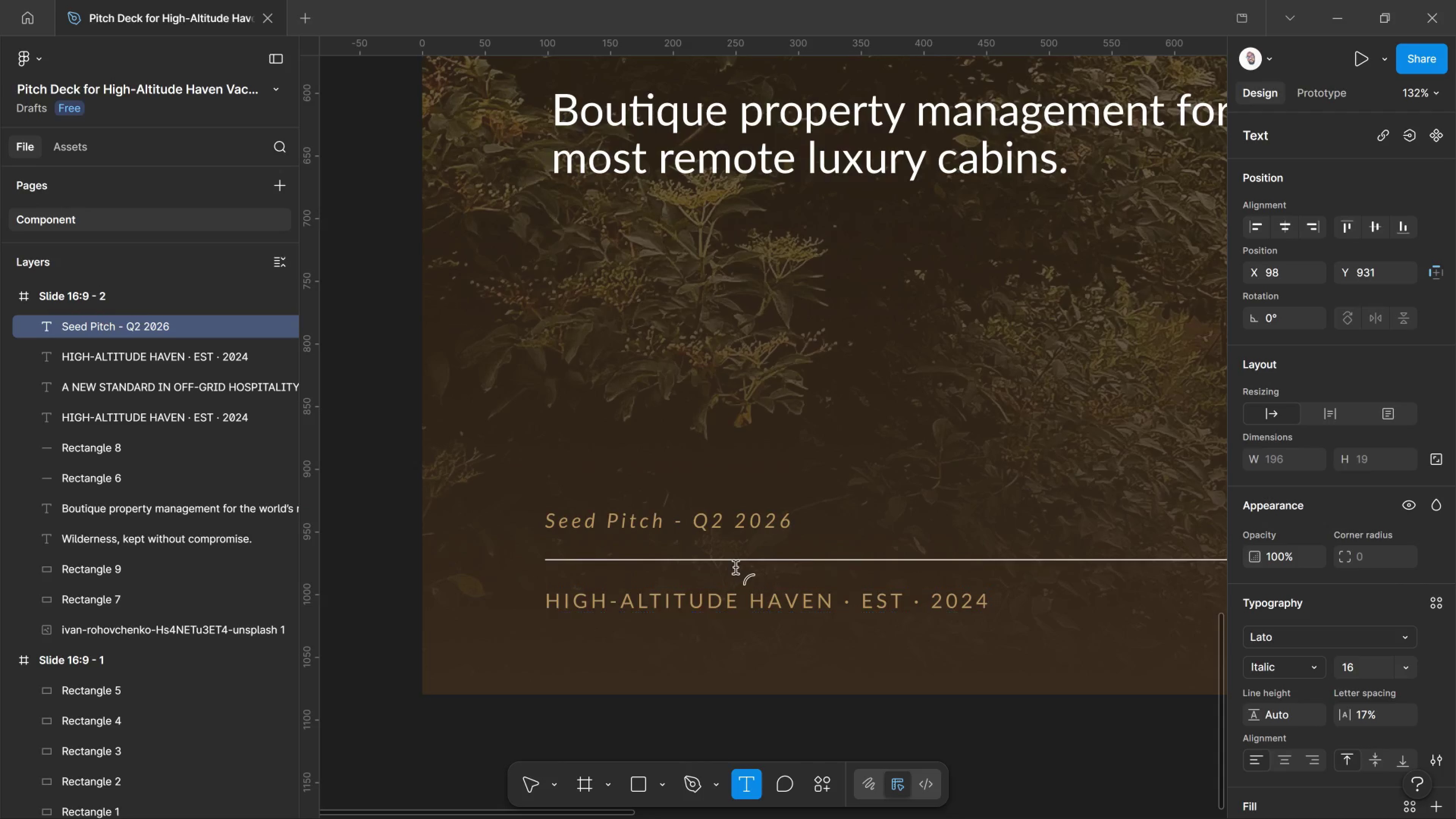 
left_click([1301, 634])
 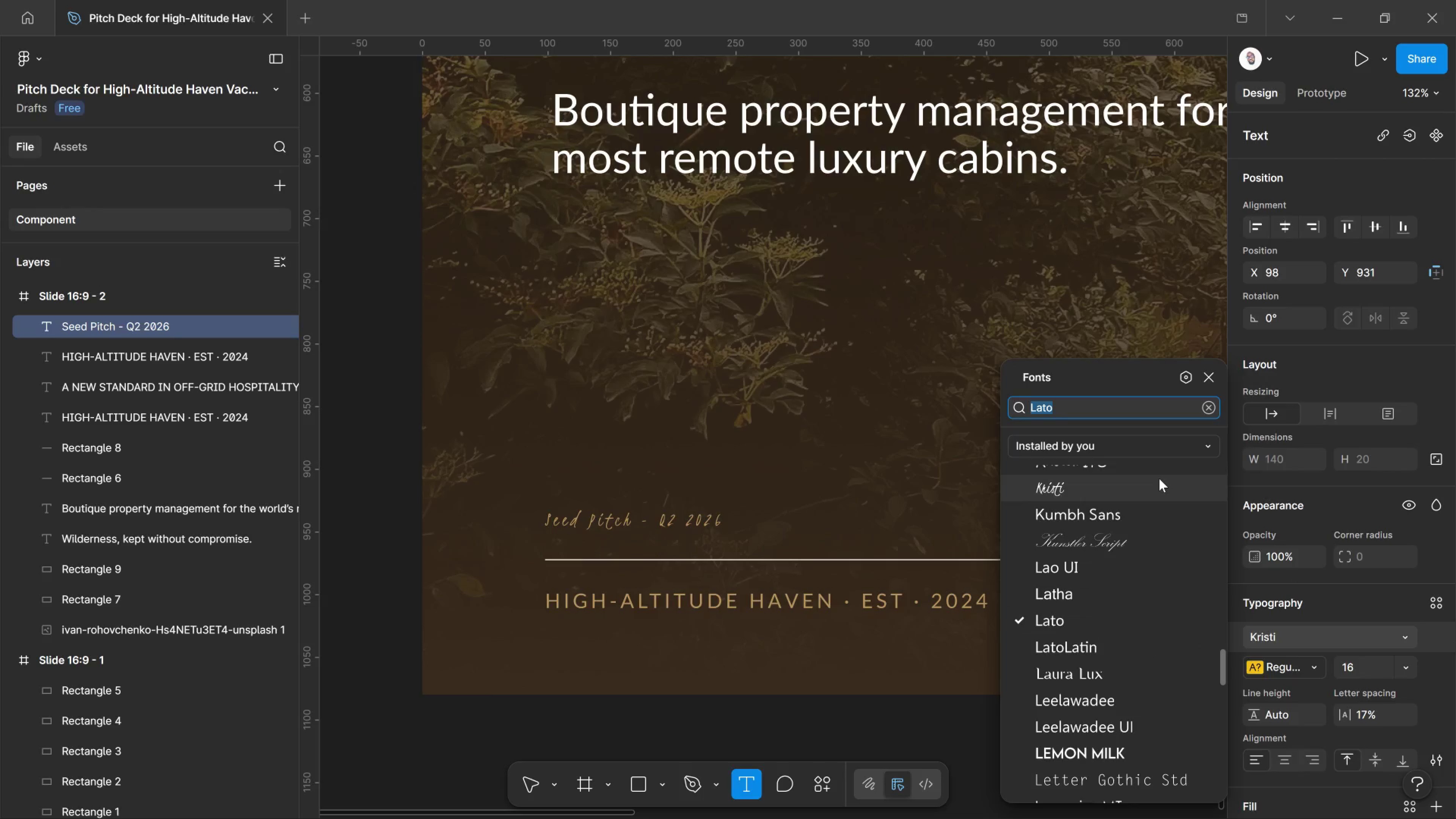 
type(playfai)
 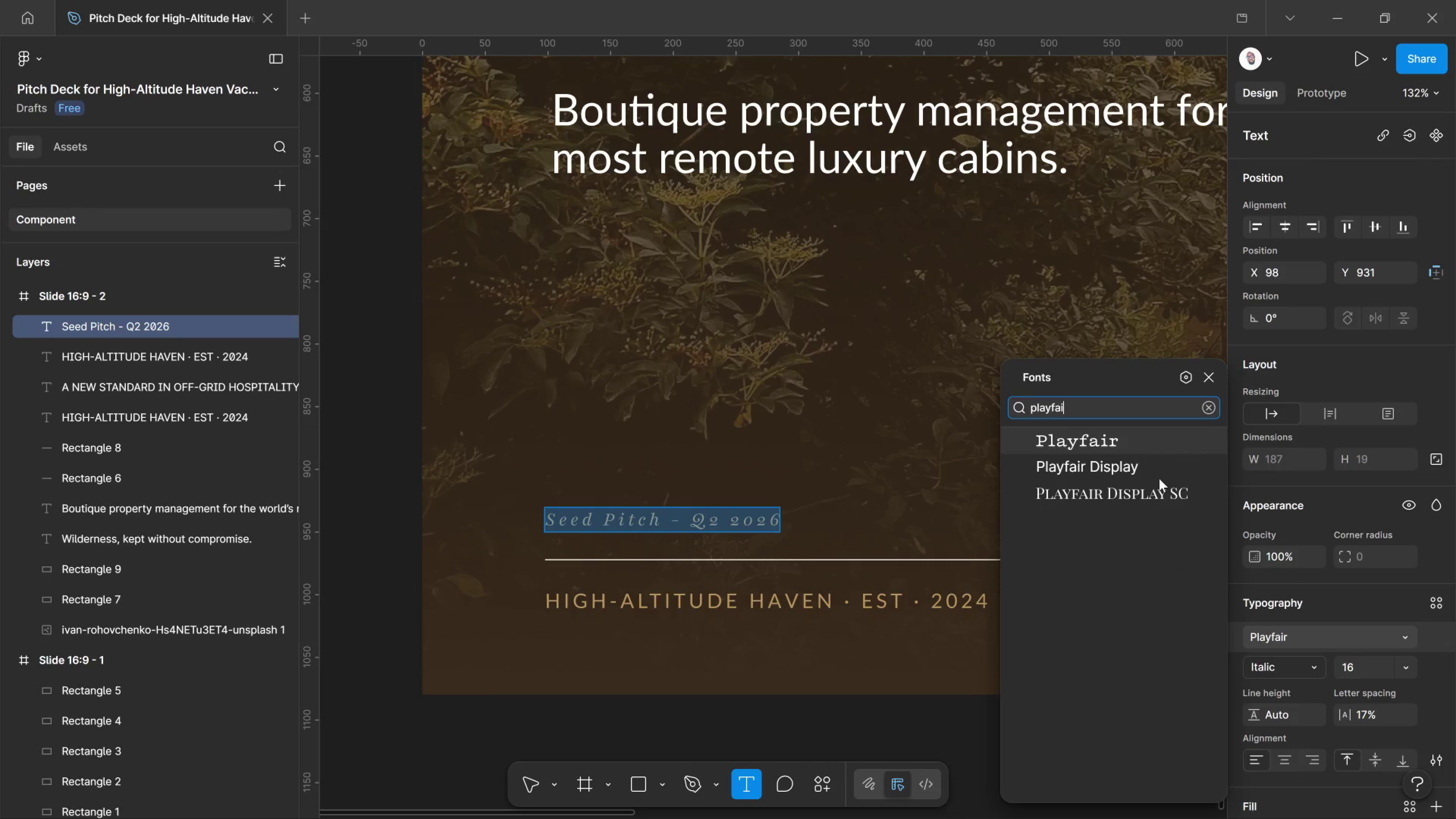 
left_click([1101, 435])
 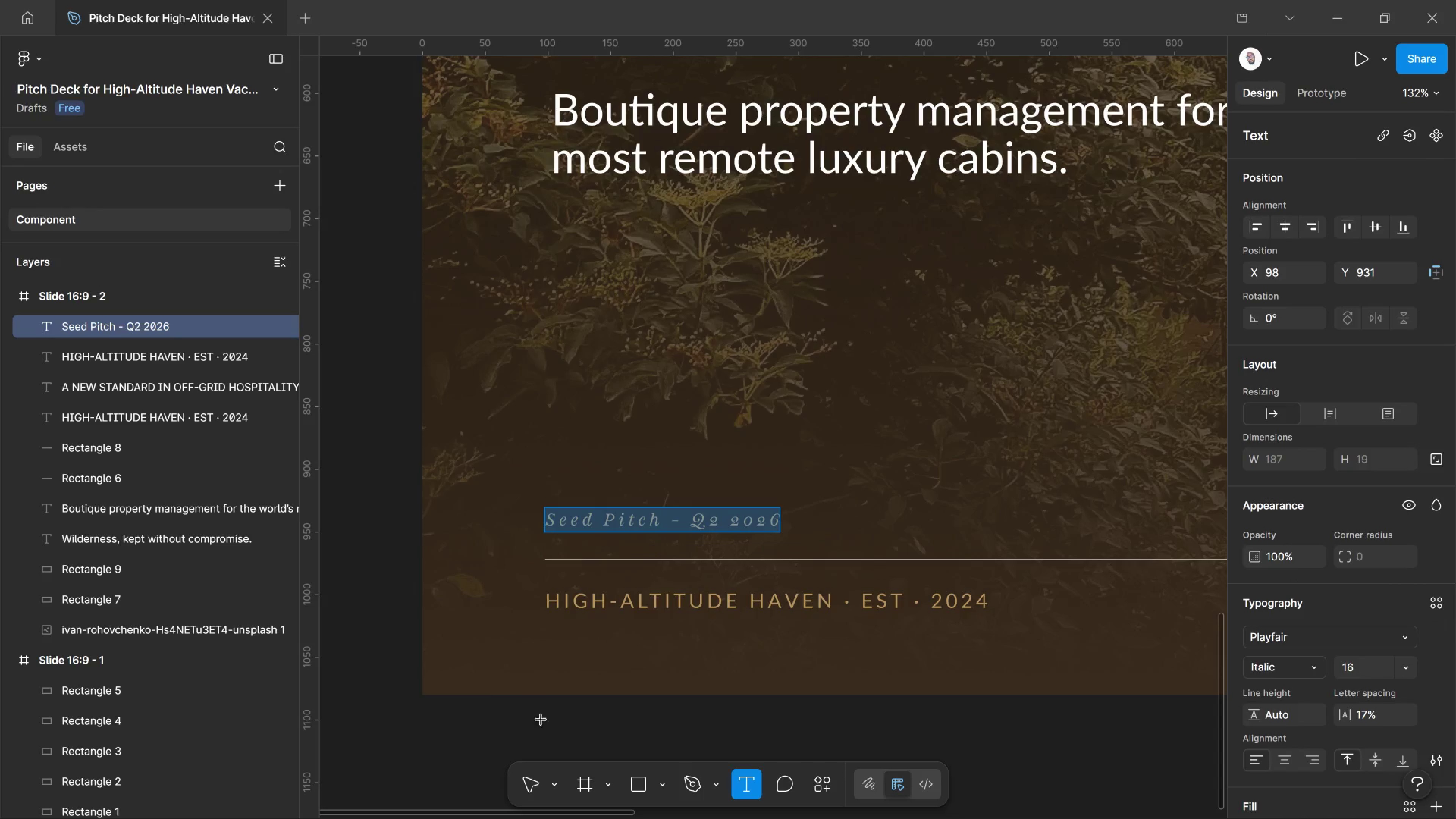 
left_click([539, 789])
 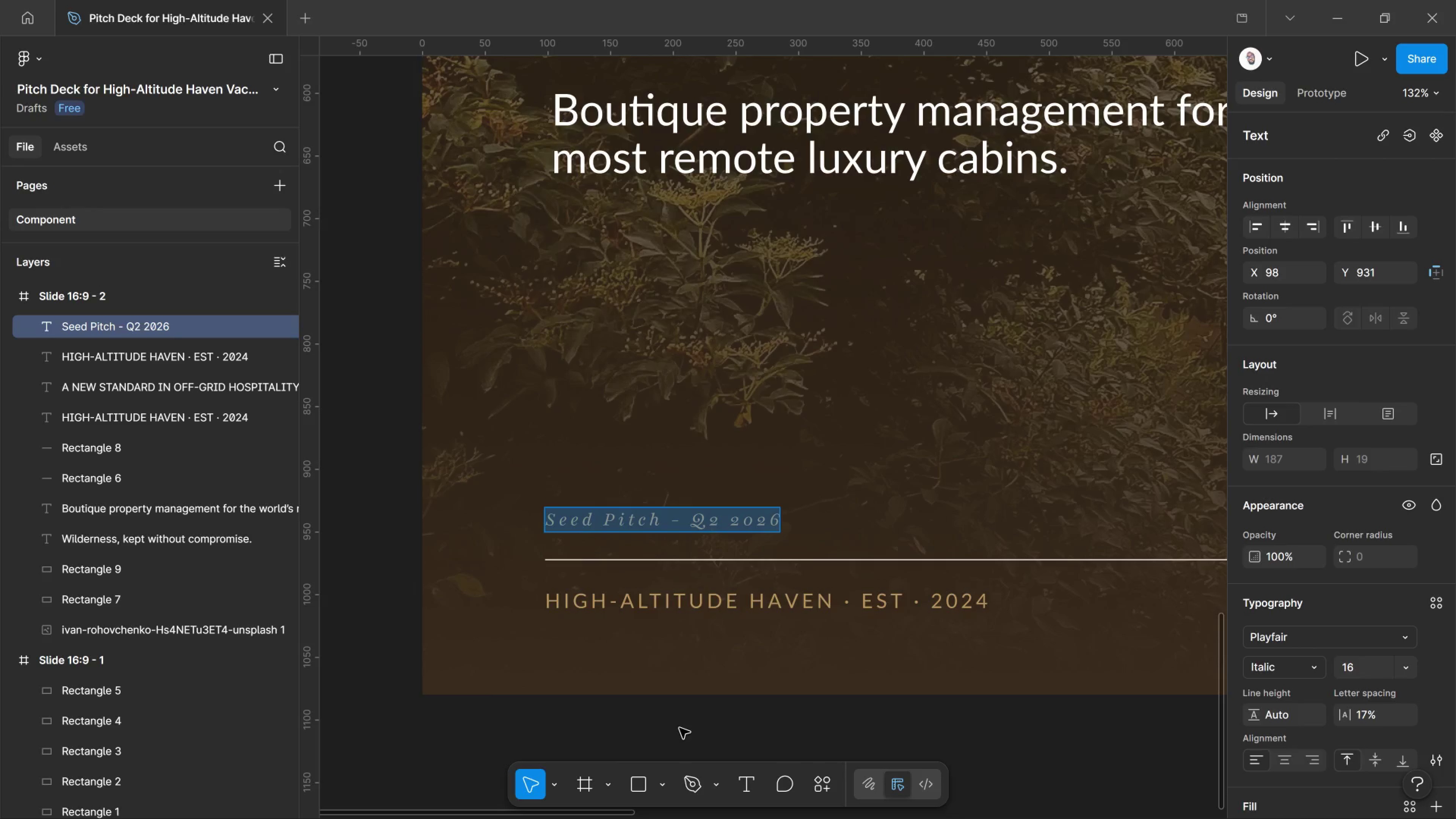 
left_click([679, 728])
 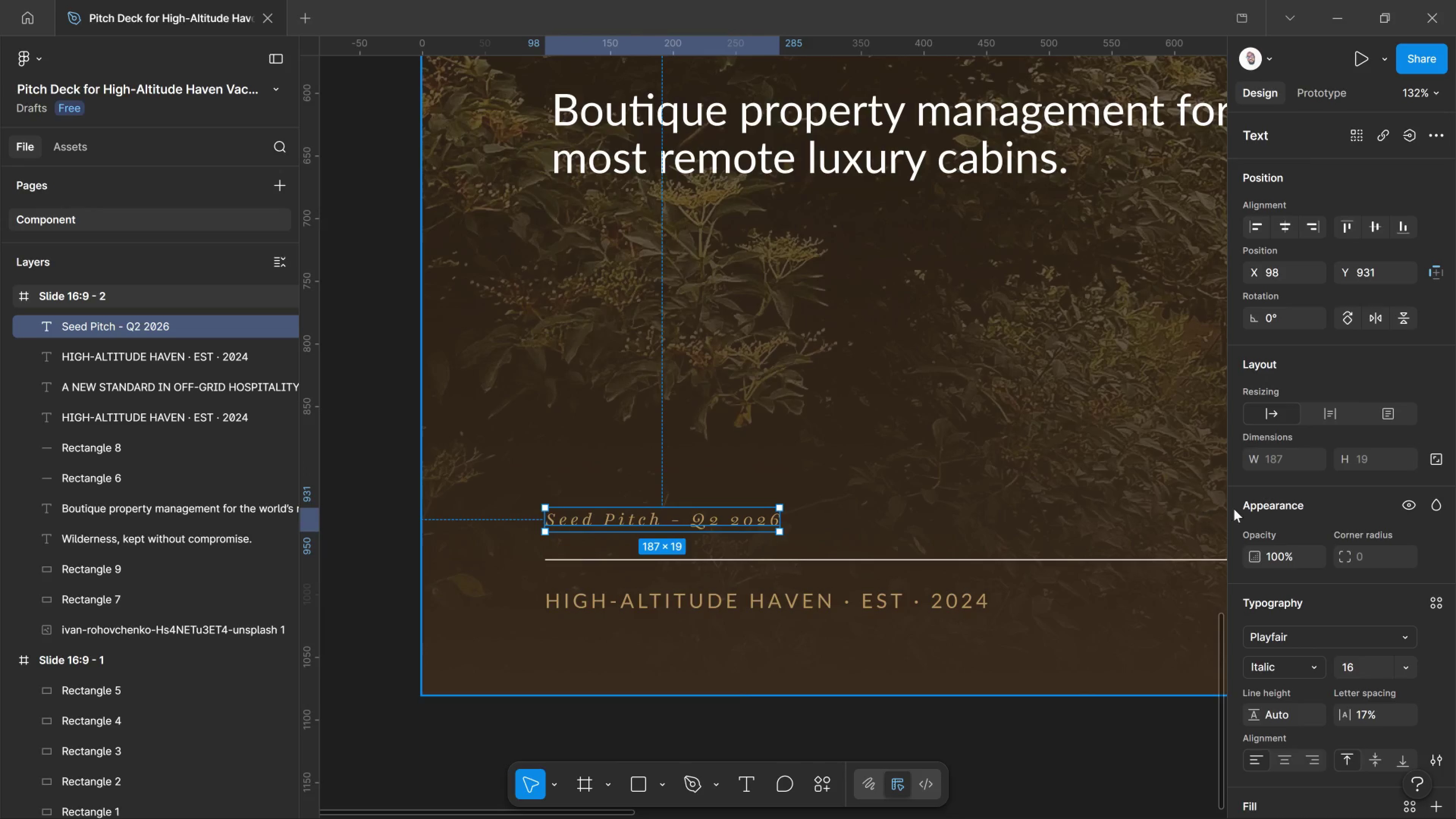 
left_click([865, 595])
 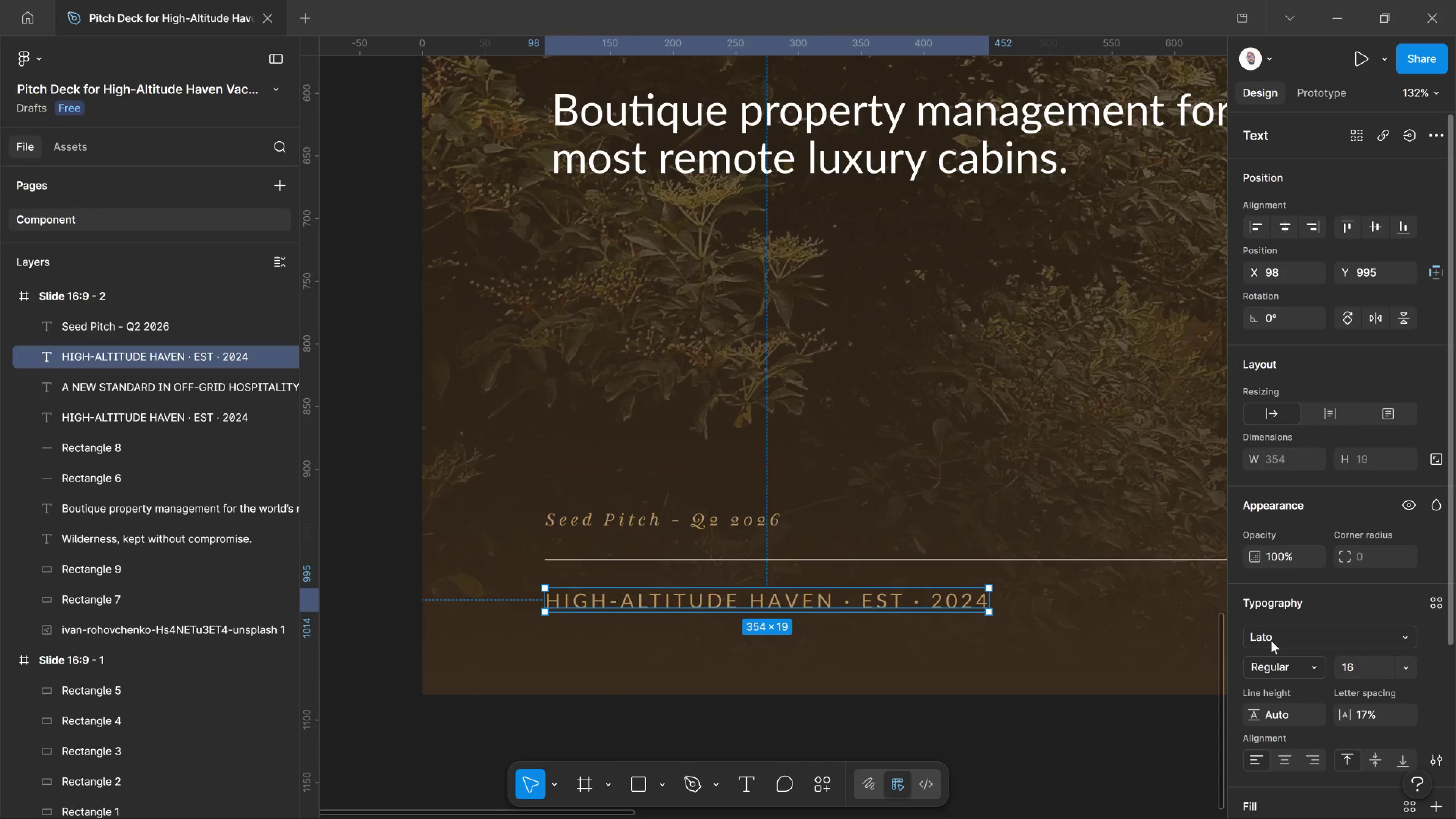 
scroll: coordinate [1262, 647], scroll_direction: down, amount: 5.0
 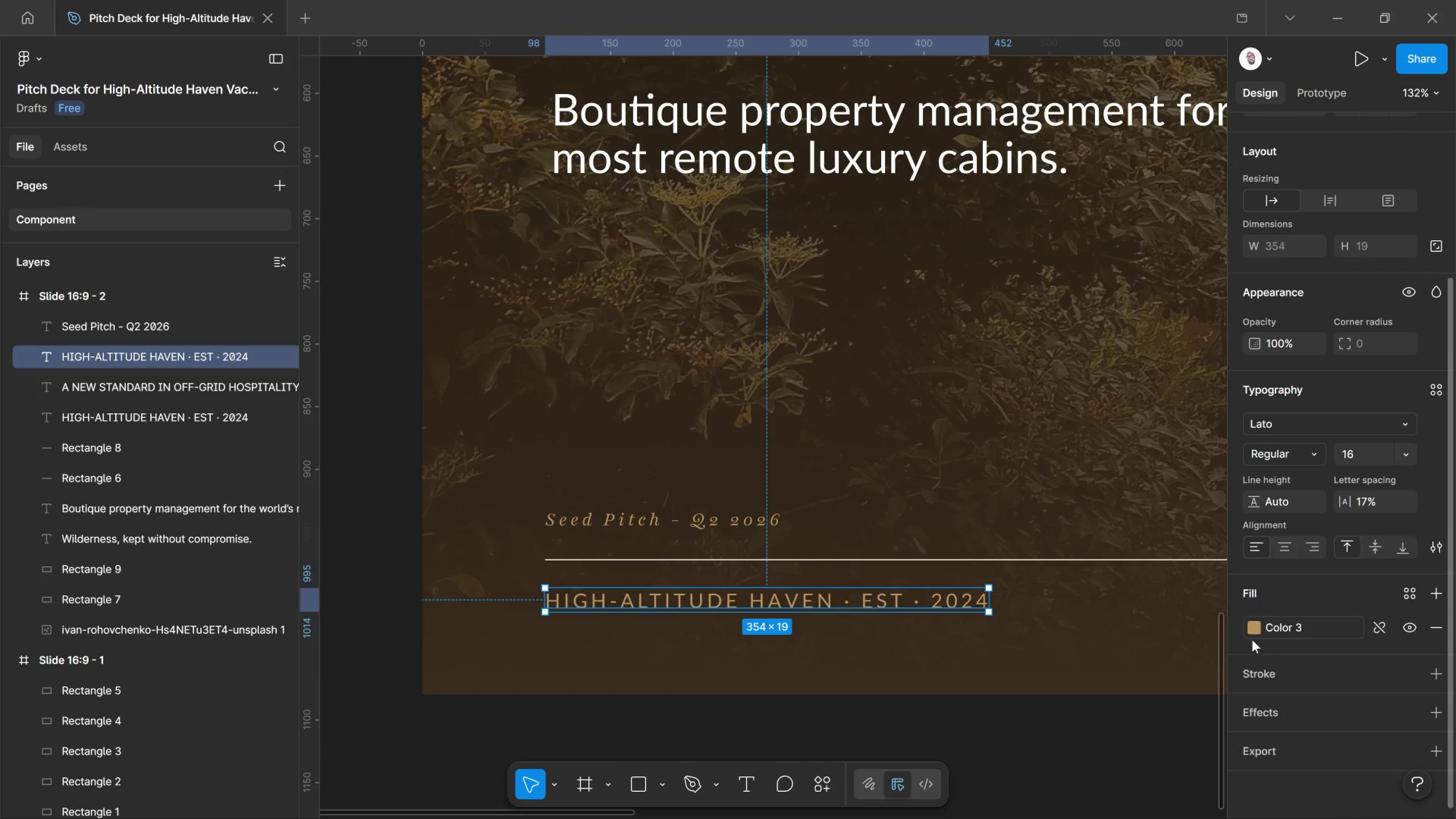 
left_click([1251, 634])
 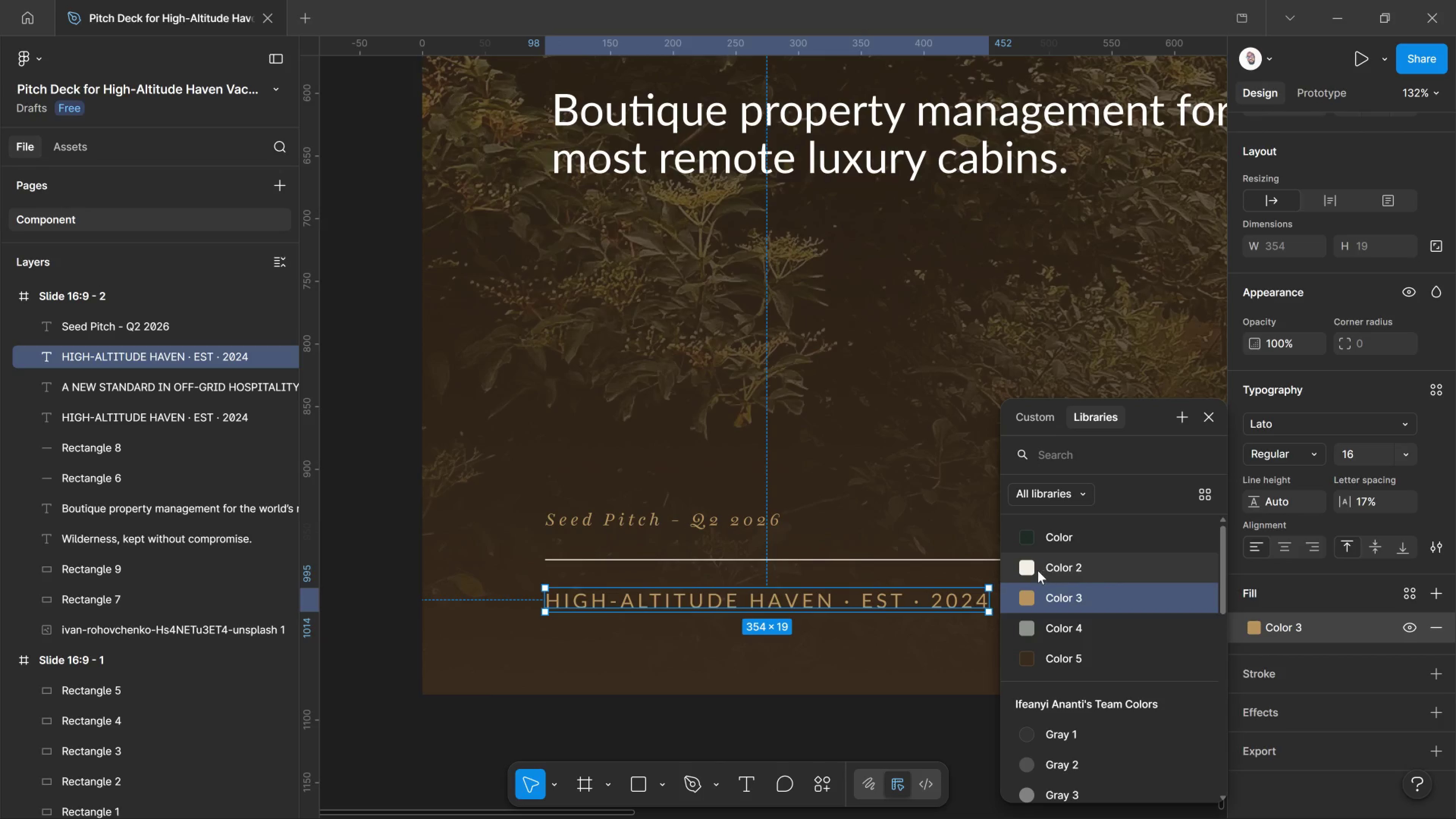 
left_click([1026, 569])
 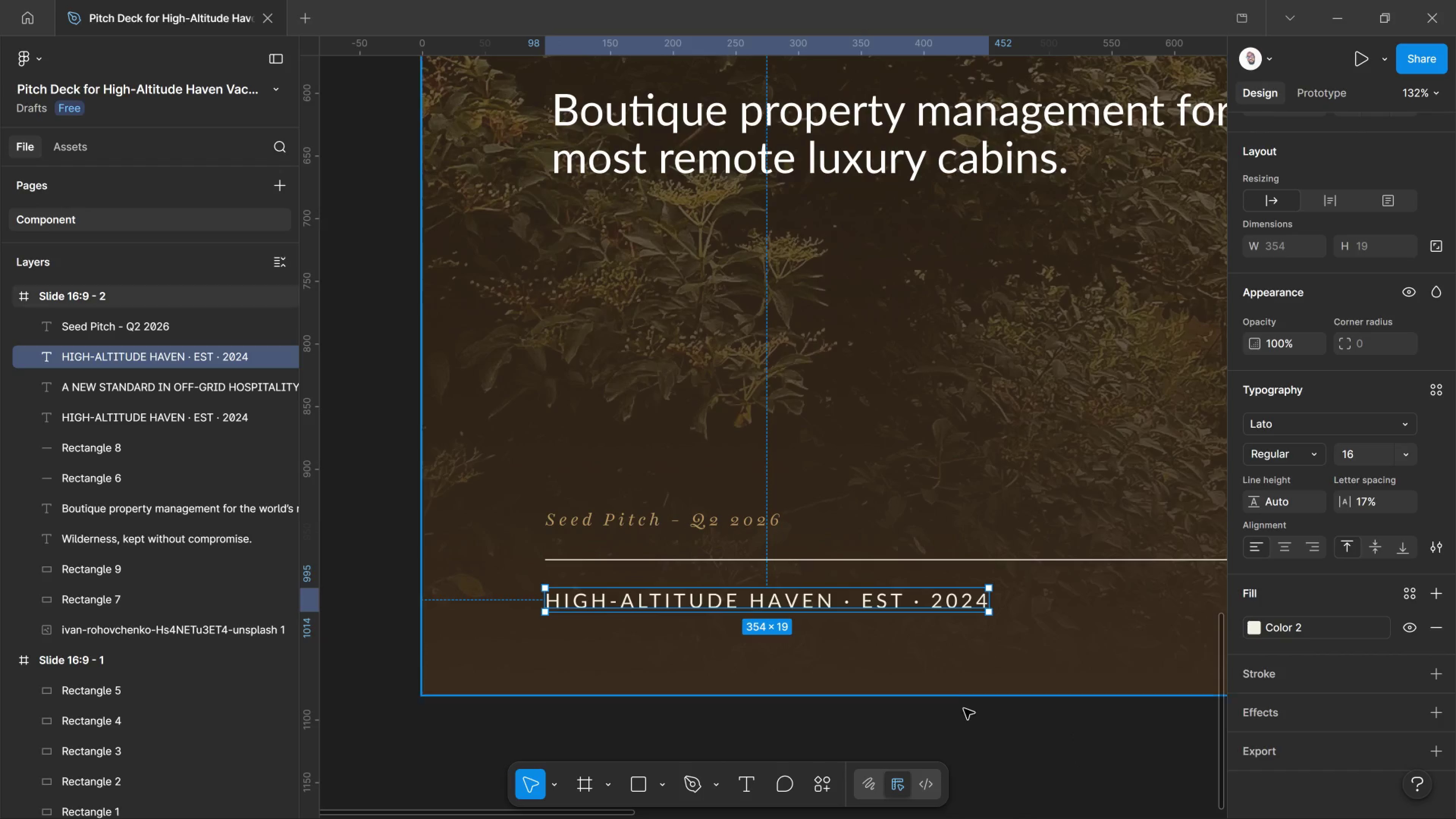 
left_click([962, 714])
 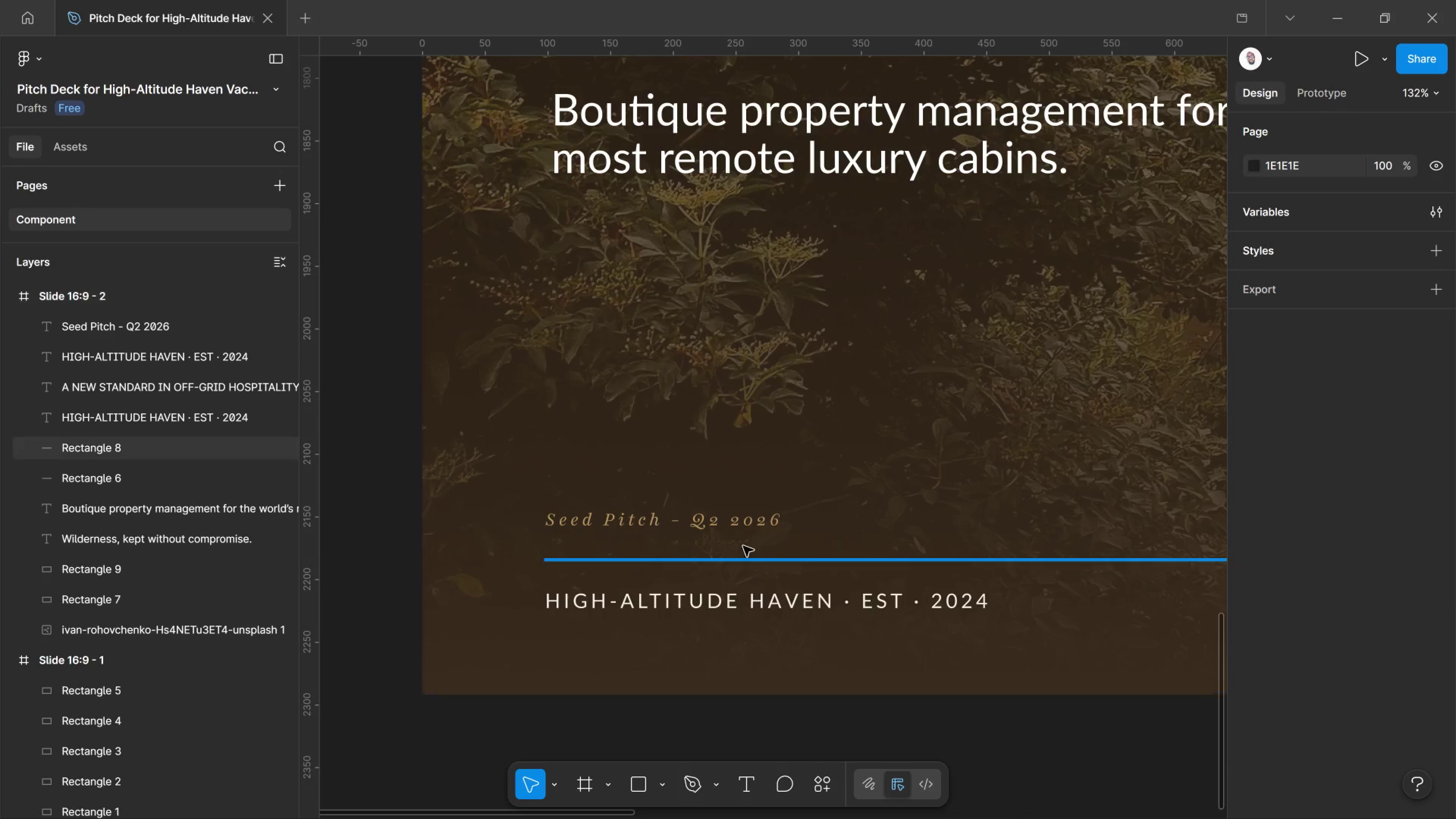 
left_click([745, 526])
 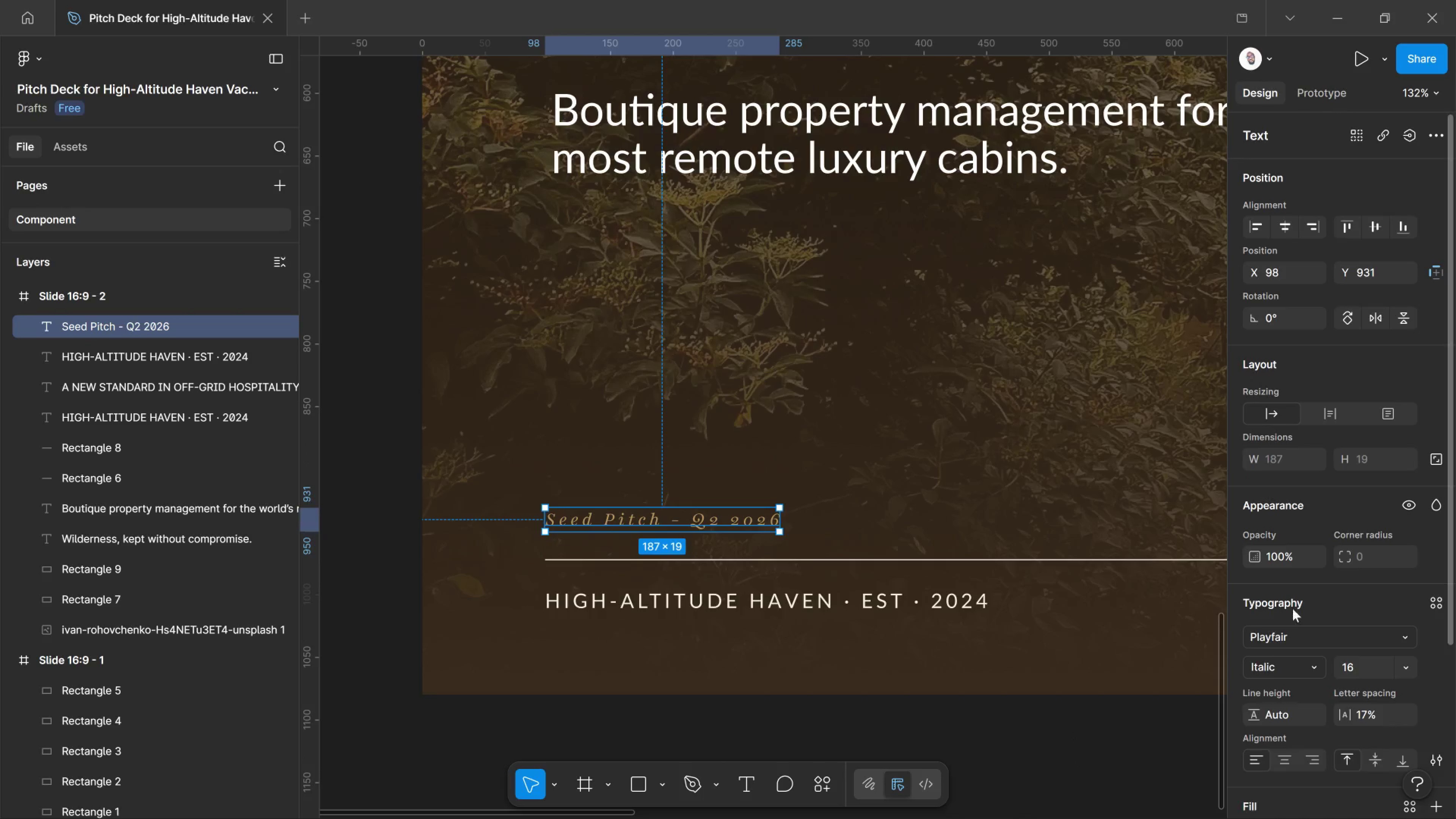 
scroll: coordinate [1296, 616], scroll_direction: down, amount: 3.0
 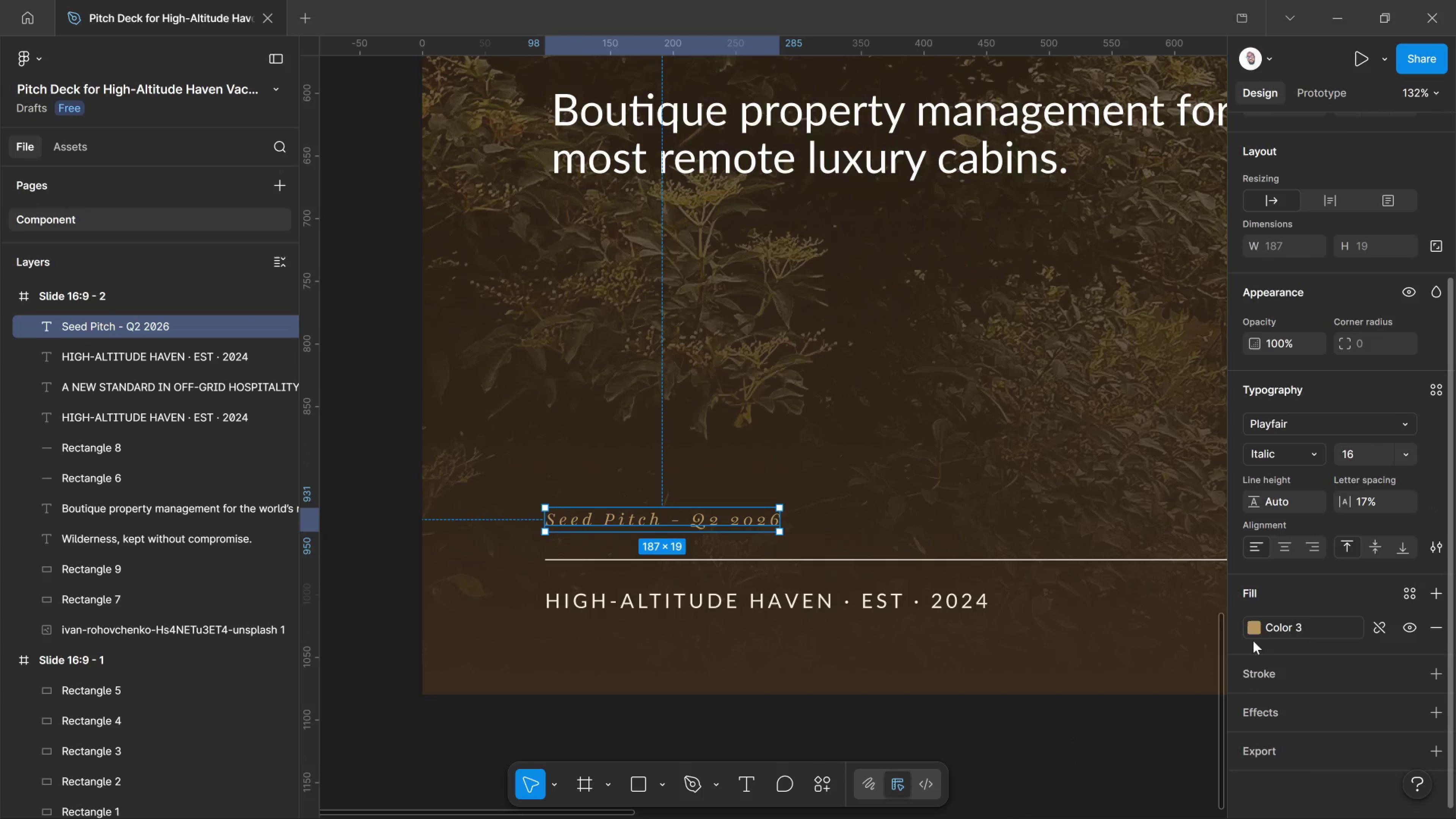 
left_click([1260, 626])
 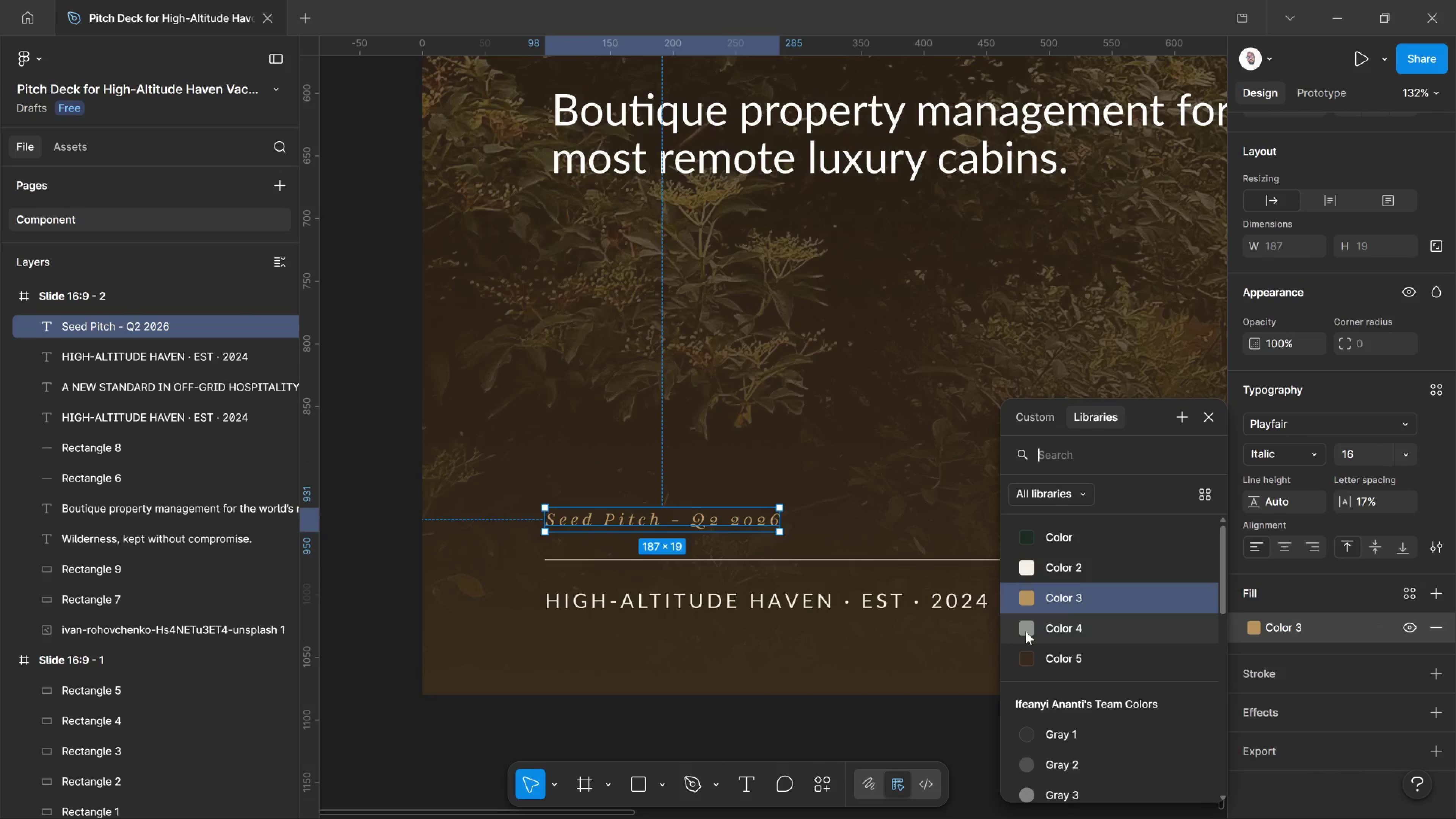 
left_click([1026, 631])
 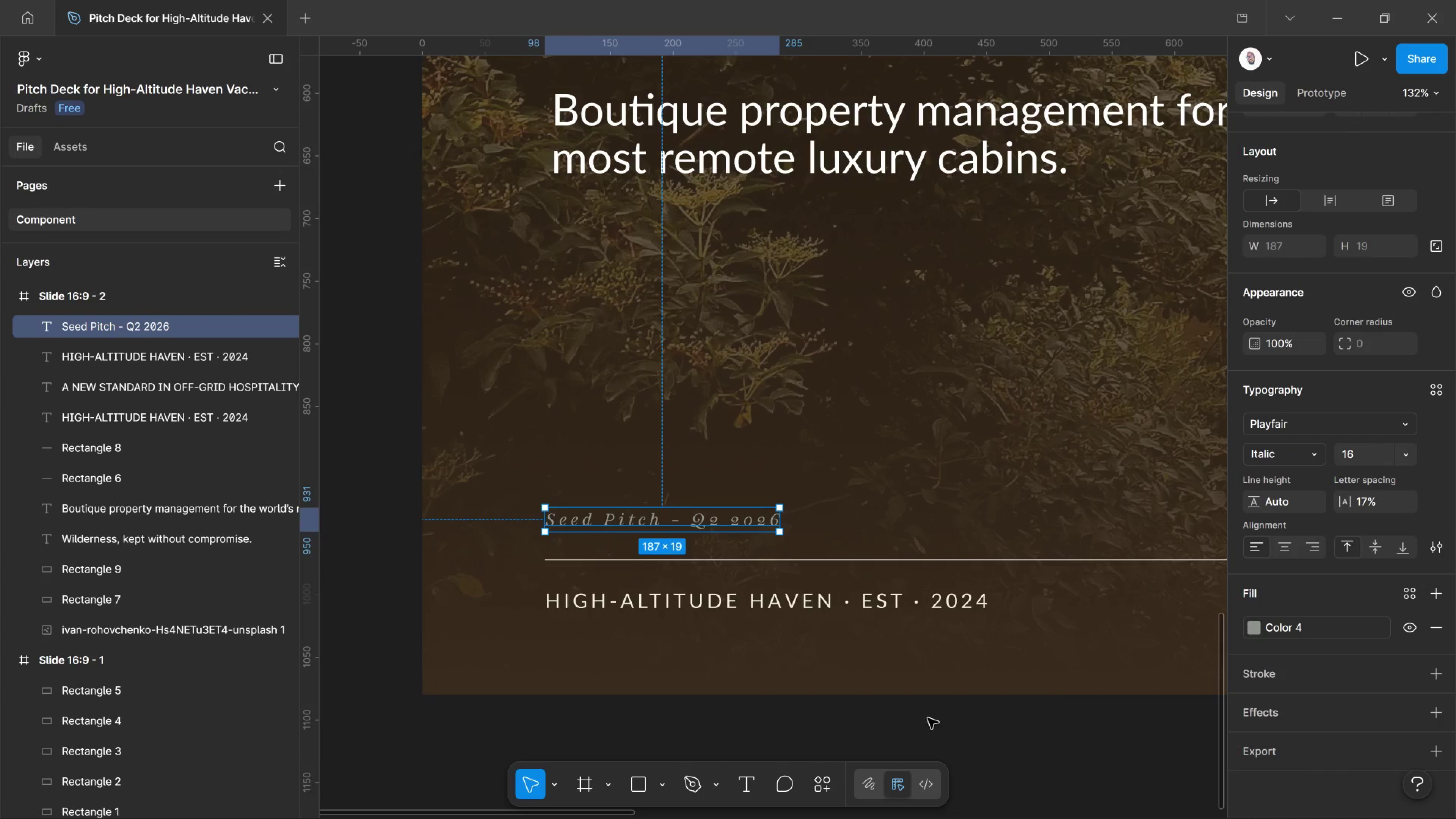 
left_click_drag(start_coordinate=[940, 729], to_coordinate=[944, 729])
 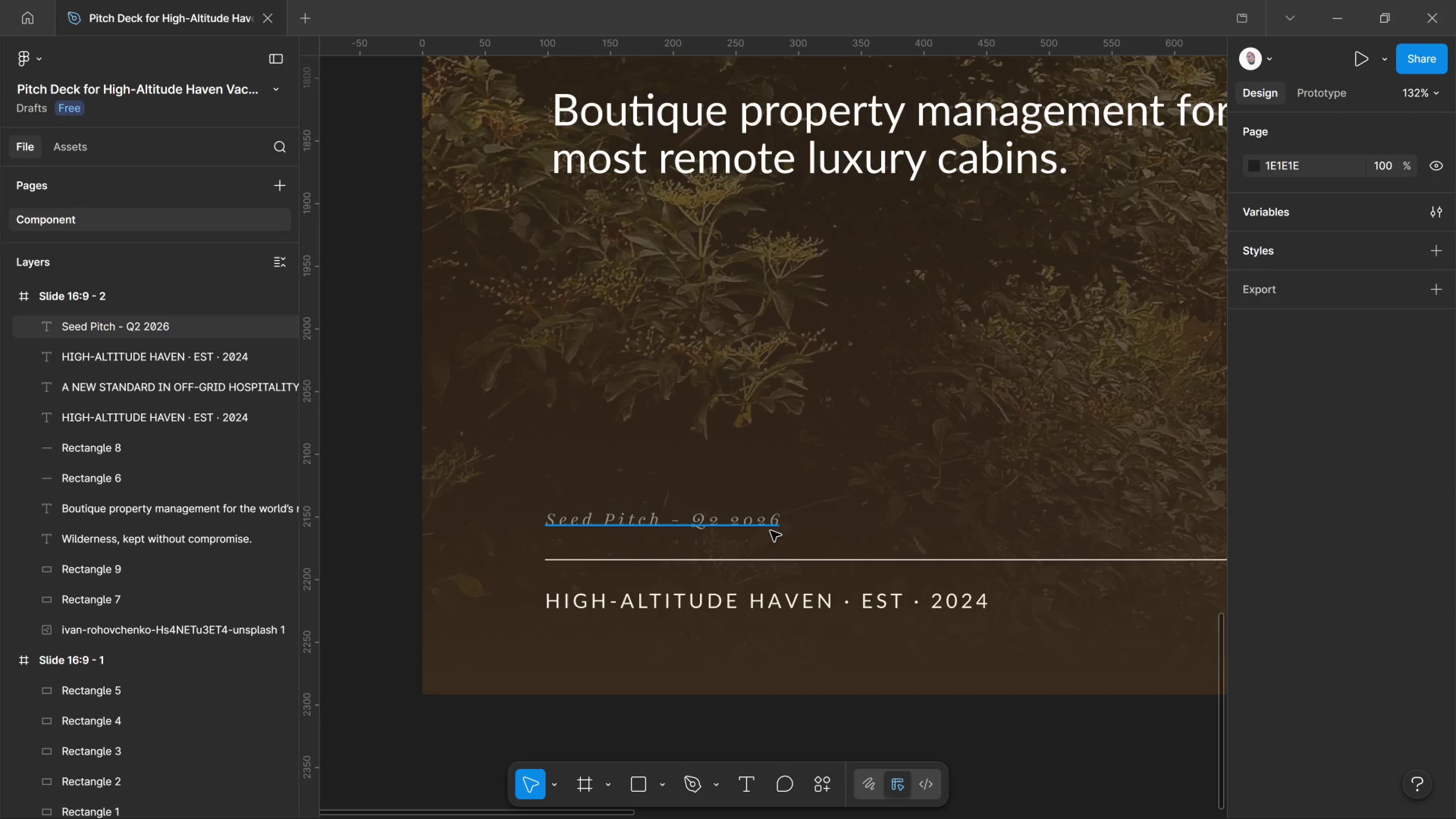 
left_click([770, 531])
 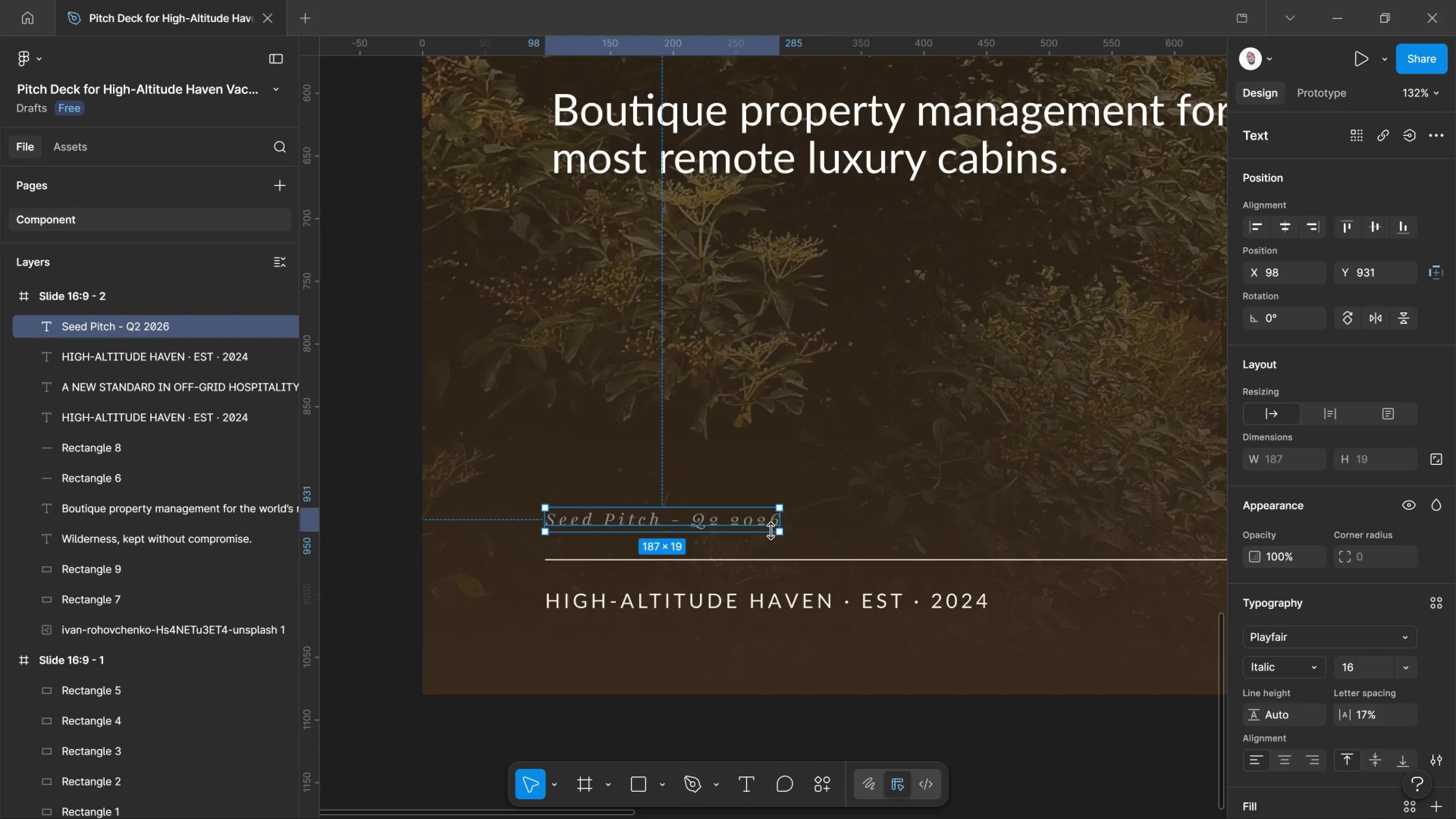 
hold_key(key=ControlLeft, duration=0.97)
scroll: coordinate [1098, 475], scroll_direction: down, amount: 13.0
 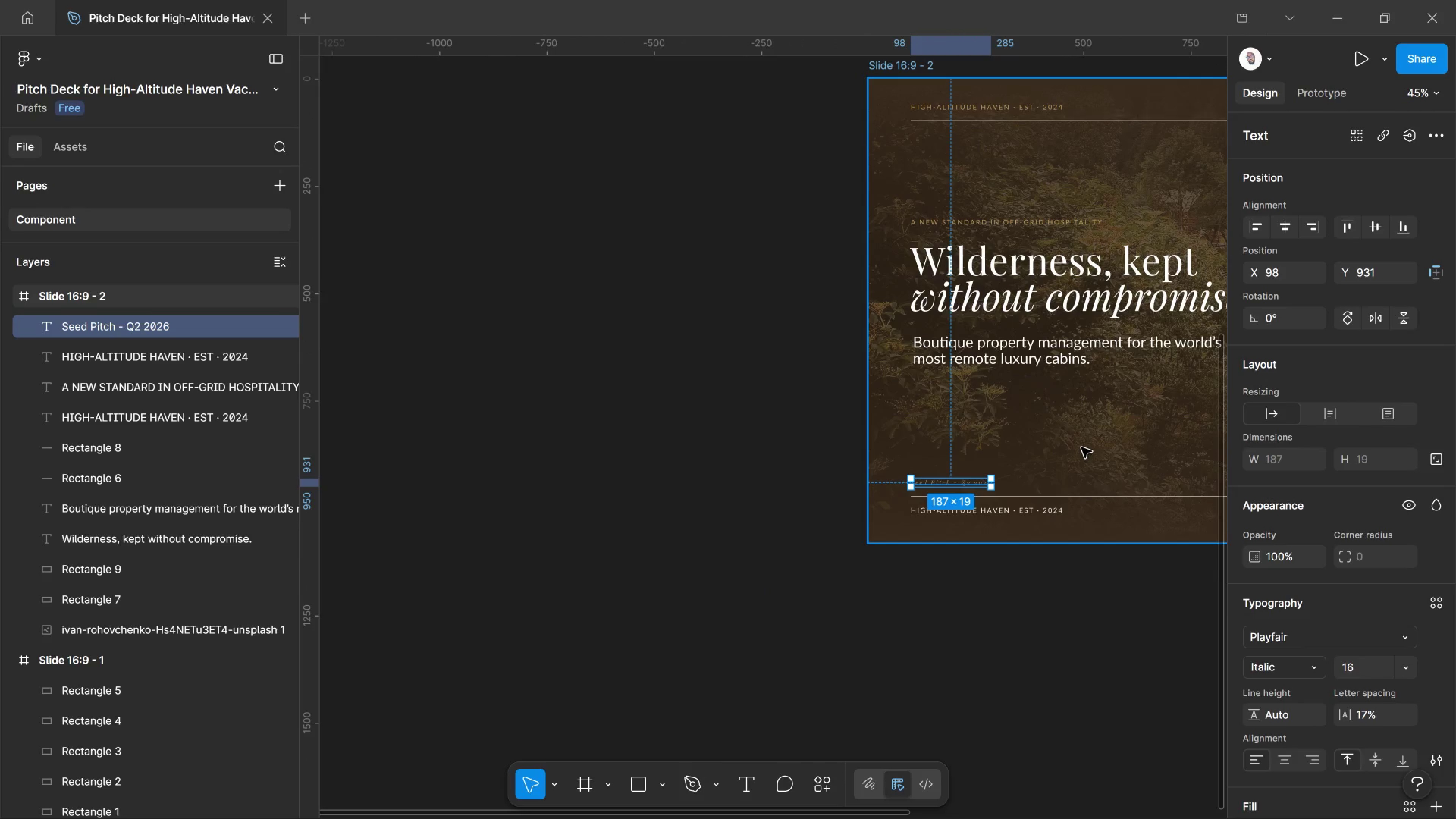 
hold_key(key=Space, duration=1.39)
 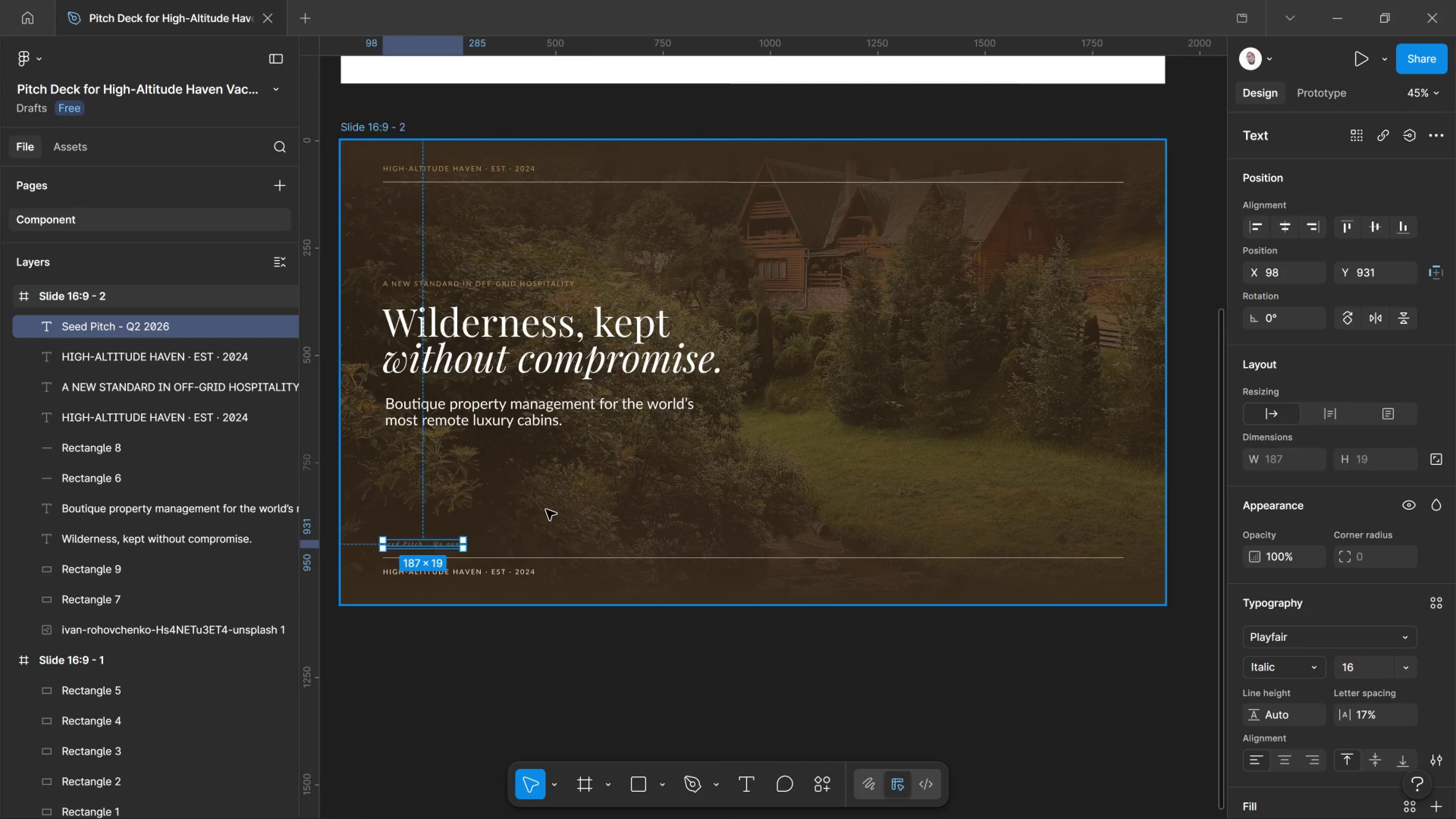 
left_click_drag(start_coordinate=[1074, 448], to_coordinate=[546, 510])
 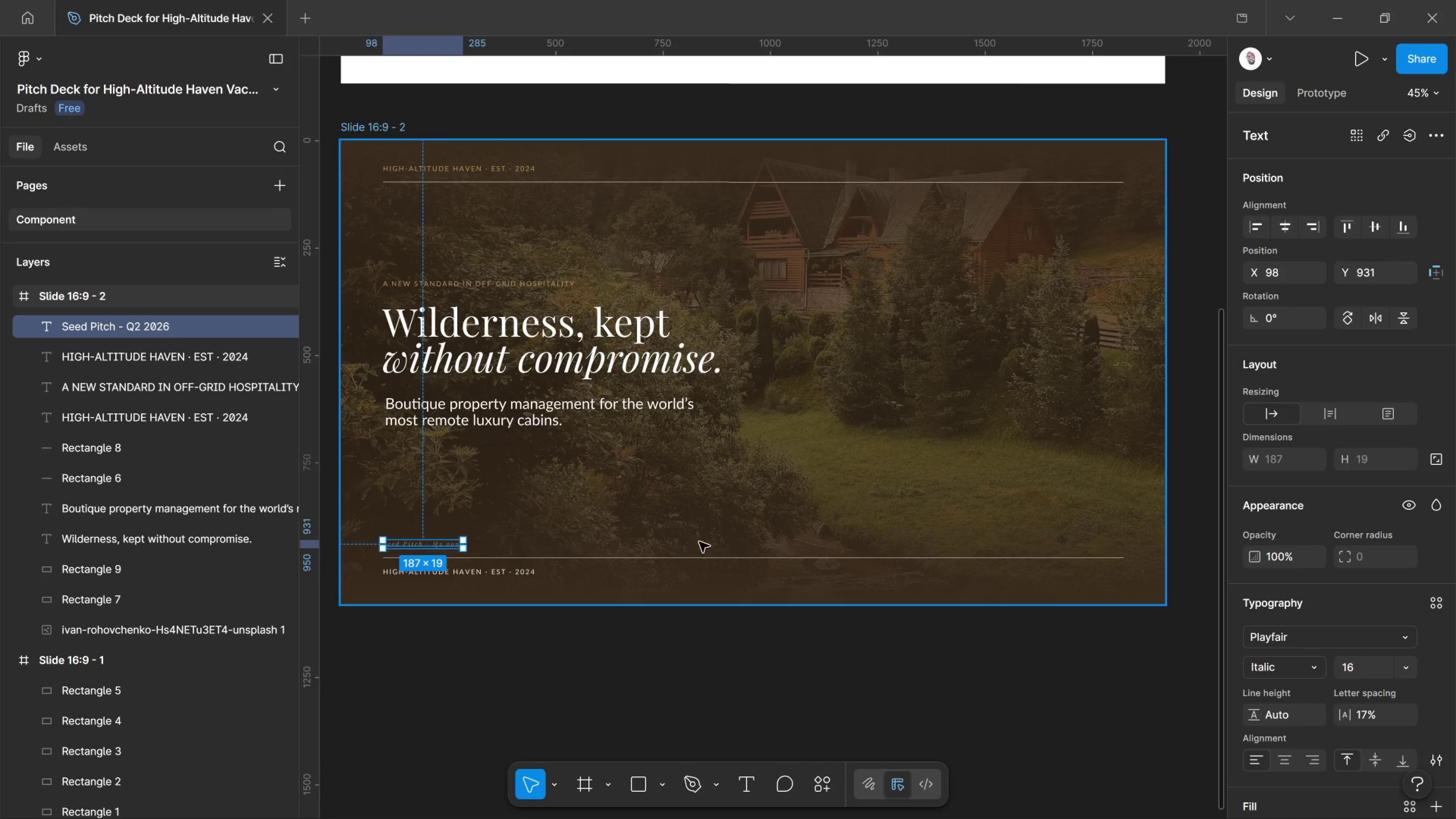 
wait(7.03)
 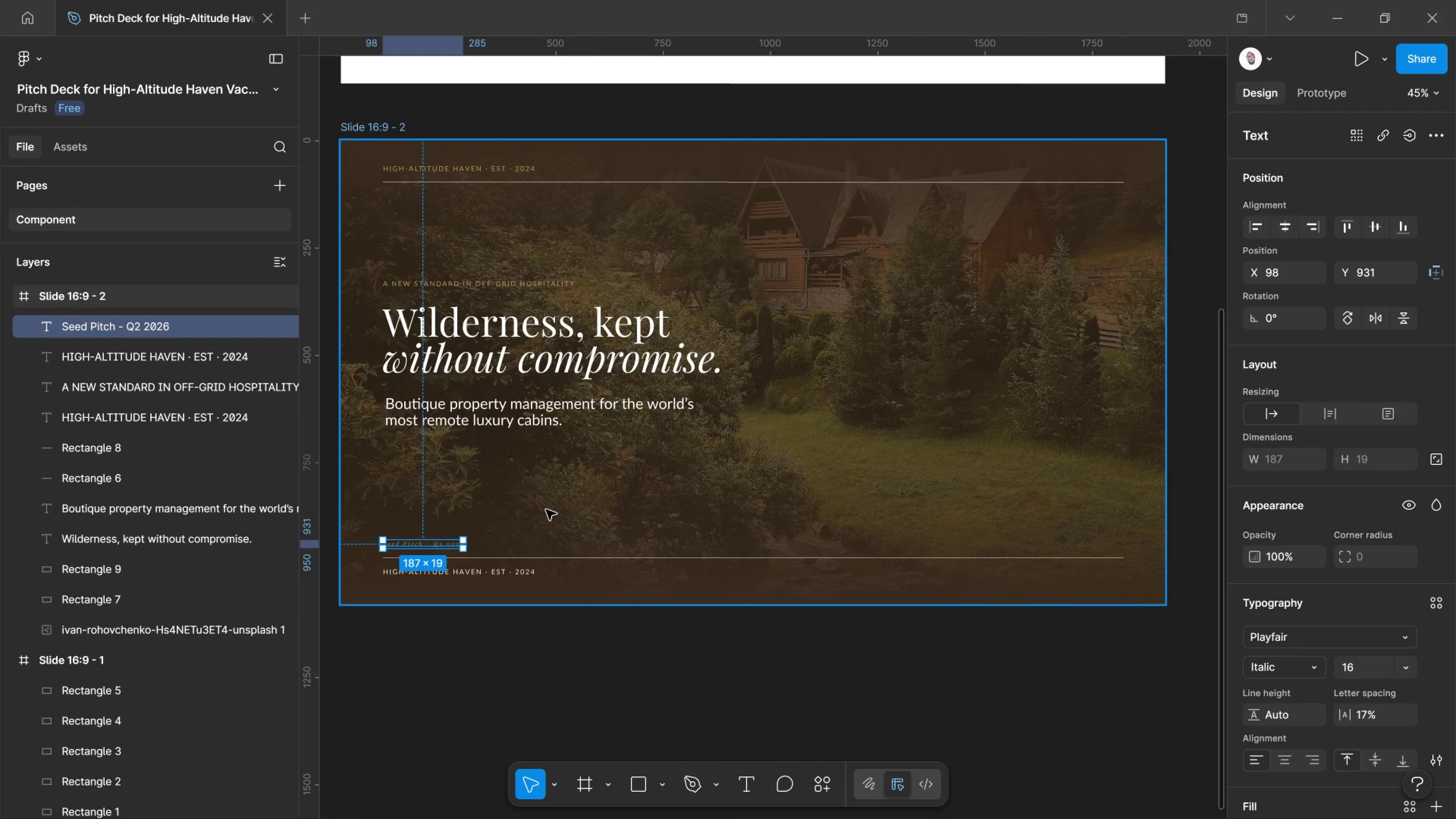 
left_click([508, 571])
 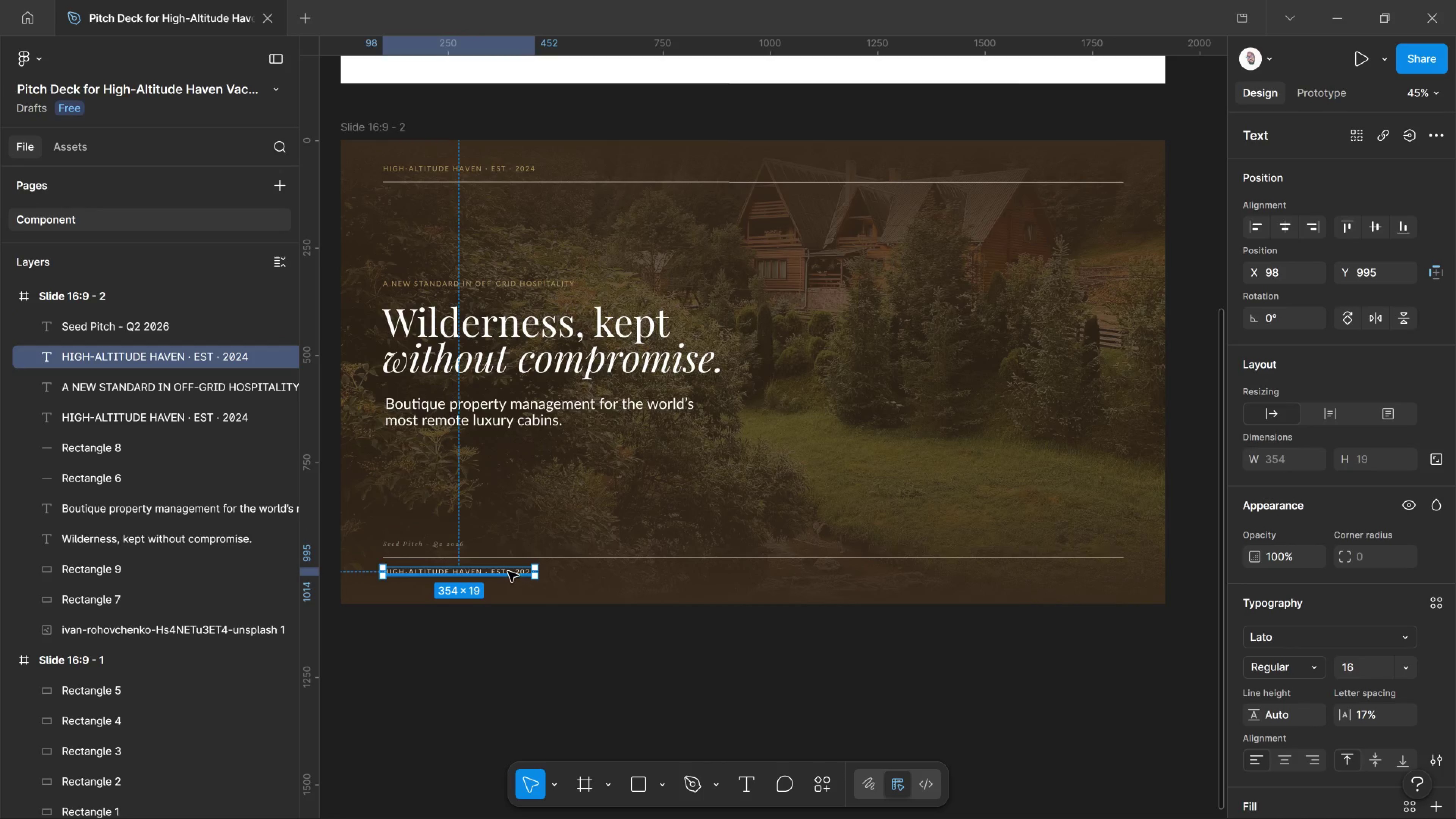 
hold_key(key=AltLeft, duration=2.97)
left_click_drag(start_coordinate=[508, 571], to_coordinate=[1098, 581])
 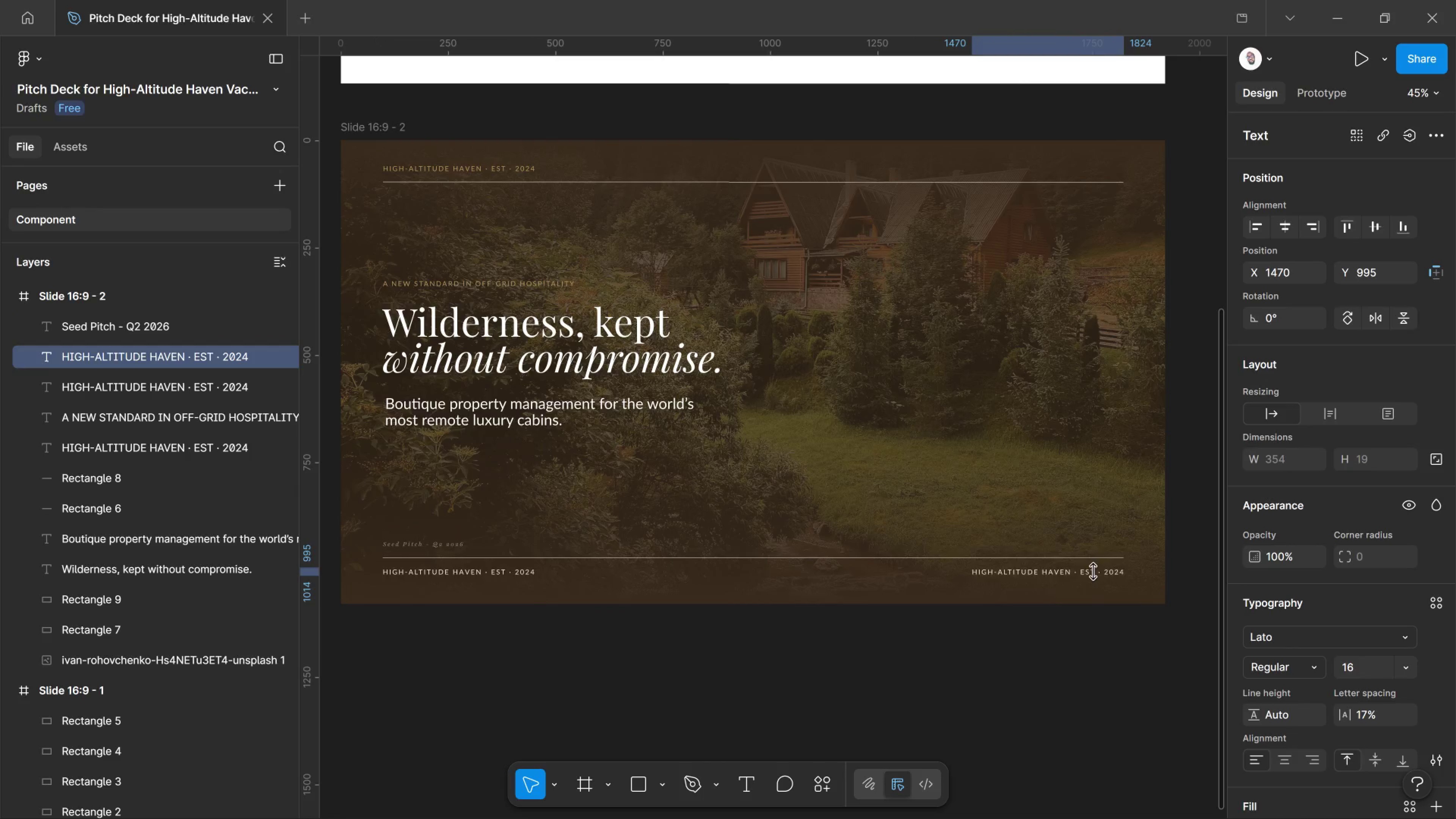 
hold_key(key=ShiftLeft, duration=2.34)
 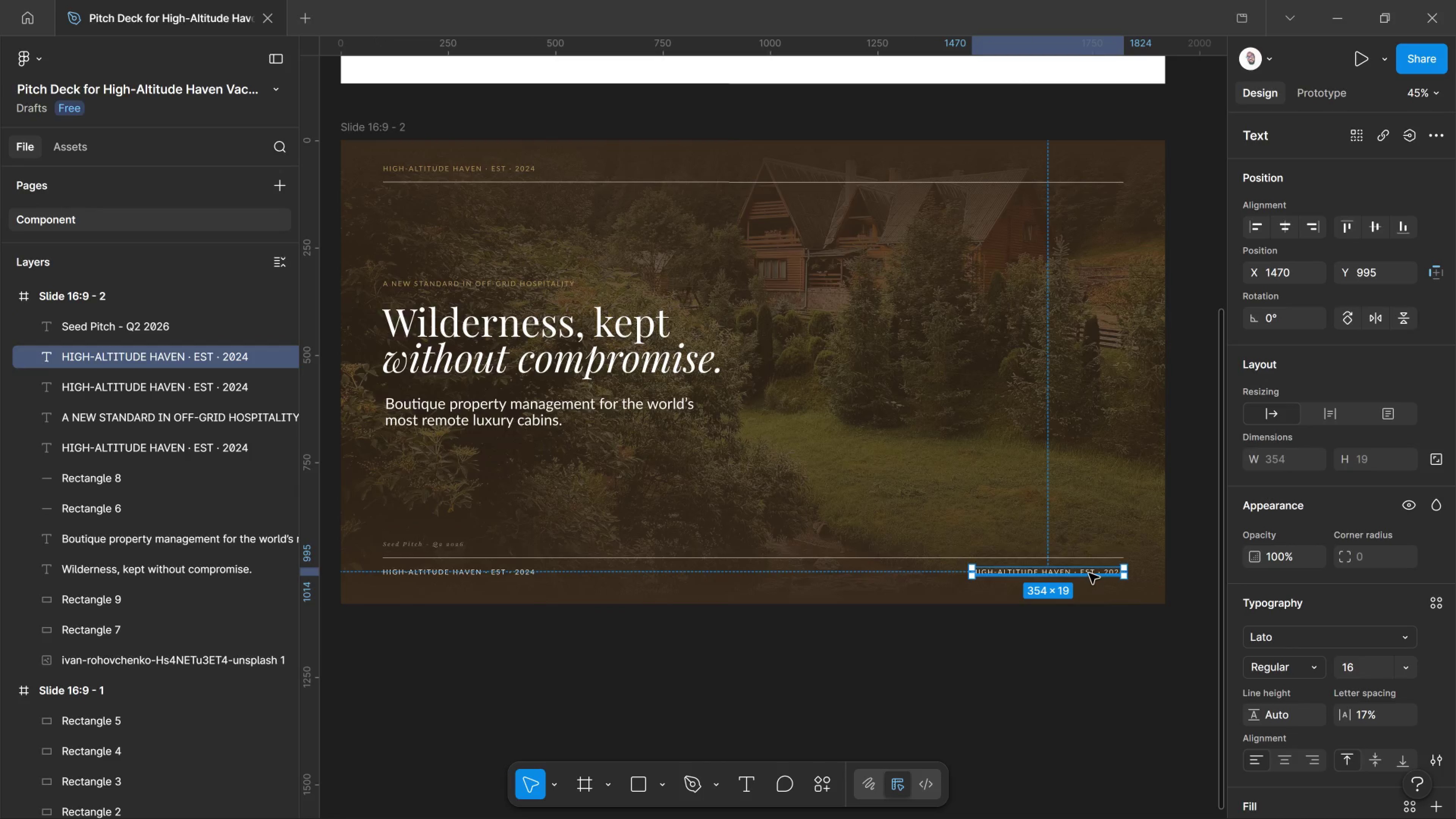 
double_click([1089, 573])
 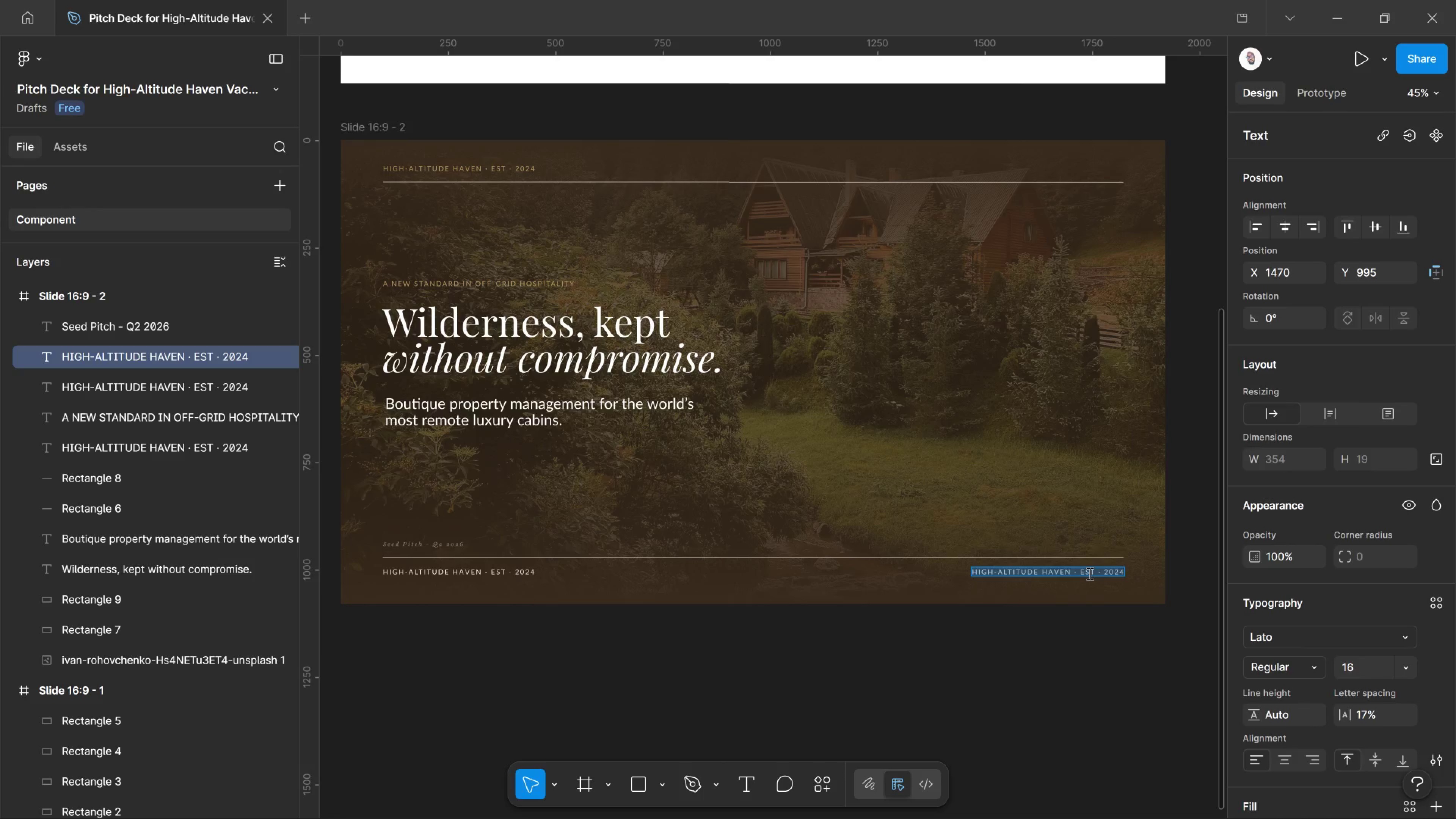 
left_click([1310, 763])
 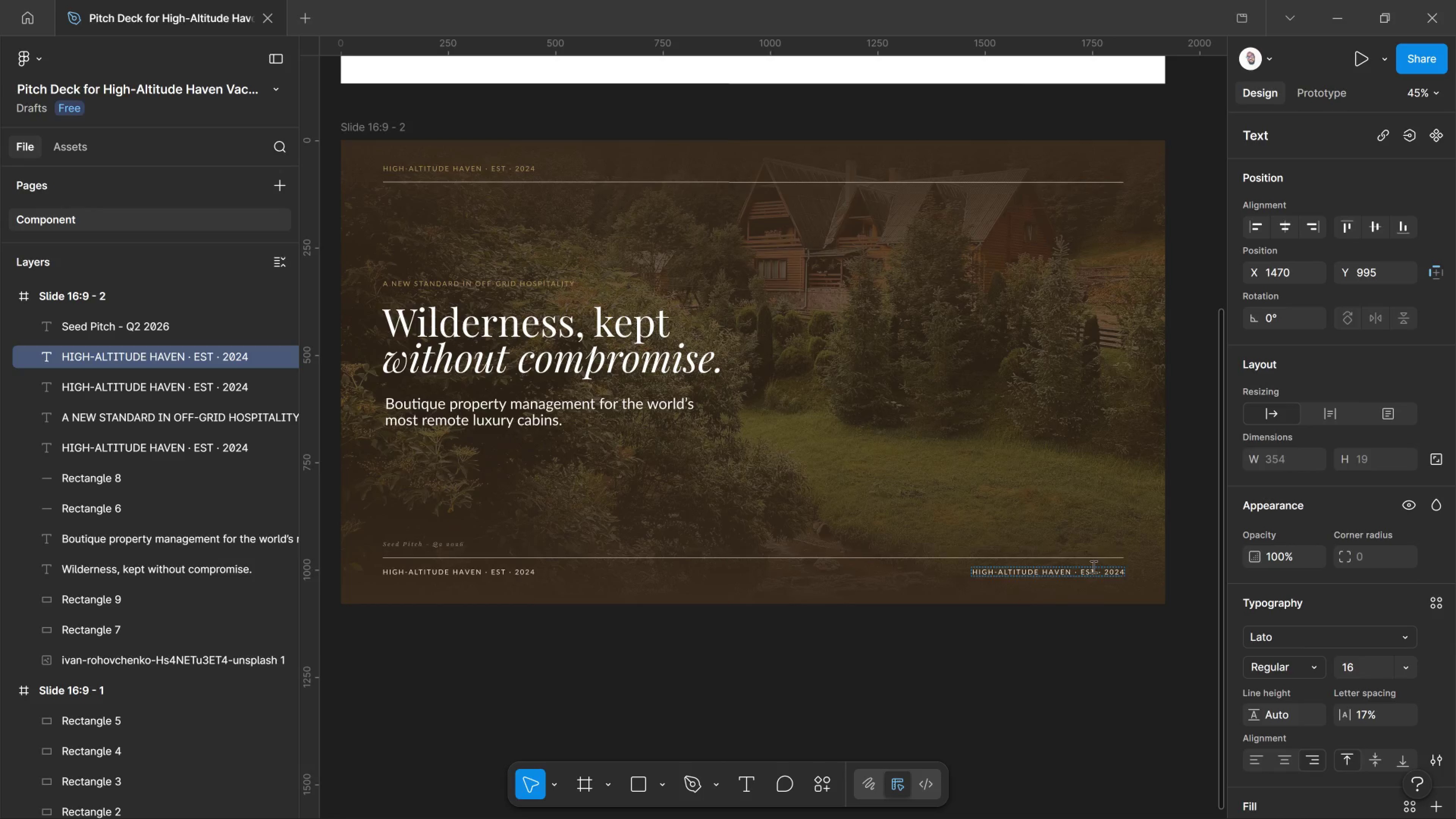 
left_click([1093, 566])
 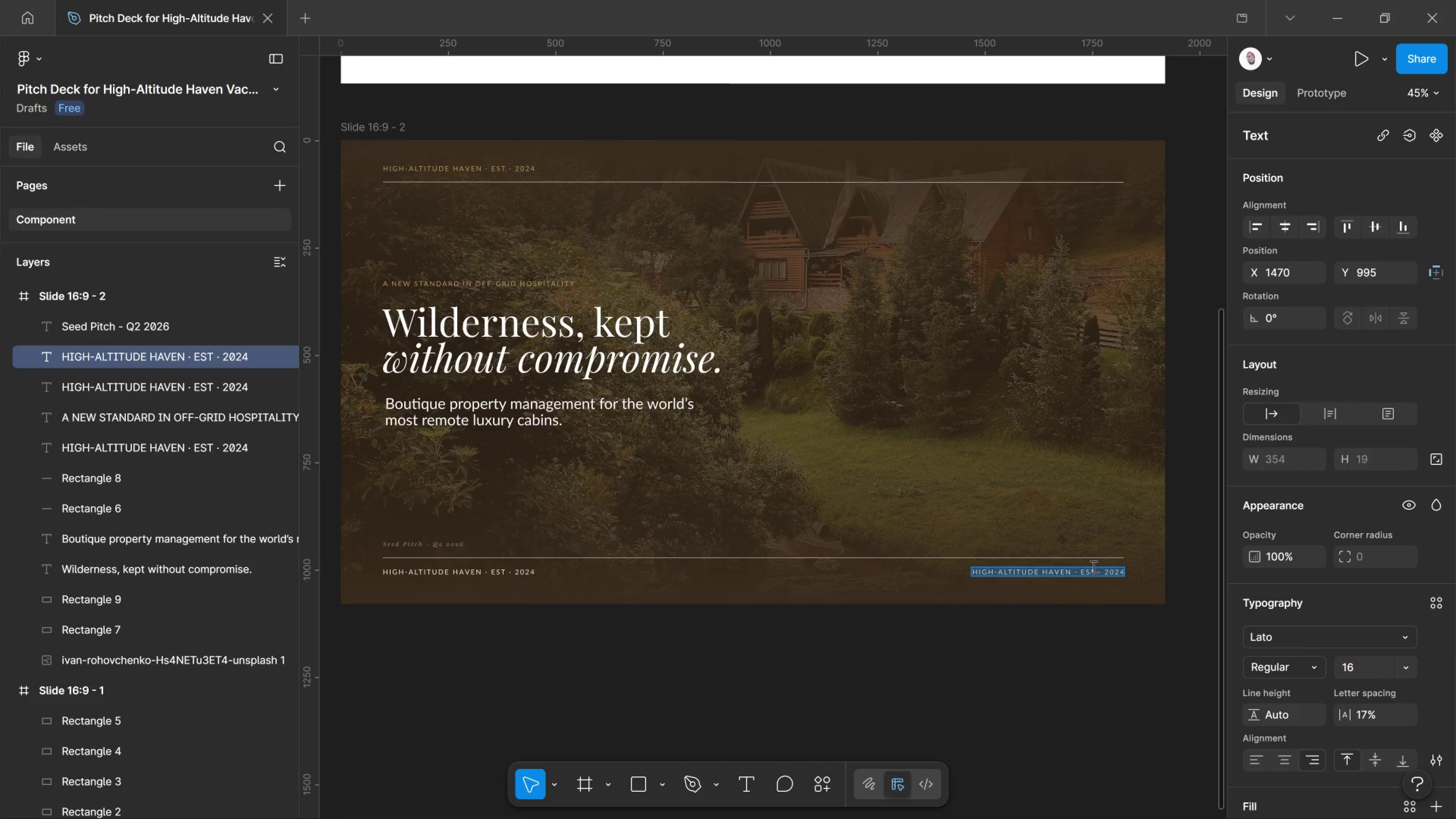 
type(01)
 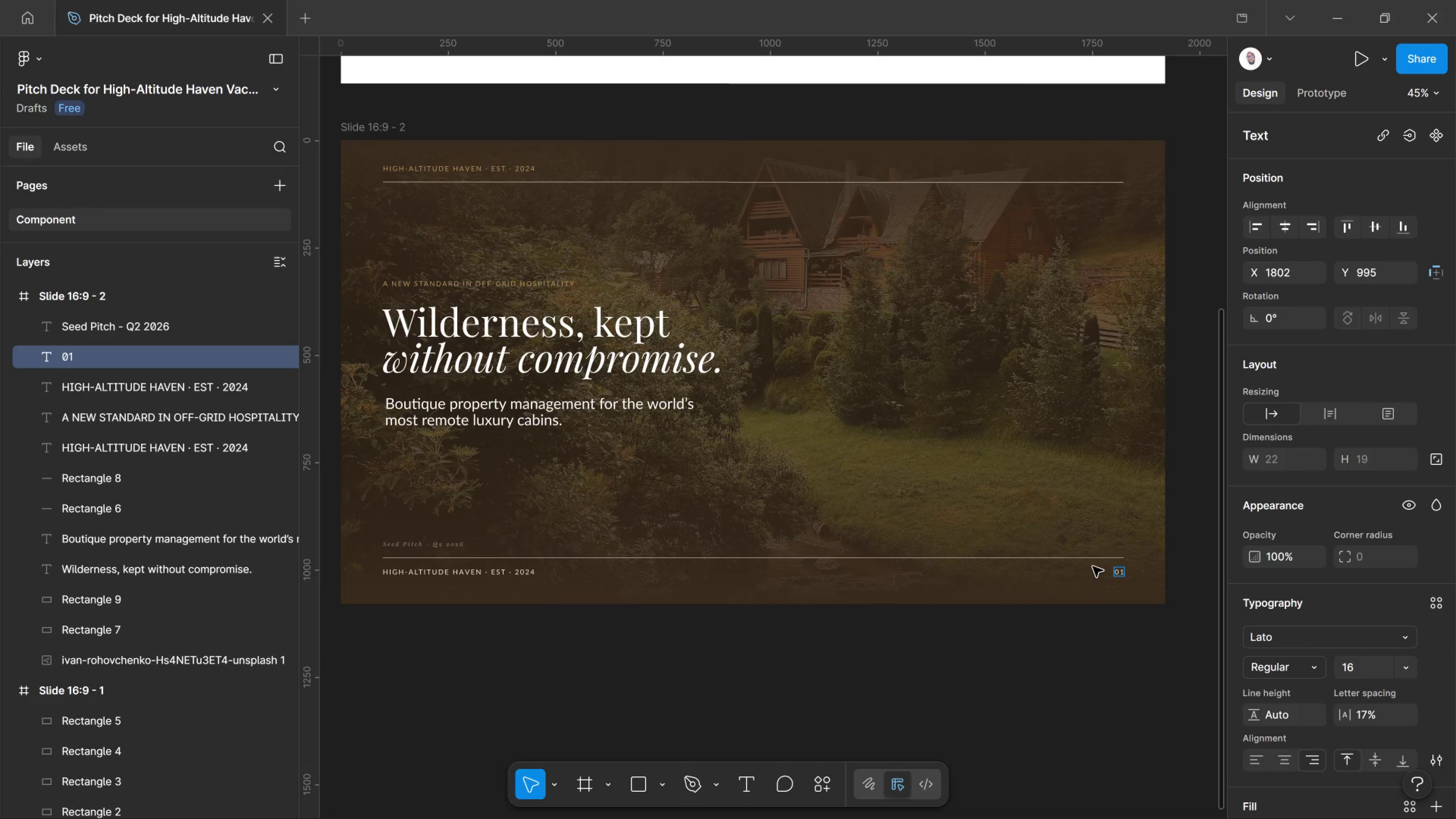 
type( / 06)
 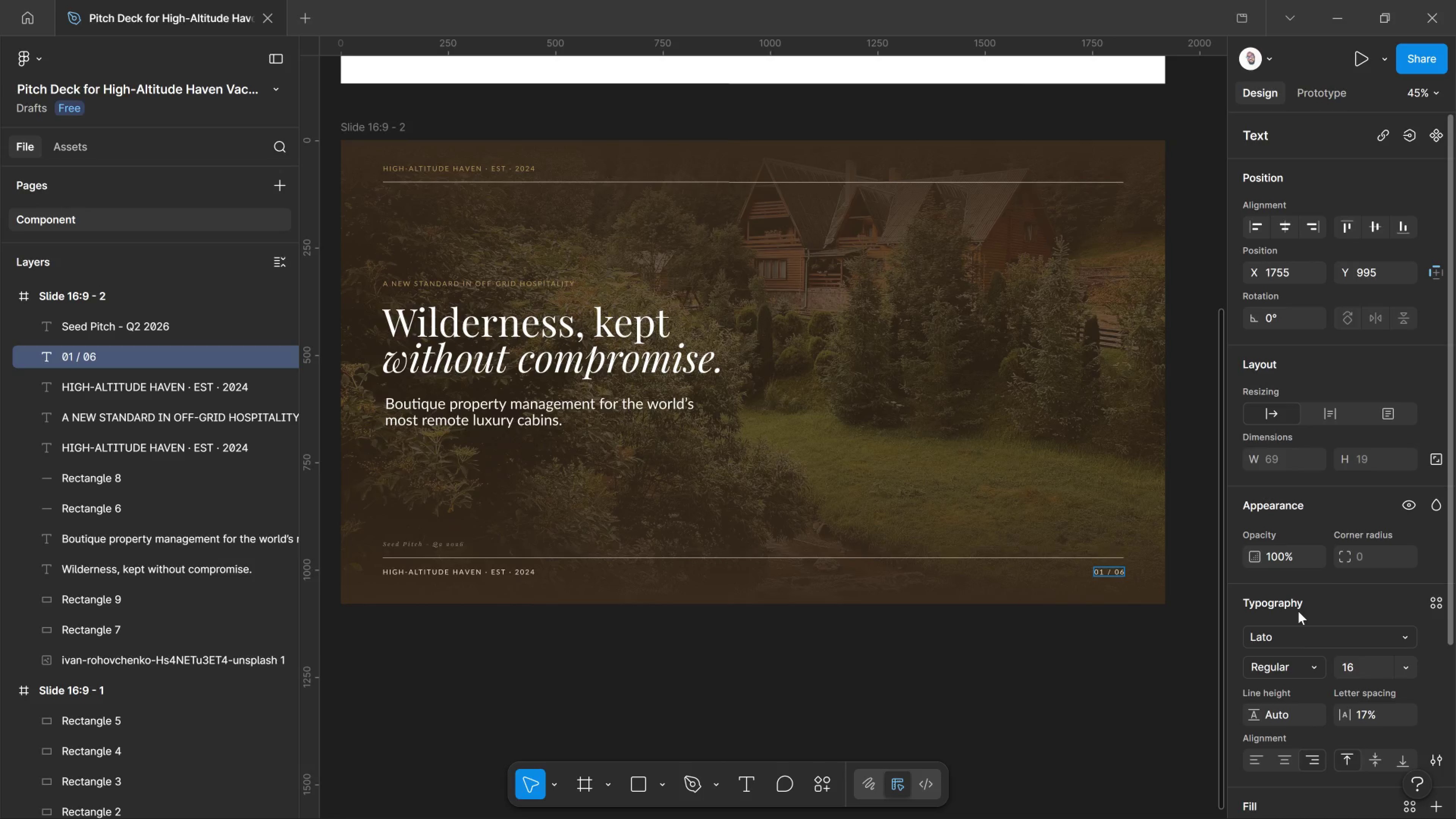 
wait(7.91)
 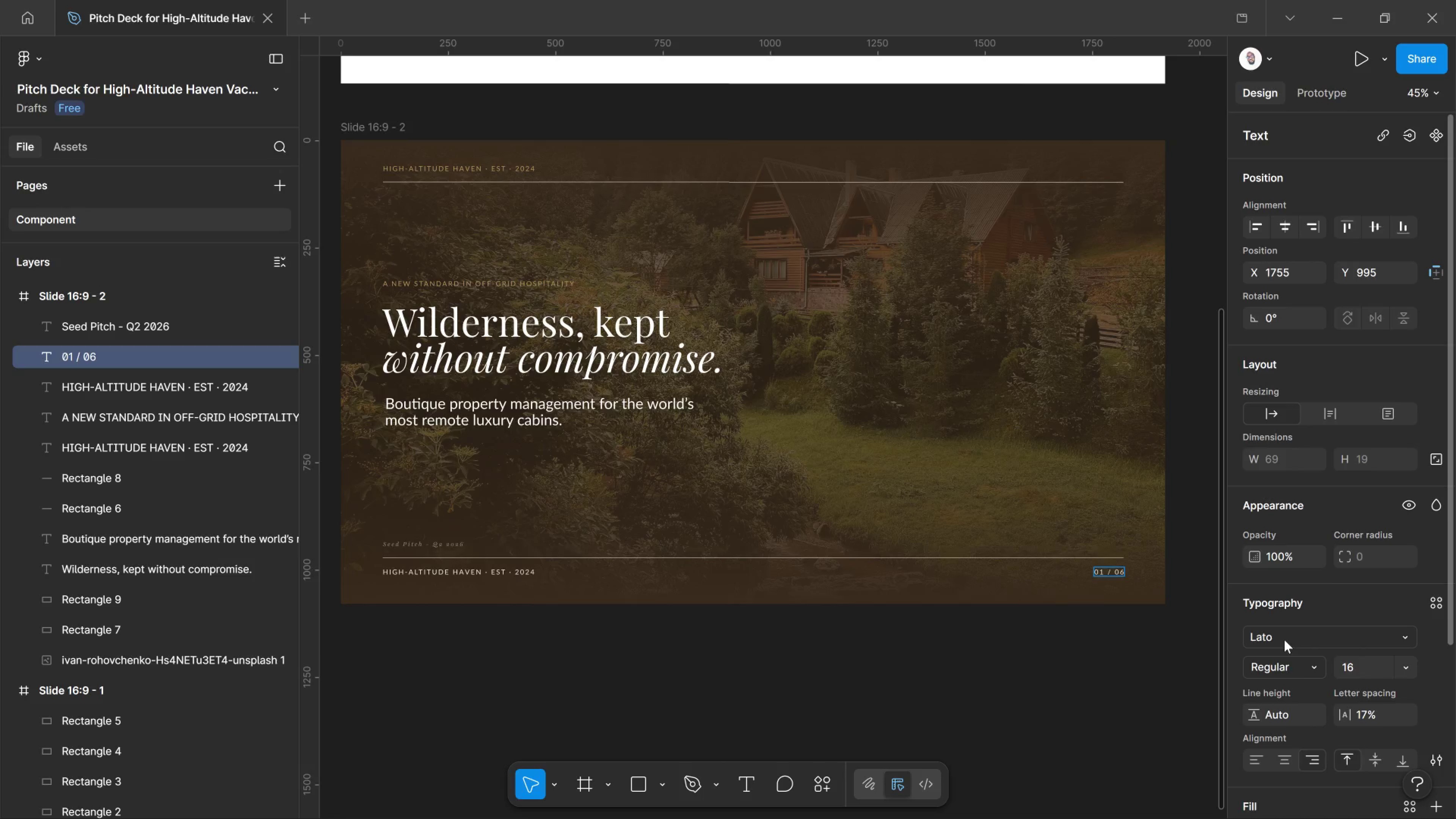 
left_click([994, 643])
 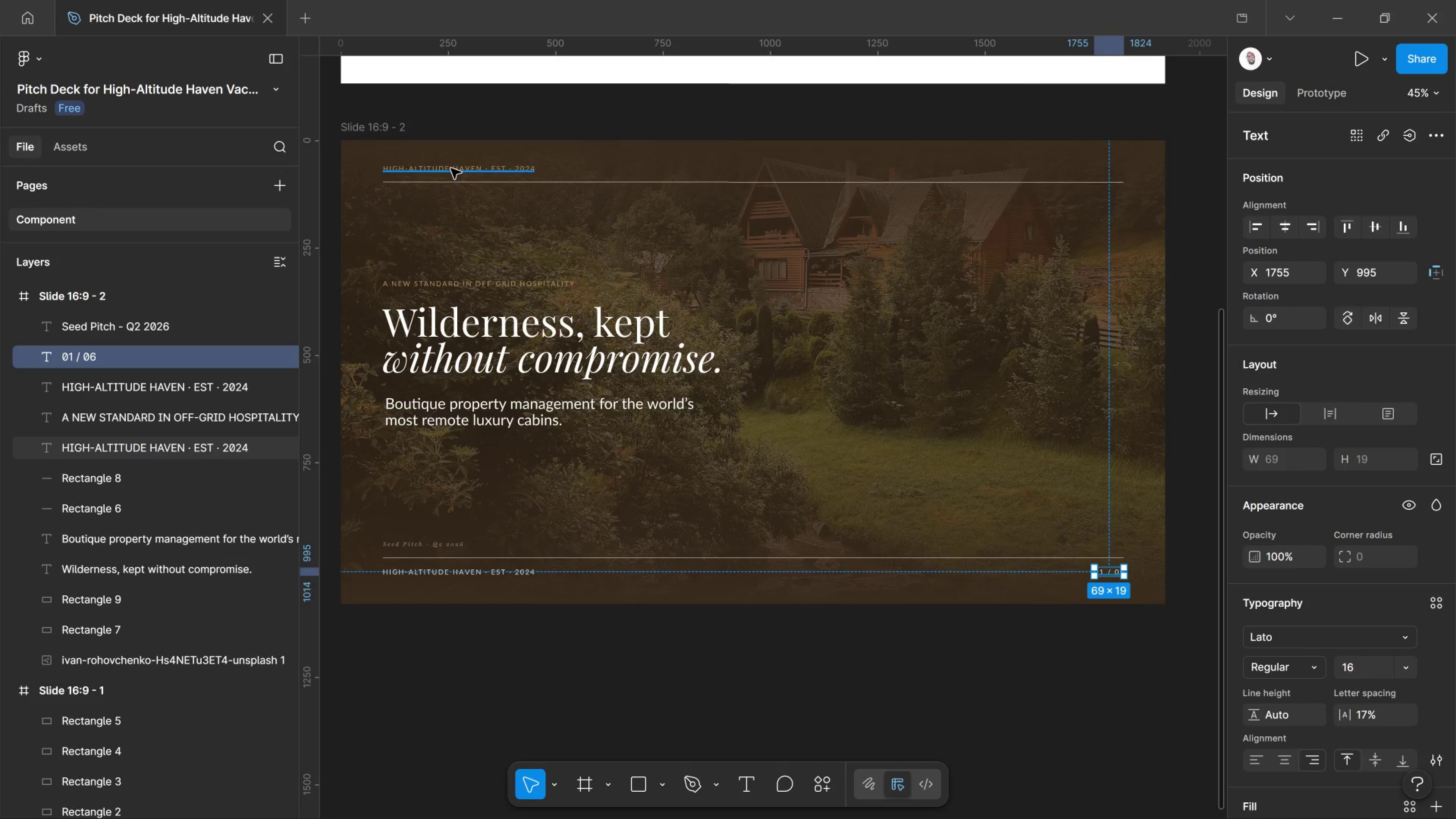 
left_click([449, 168])
 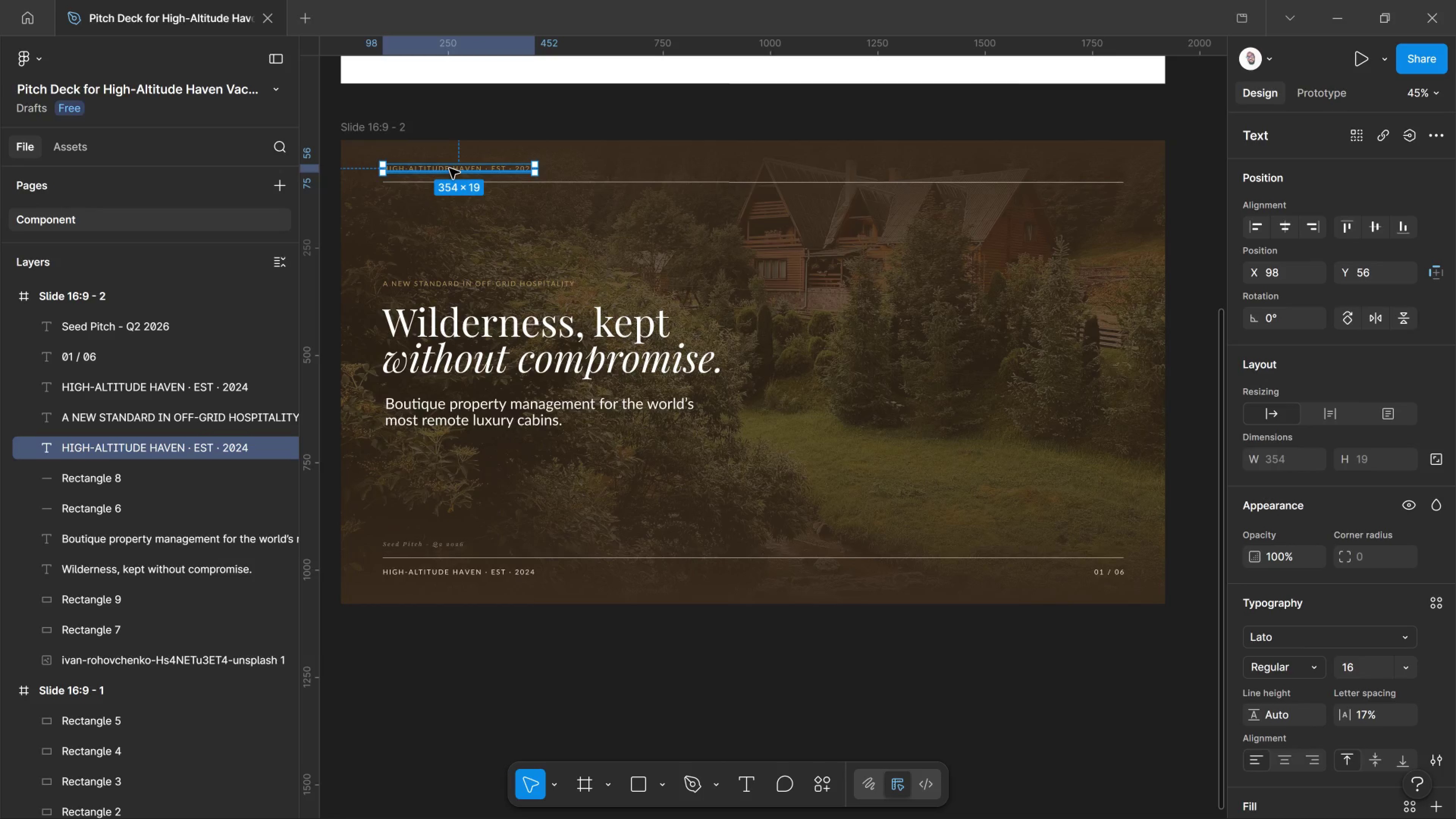 
hold_key(key=AltLeft, duration=4.17)
left_click_drag(start_coordinate=[449, 168], to_coordinate=[1036, 242])
 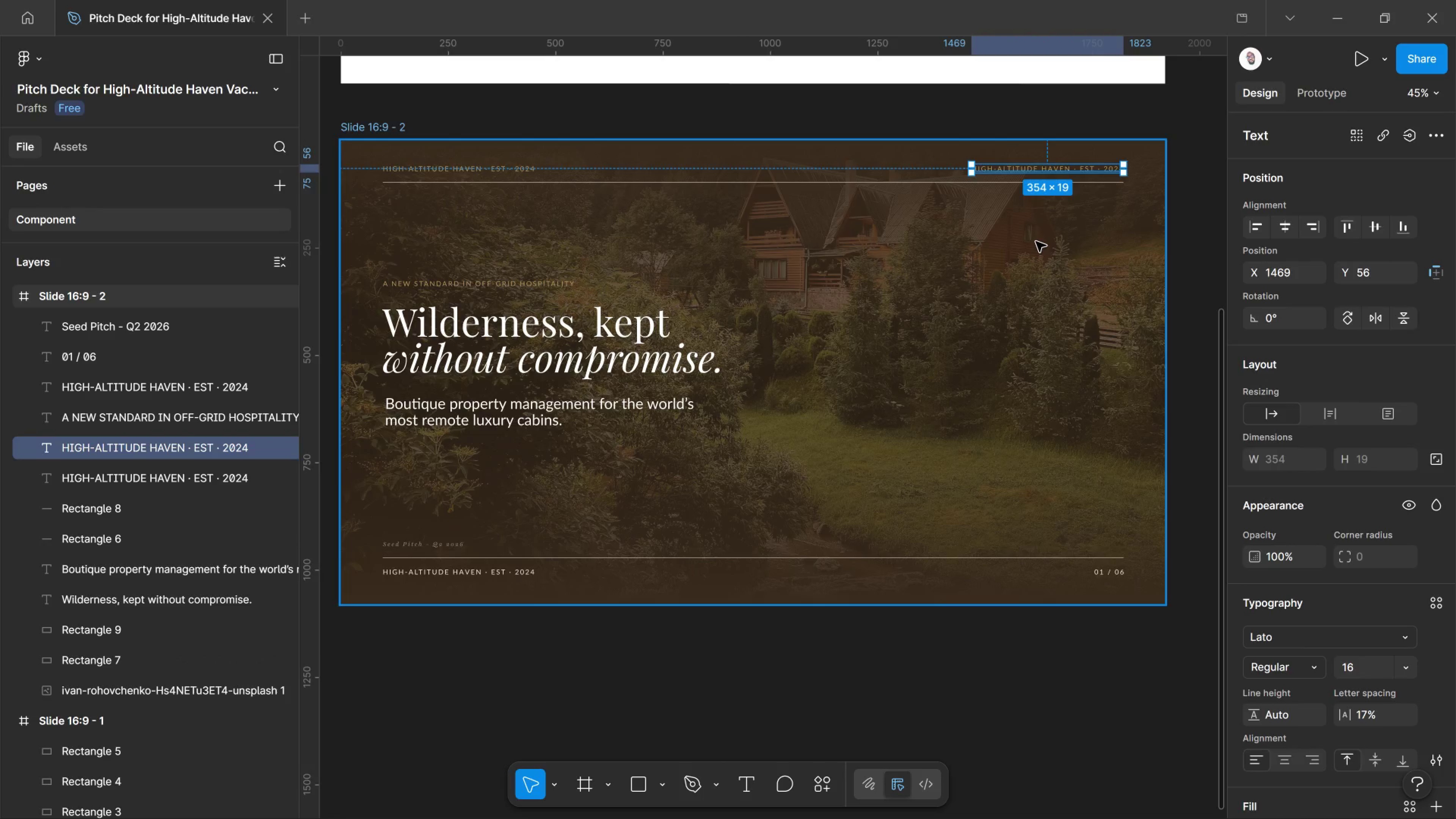 
hold_key(key=ShiftLeft, duration=3.64)
 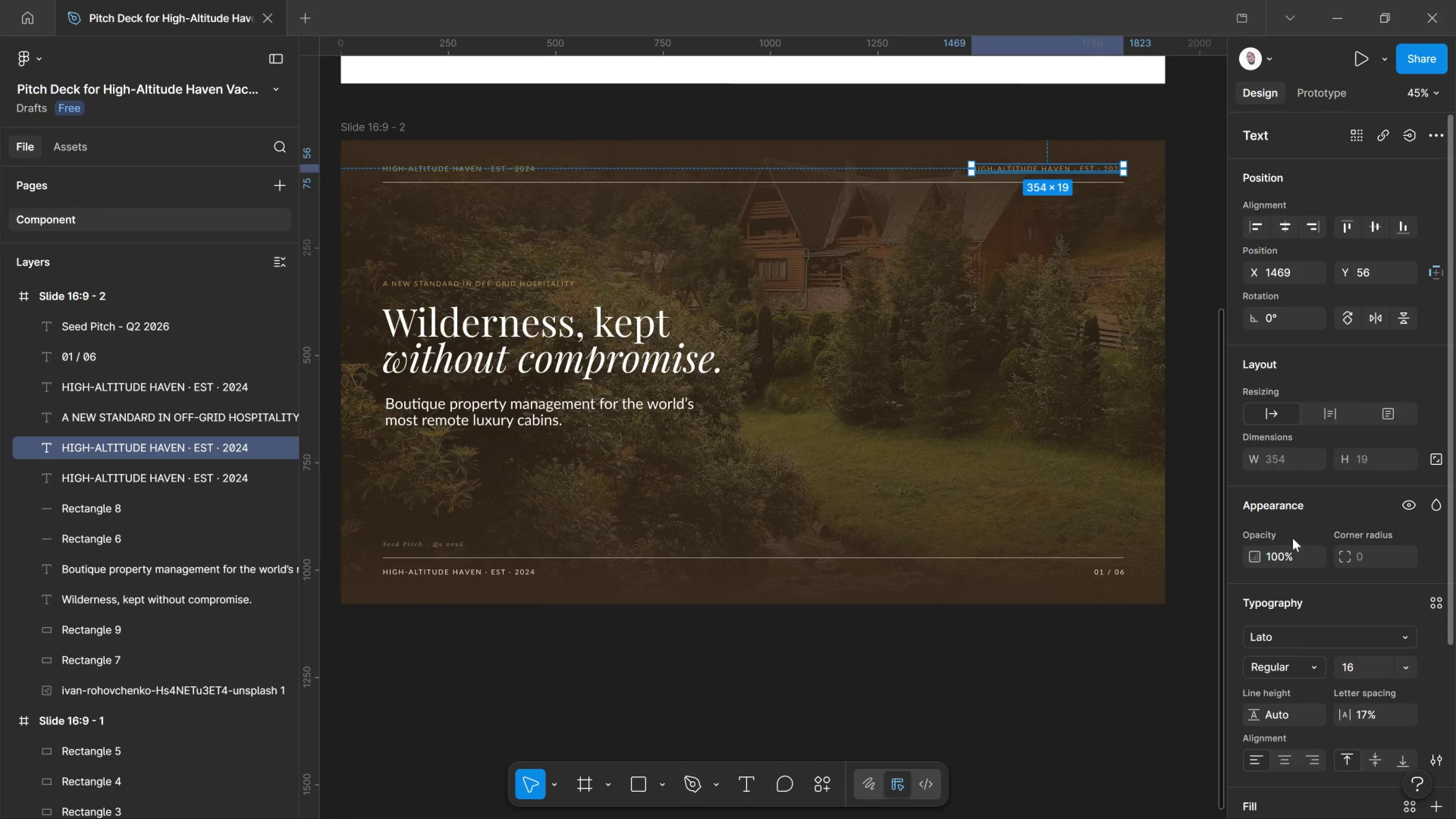 
scroll: coordinate [1322, 628], scroll_direction: down, amount: 5.0
 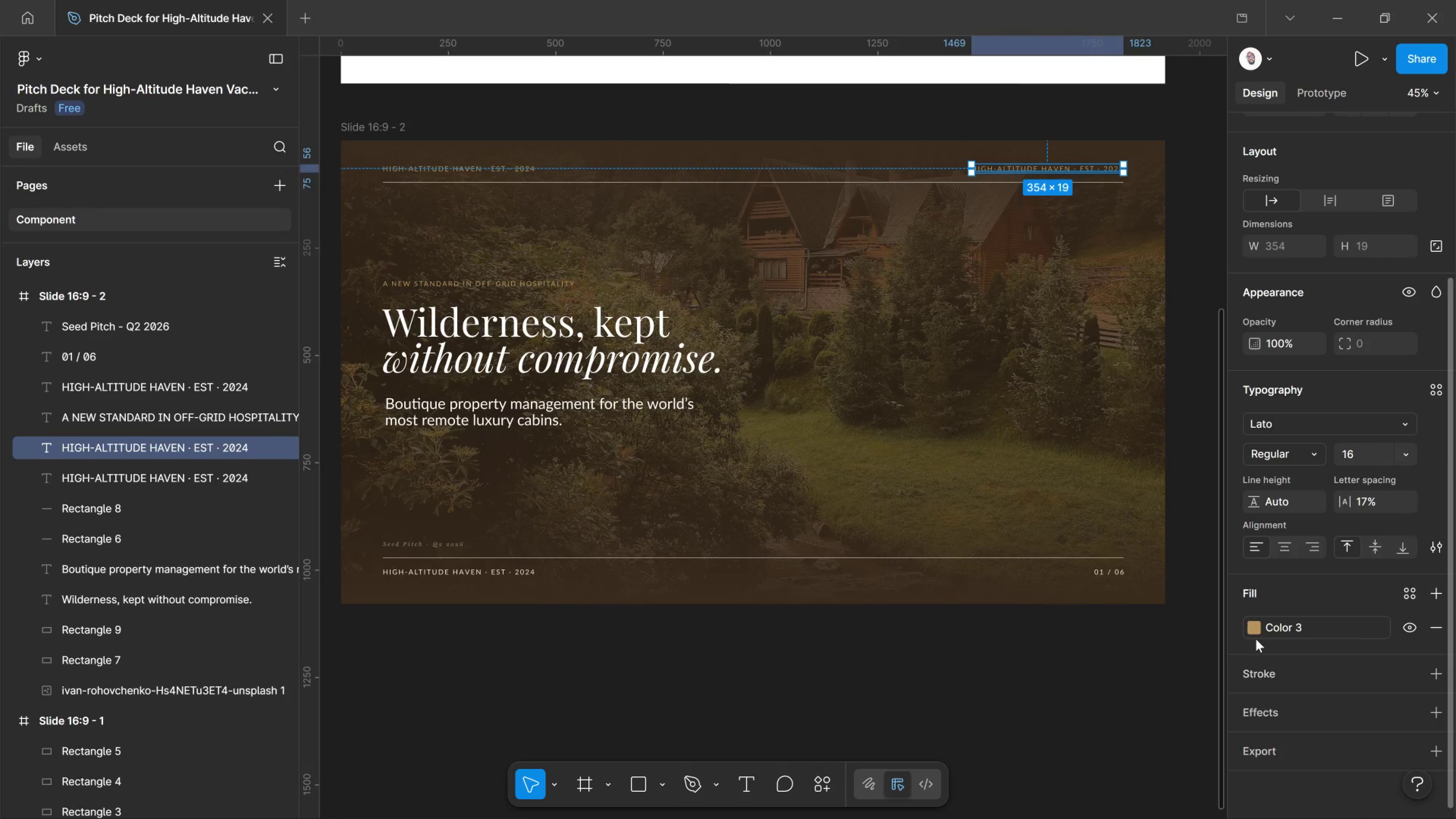 
left_click([1256, 639])
 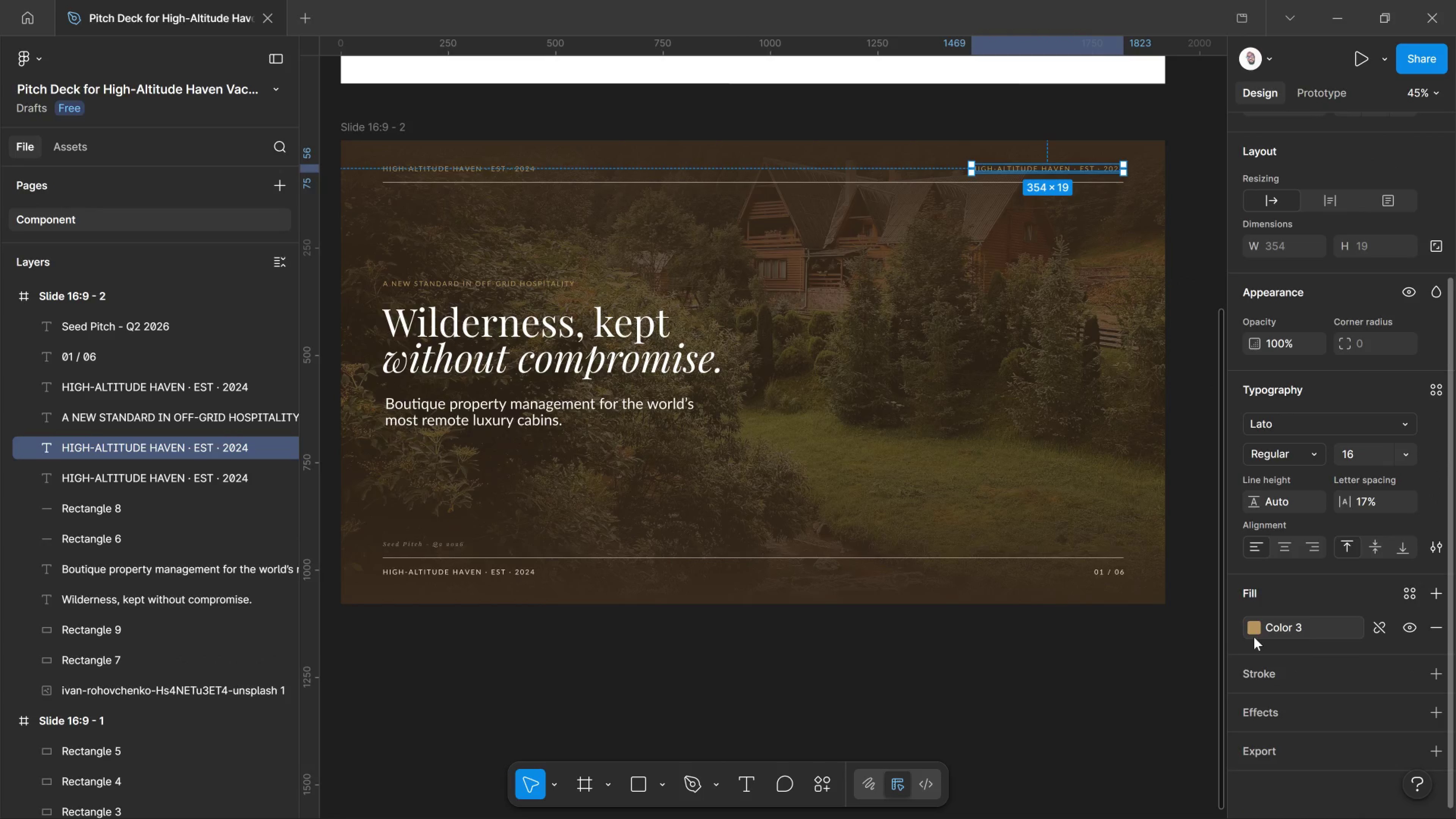 
left_click([1254, 637])
 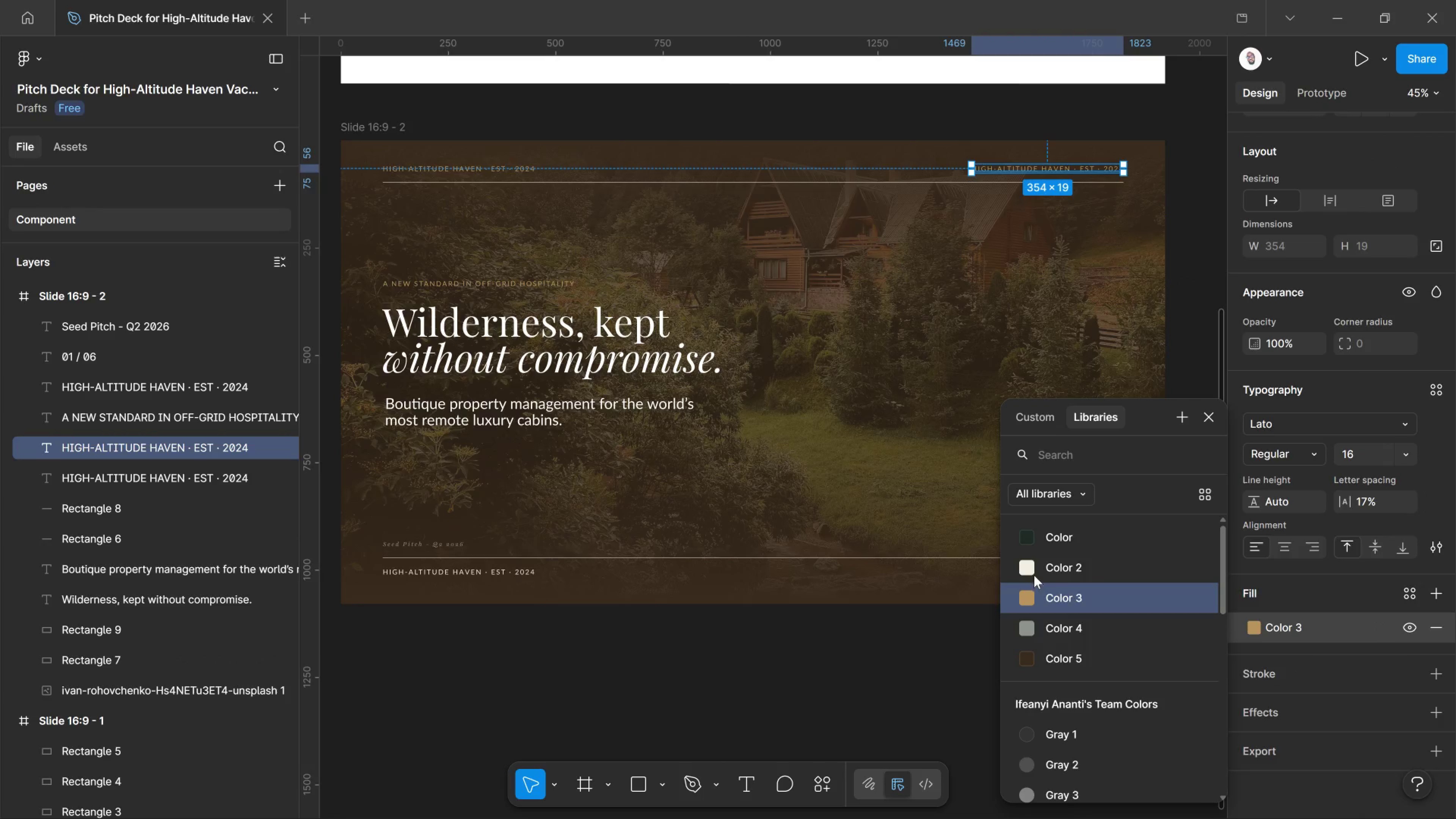 
left_click([1029, 571])
 